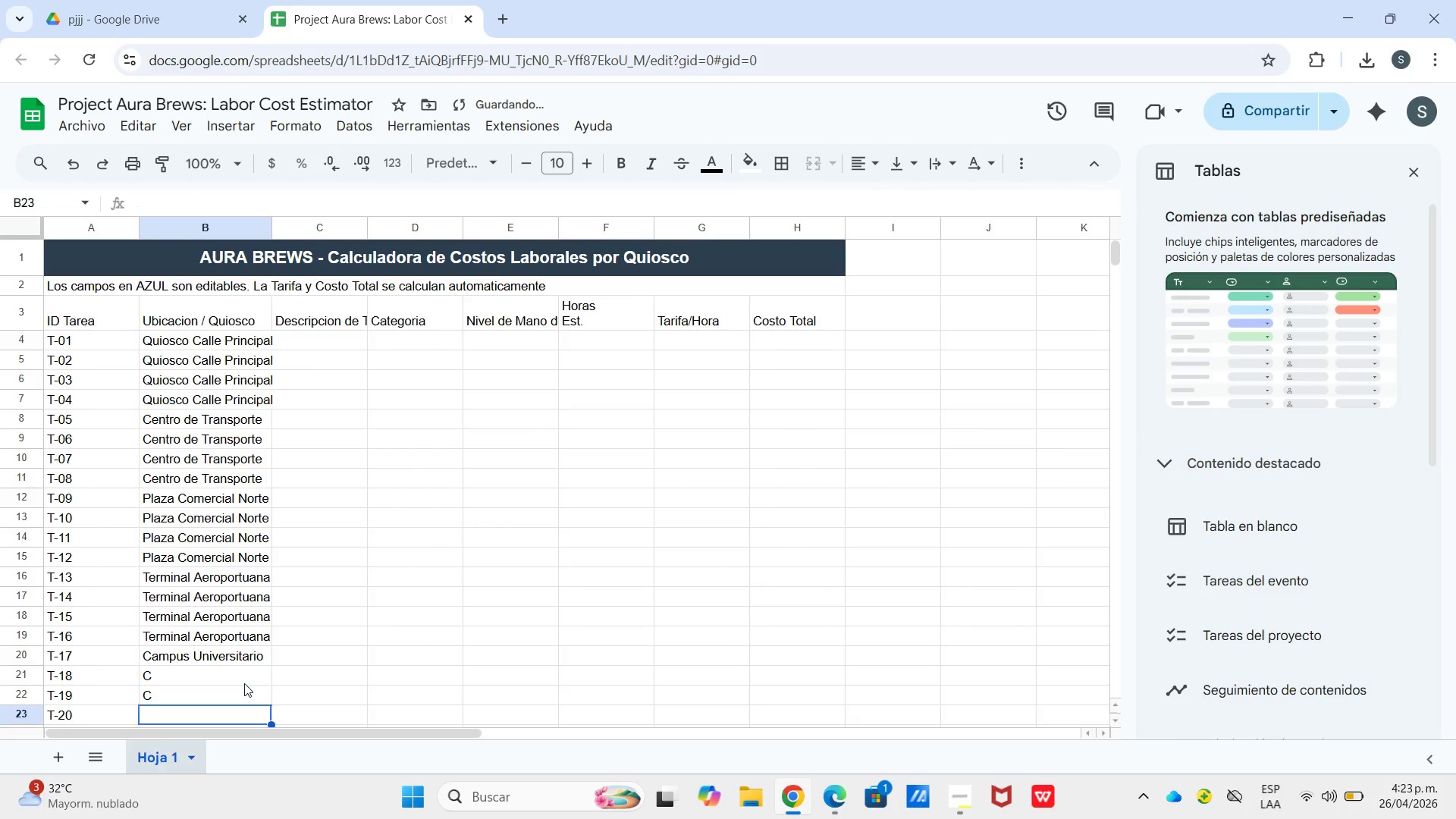 
key(Enter)
 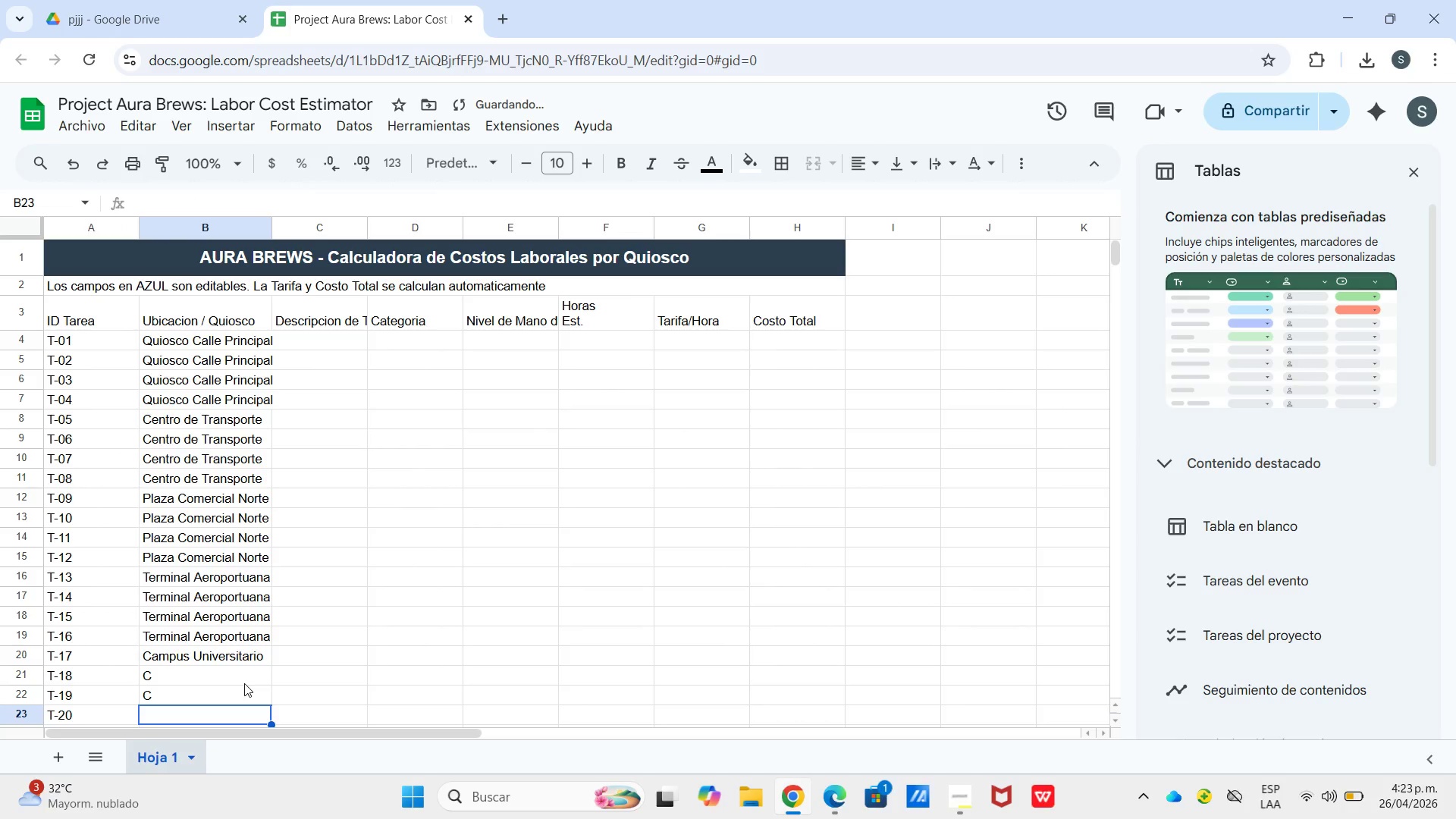 
key(ArrowUp)
 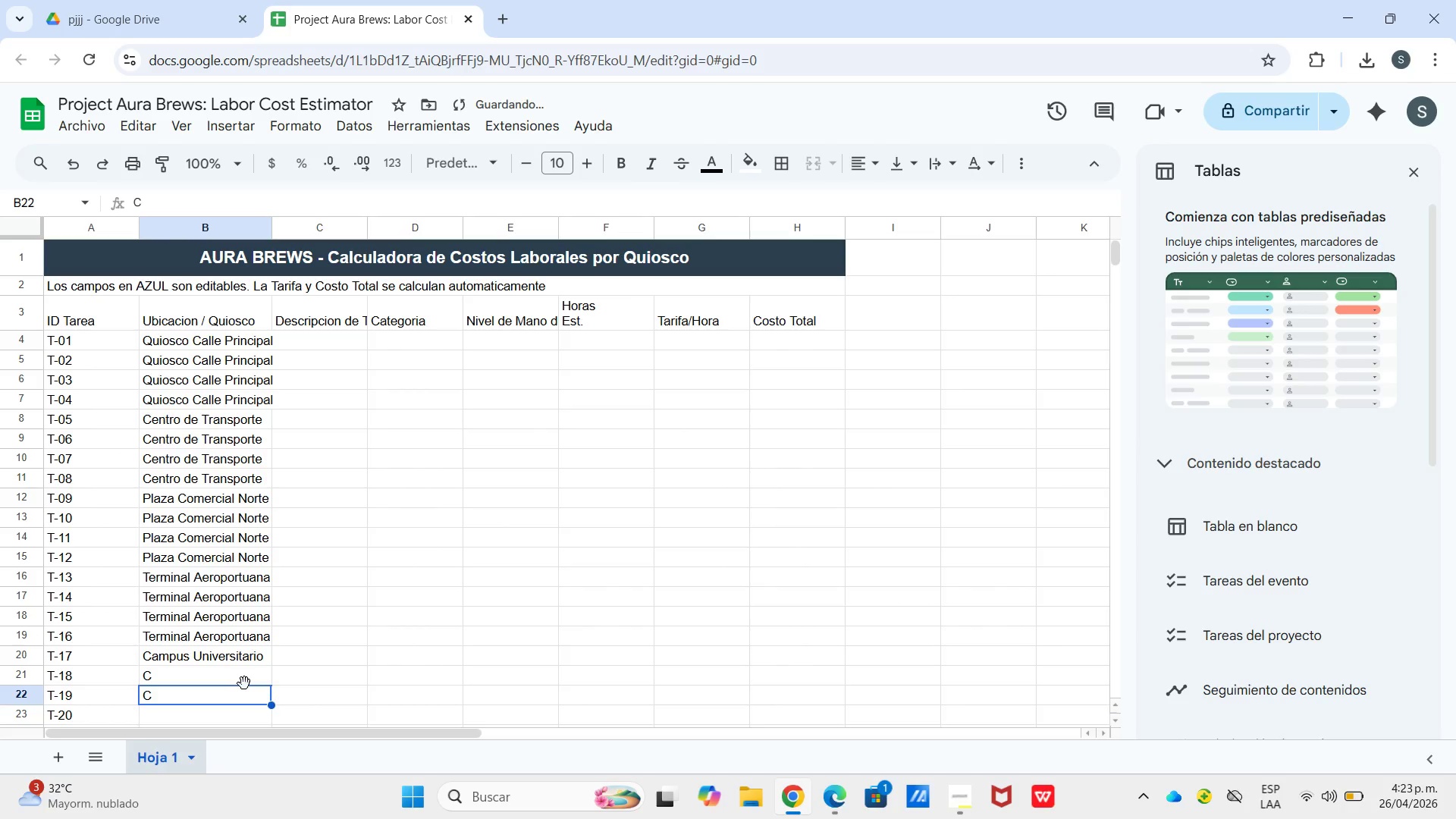 
key(Enter)
 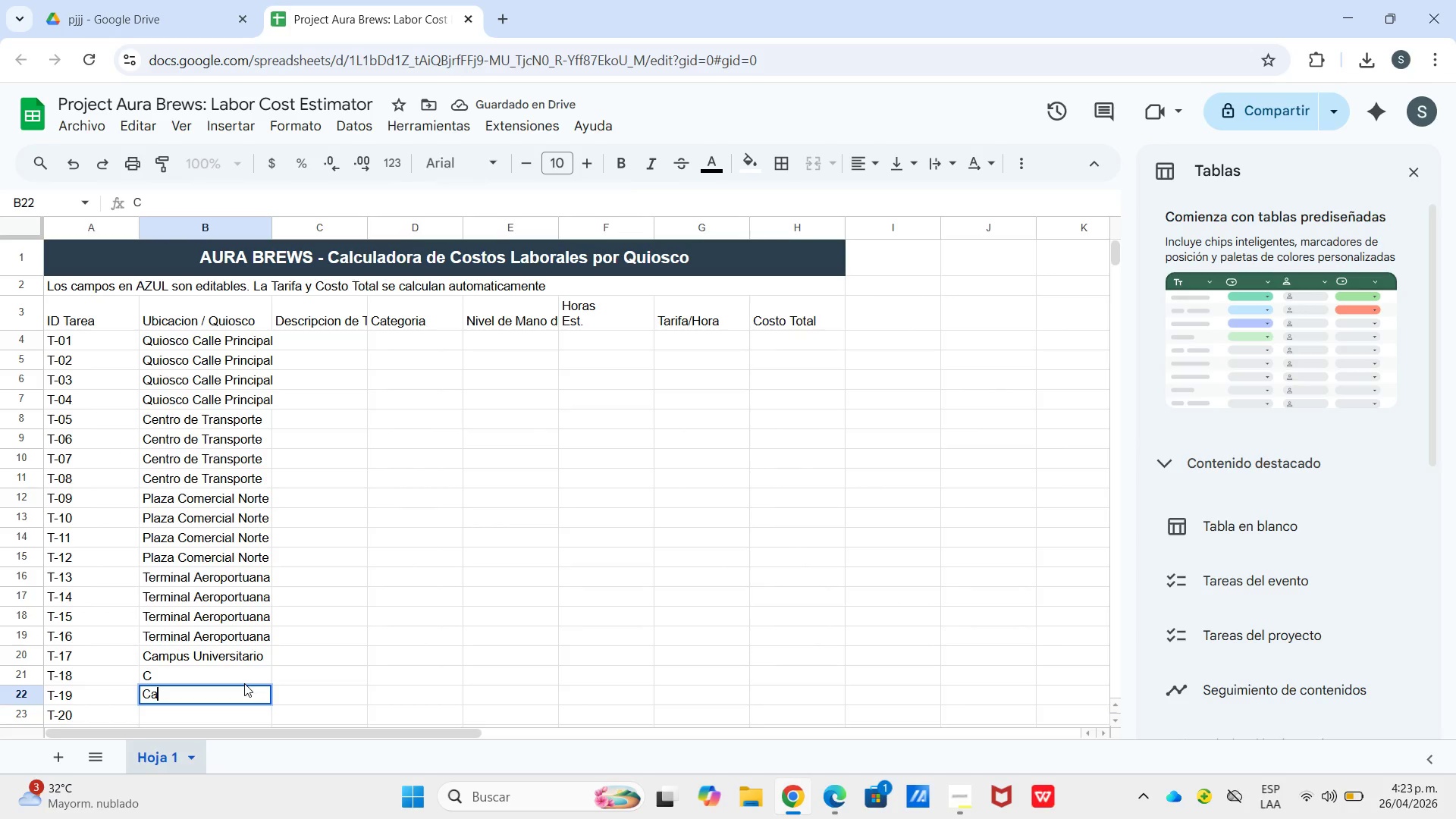 
key(A)
 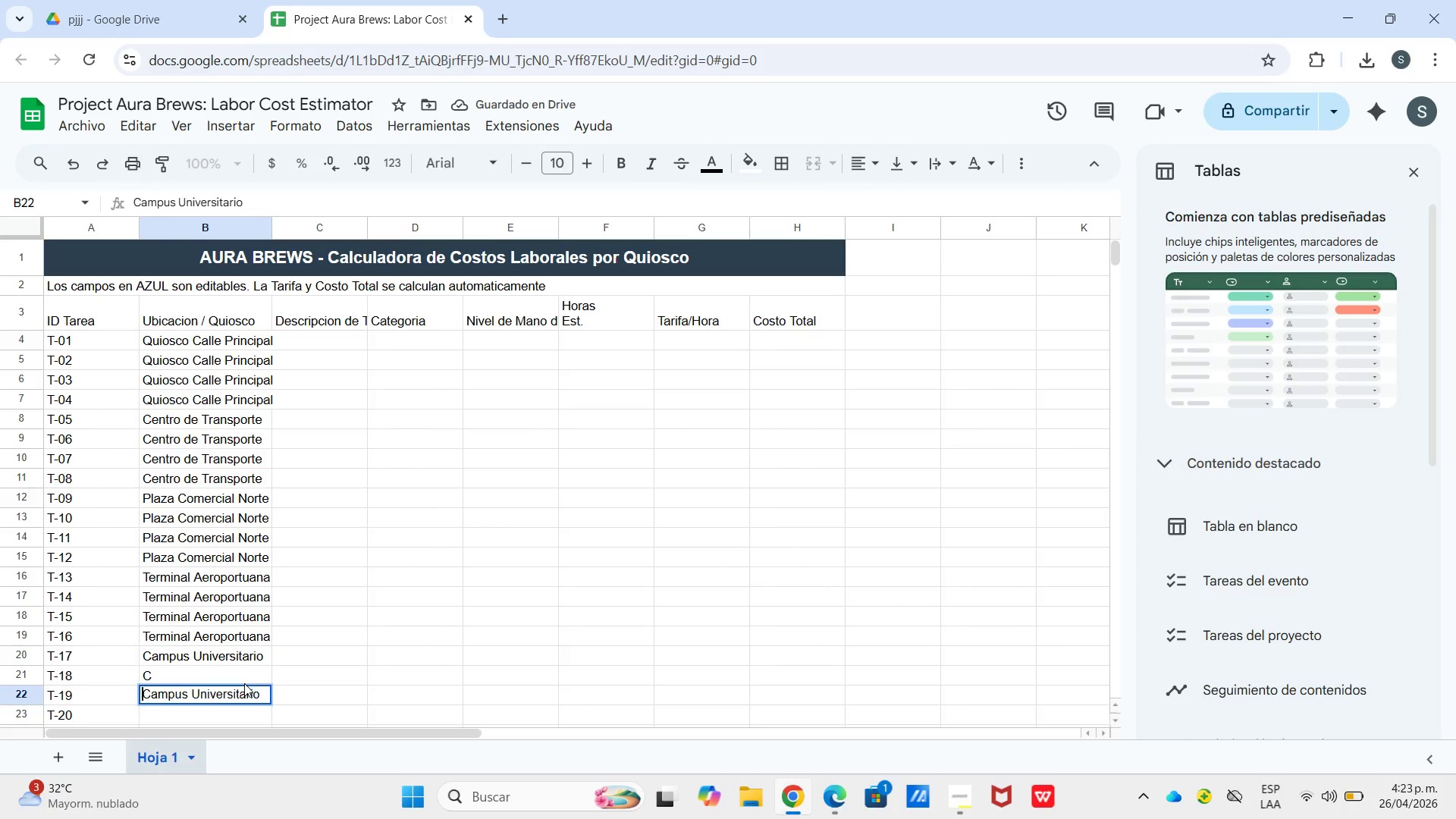 
key(ArrowUp)
 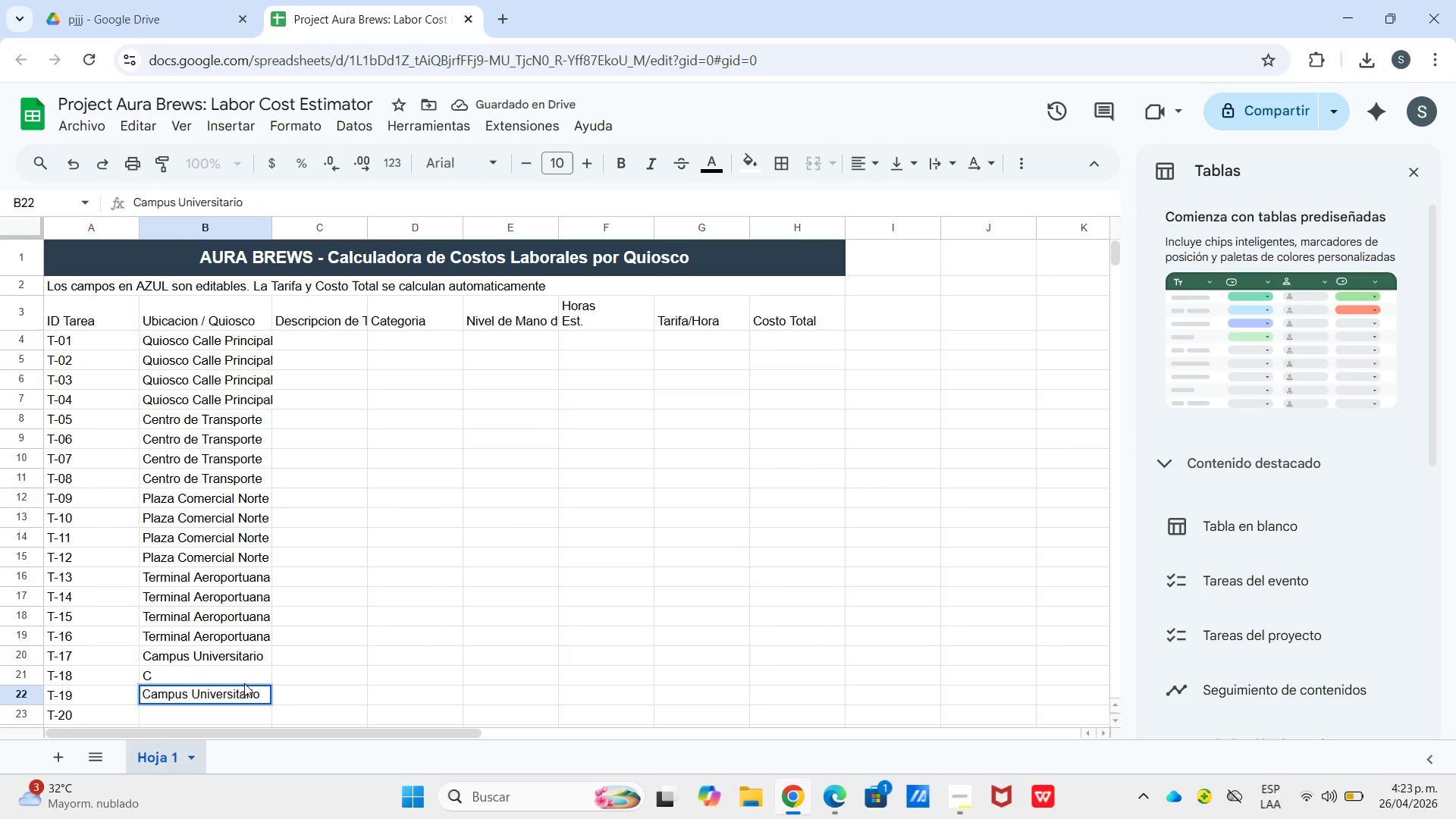 
key(Enter)
 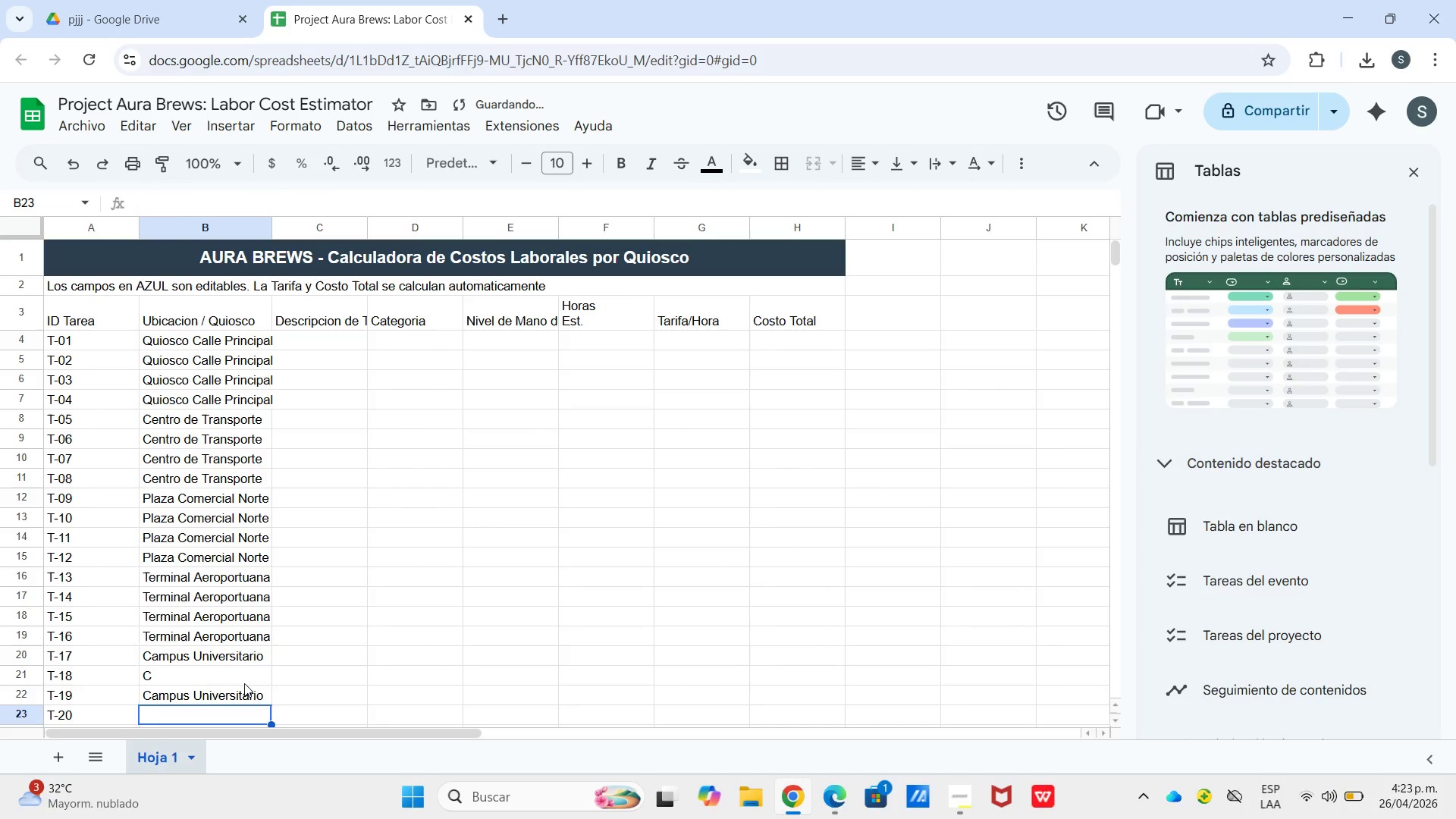 
key(ArrowUp)
 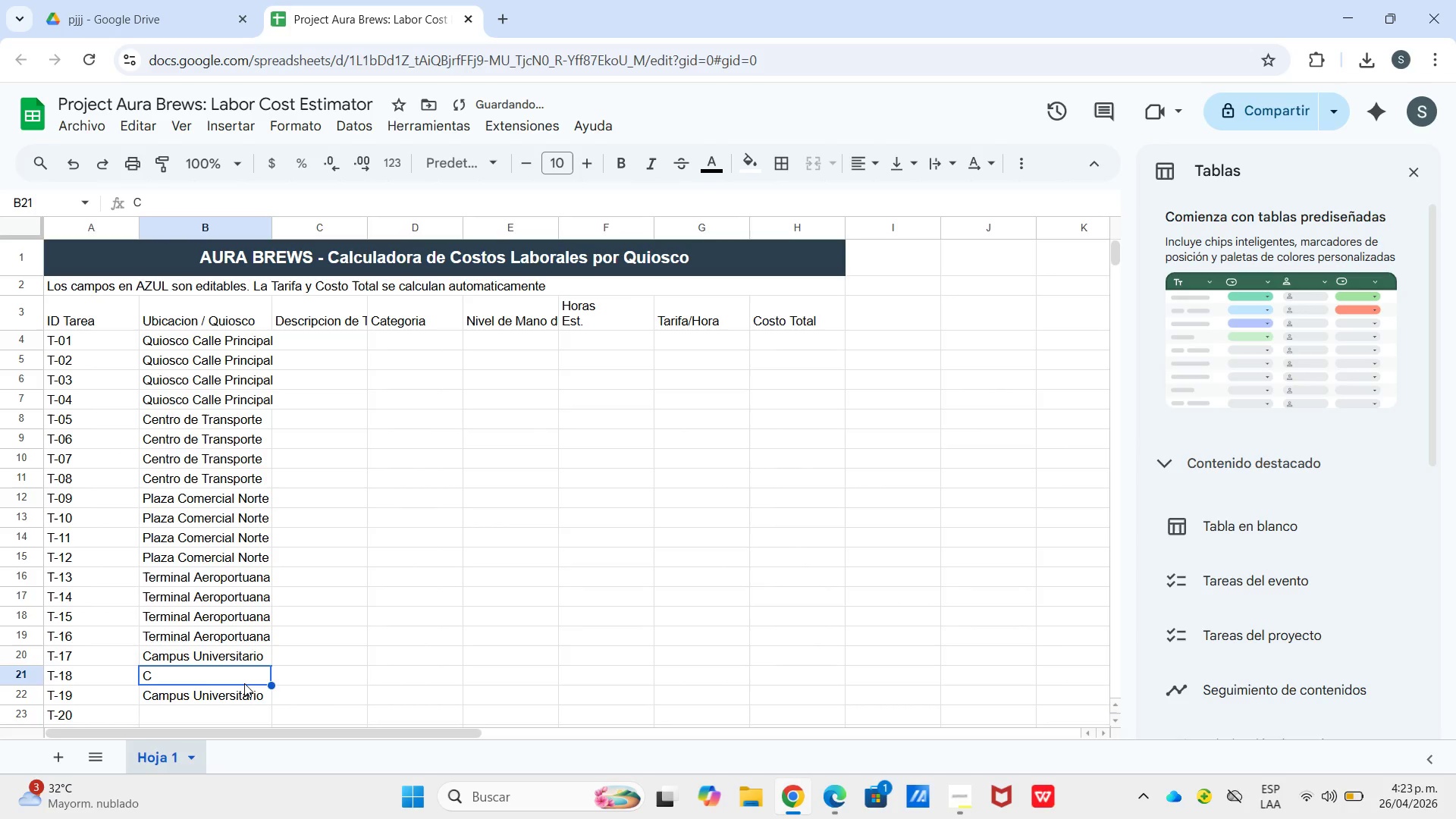 
key(ArrowUp)
 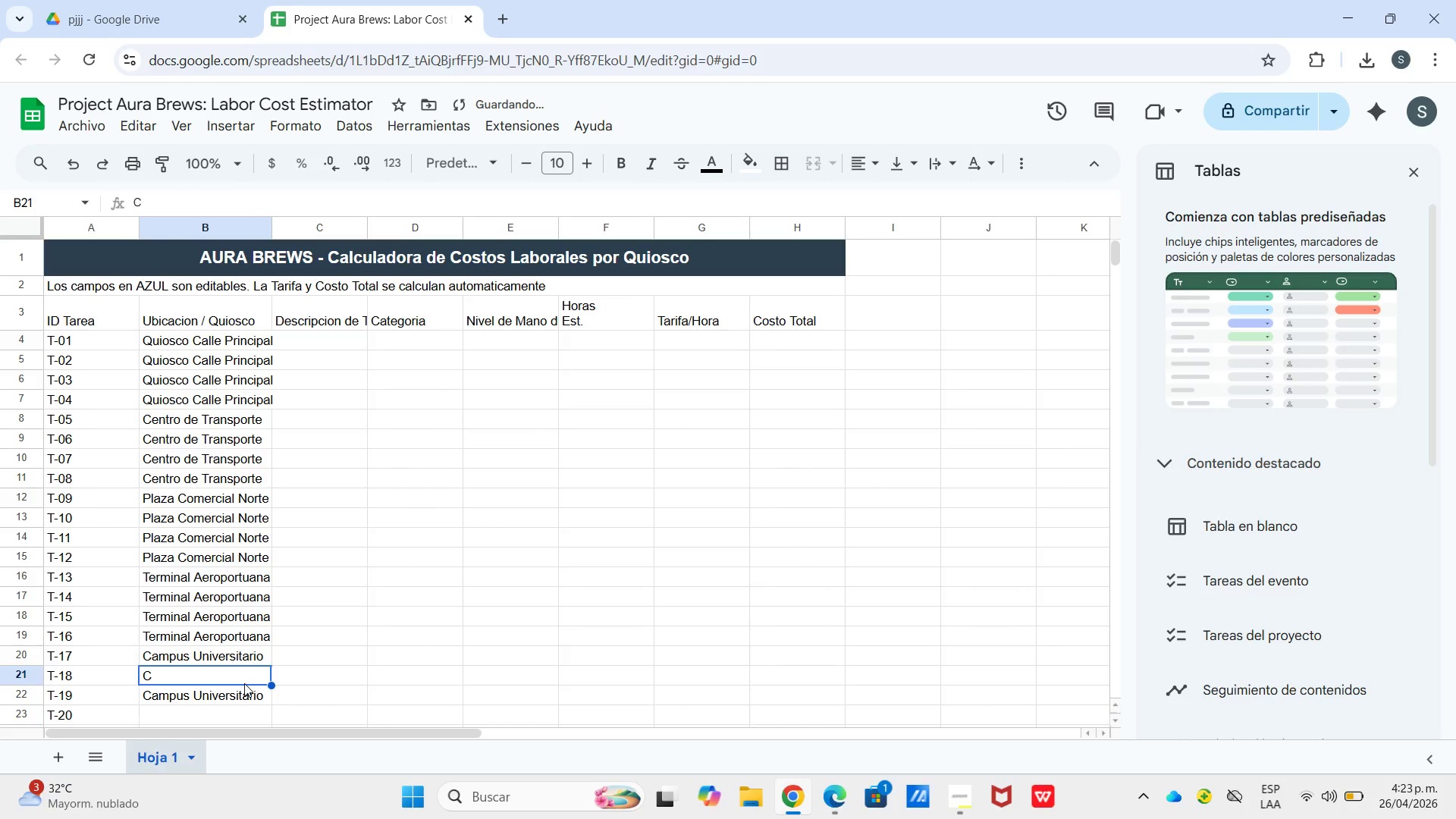 
key(Enter)
 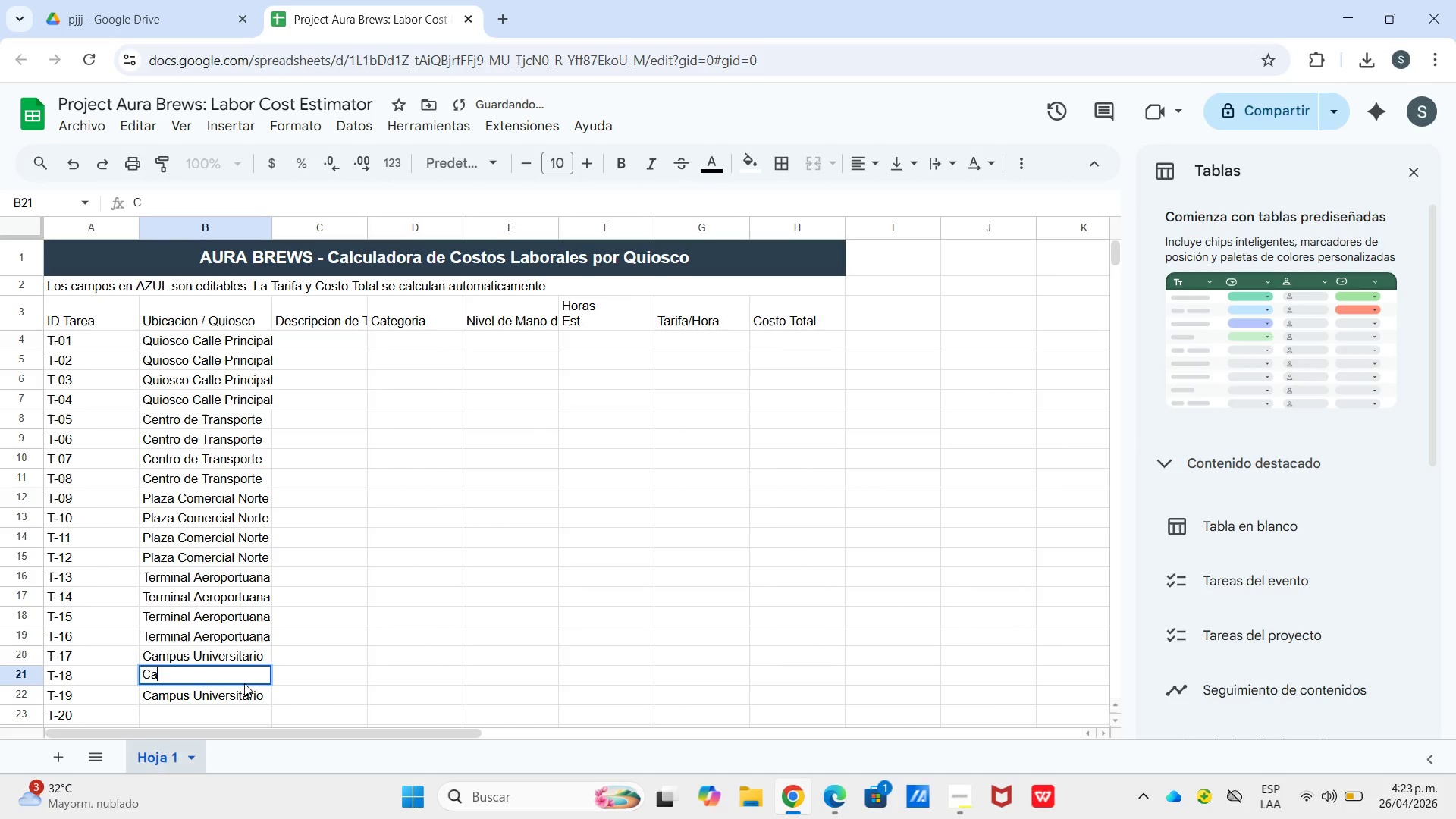 
key(A)
 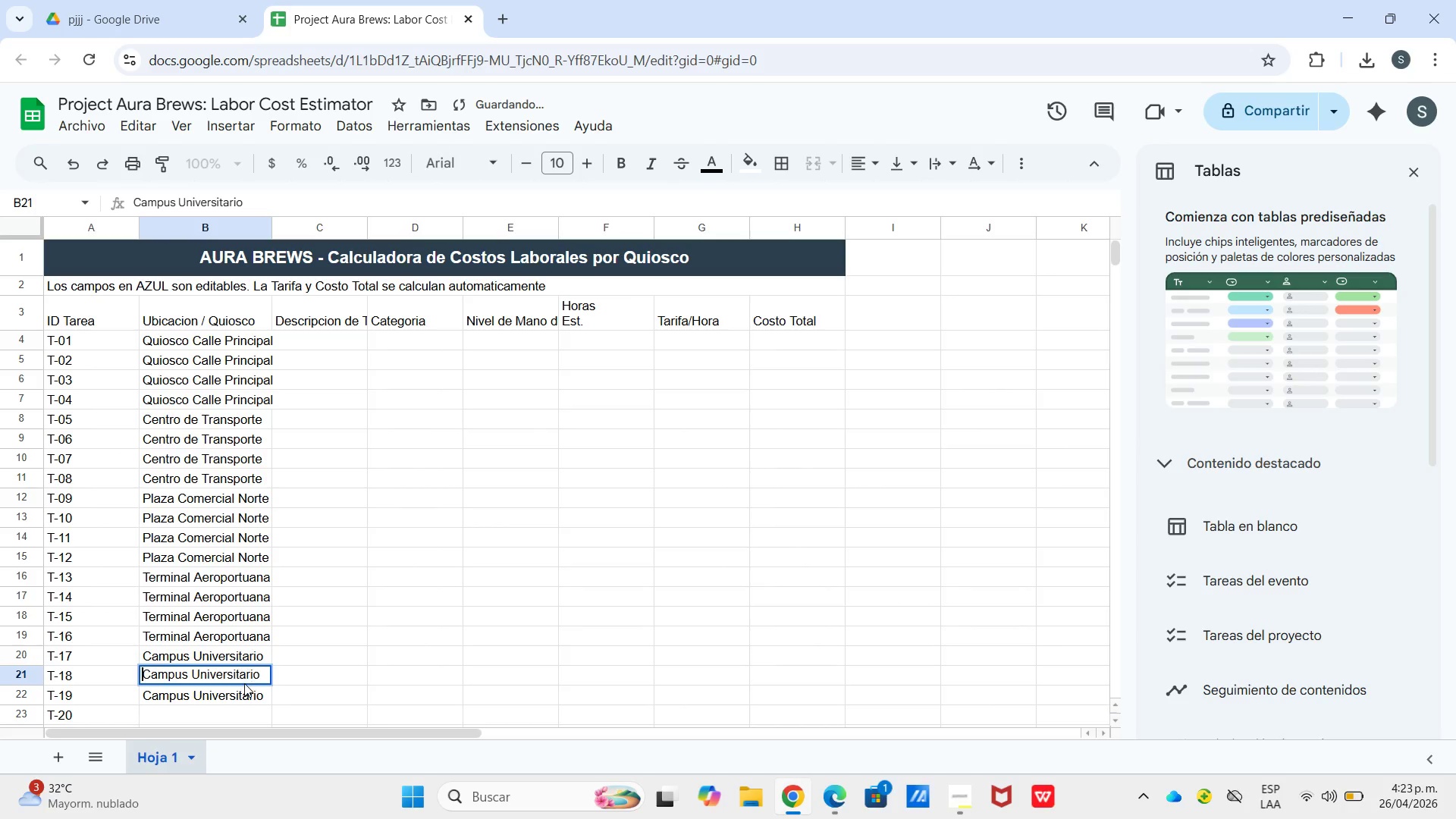 
key(ArrowUp)
 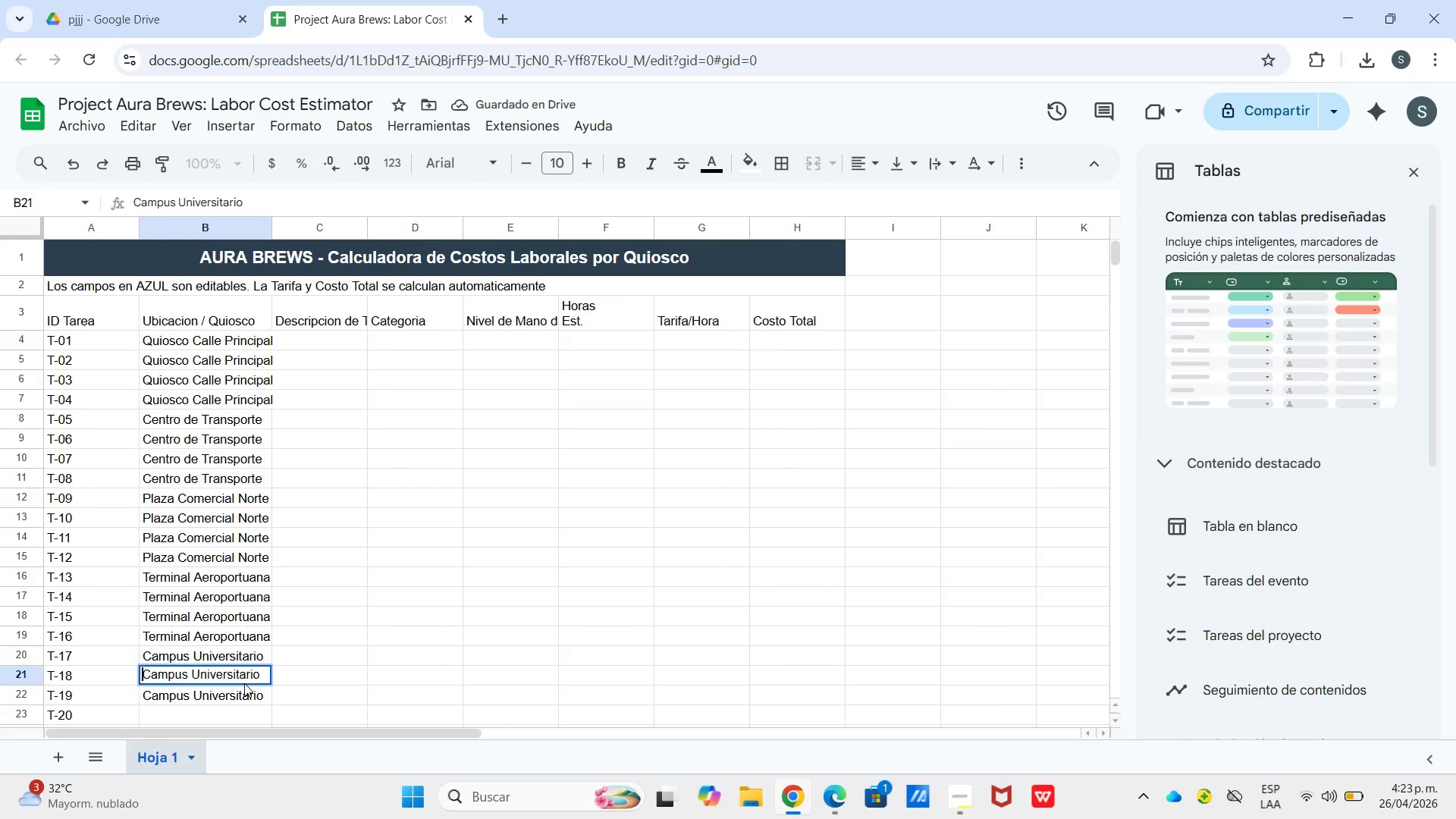 
key(Enter)
 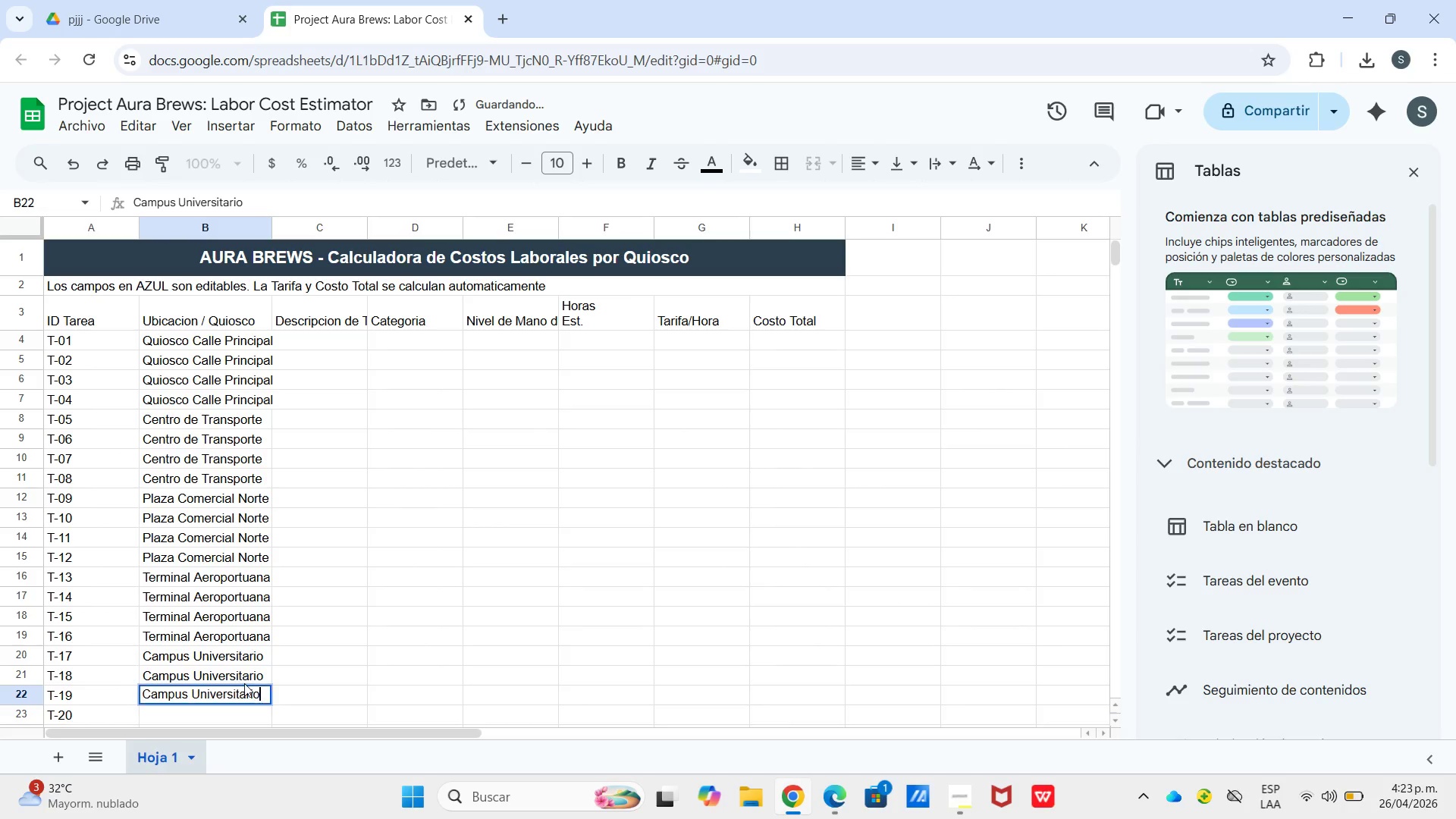 
key(Enter)
 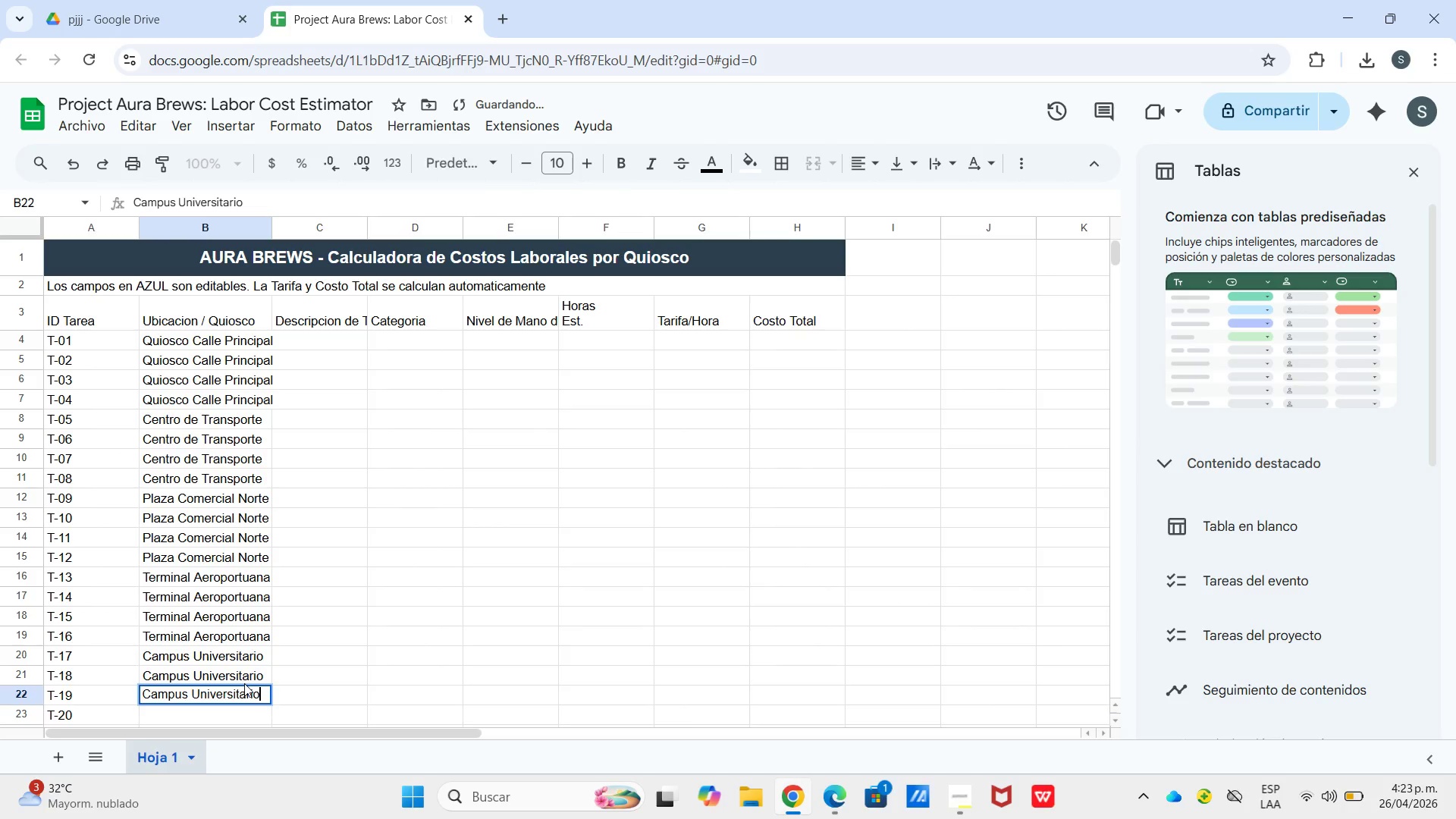 
key(Enter)
 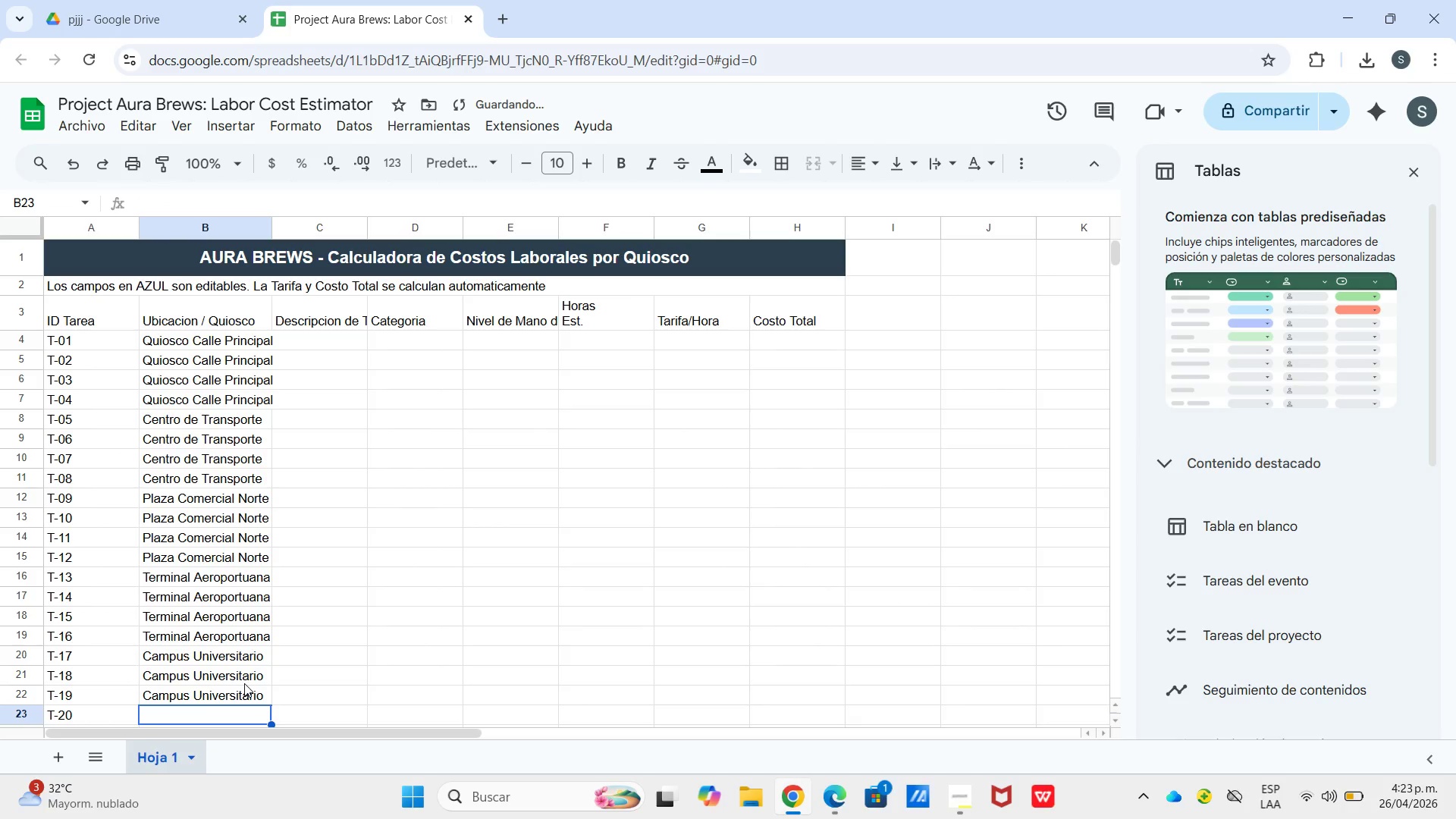 
type(Ca)
 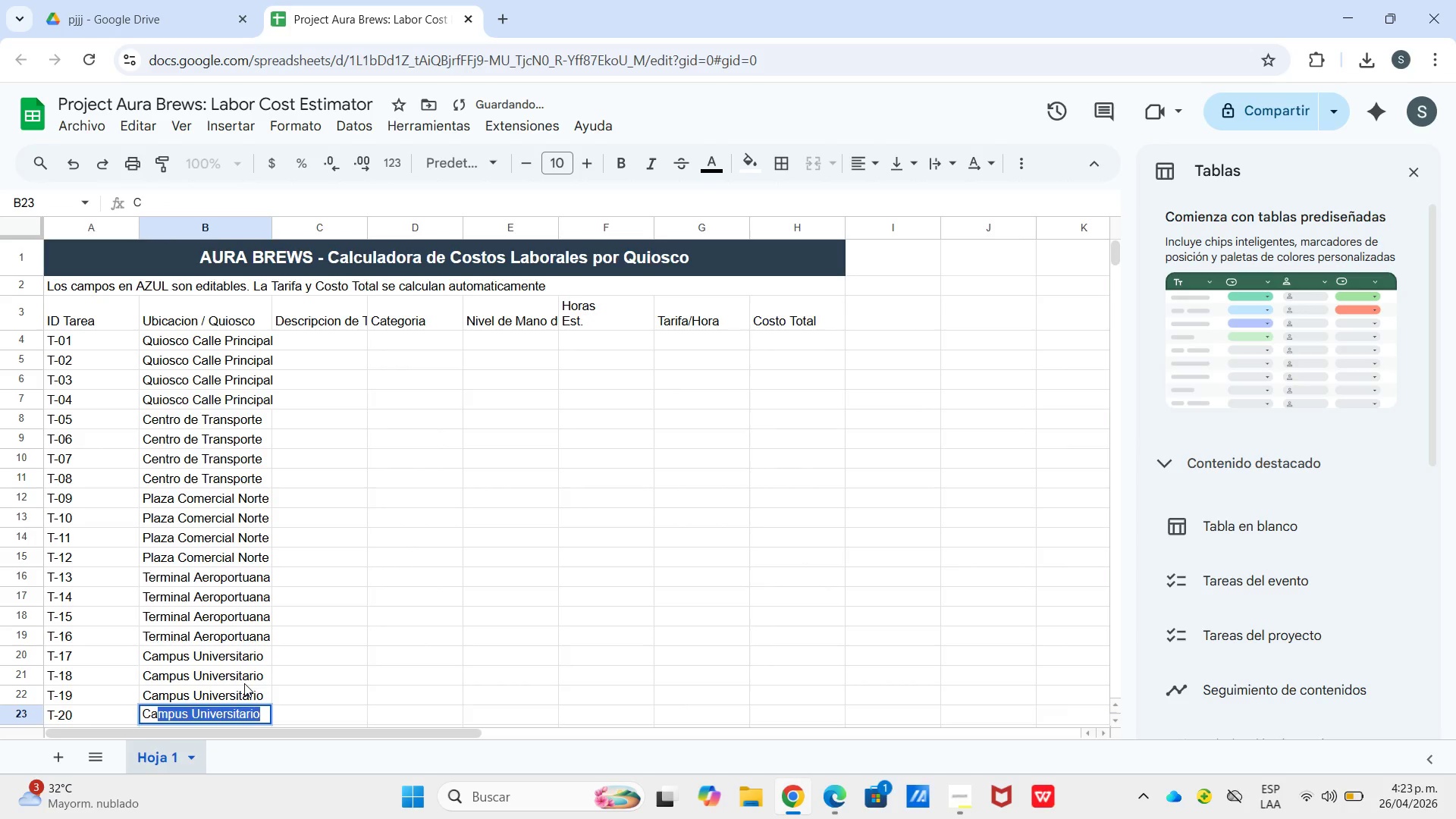 
key(Enter)
 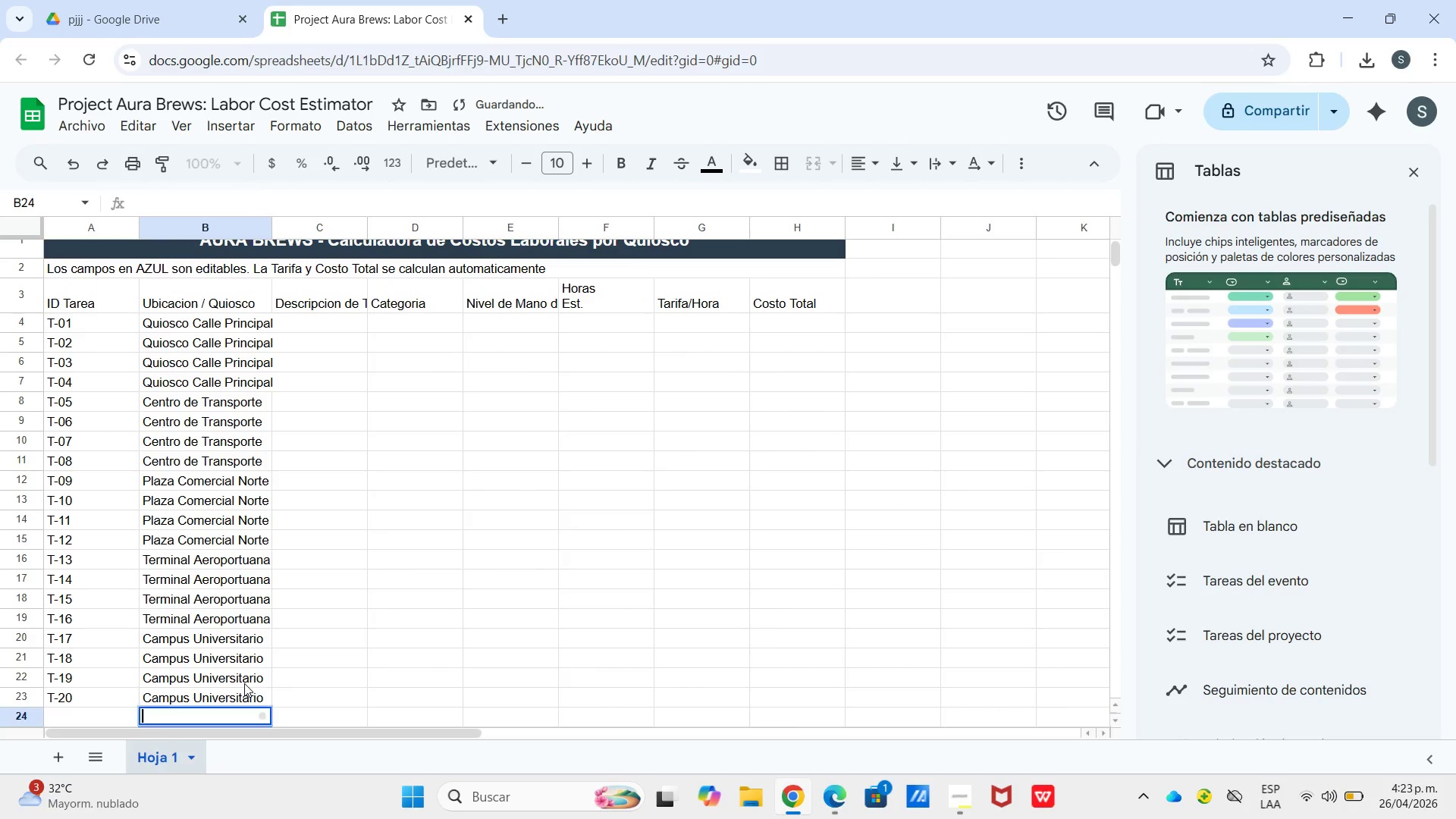 
key(Enter)
 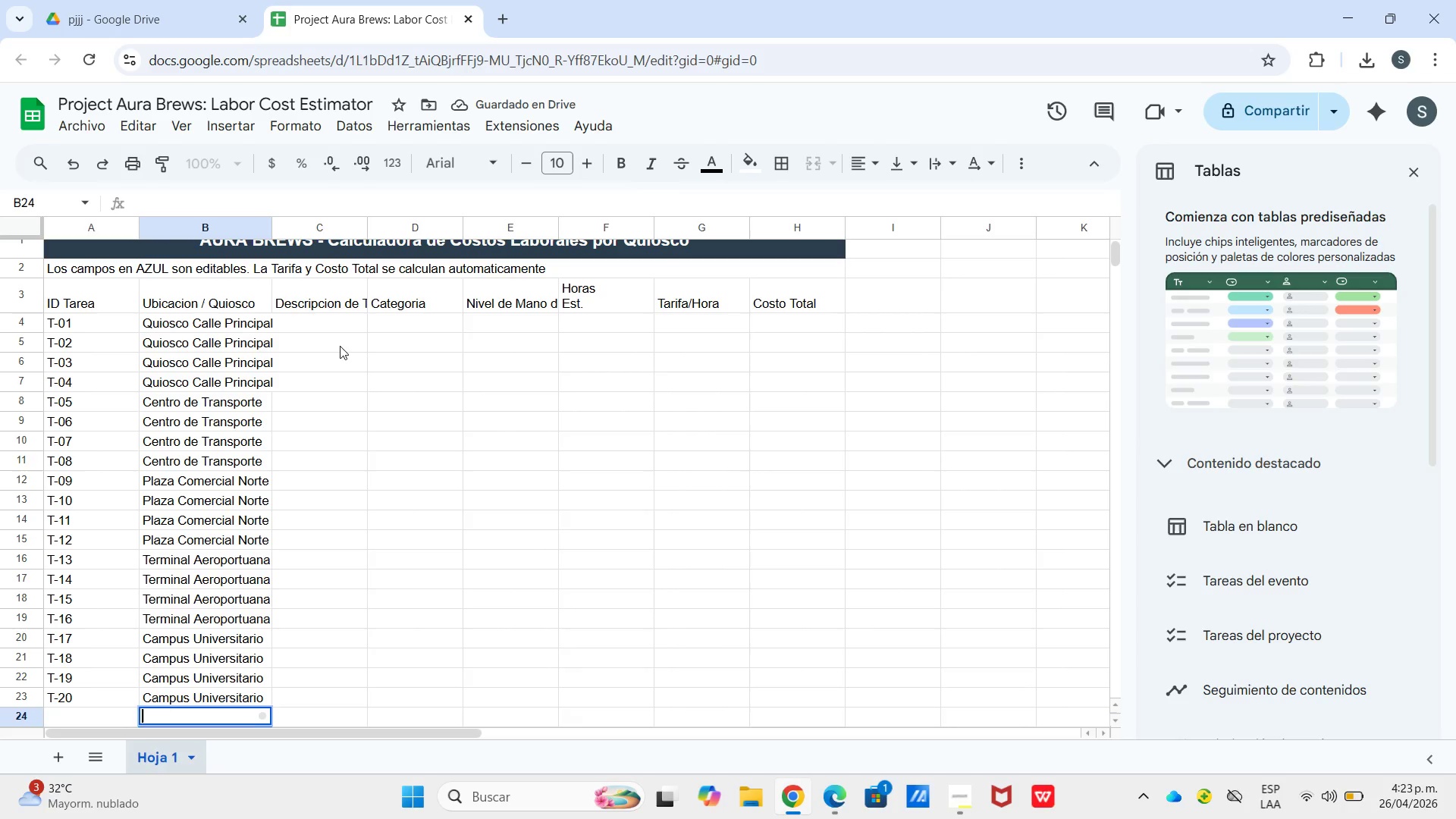 
left_click_drag(start_coordinate=[272, 232], to_coordinate=[284, 228])
 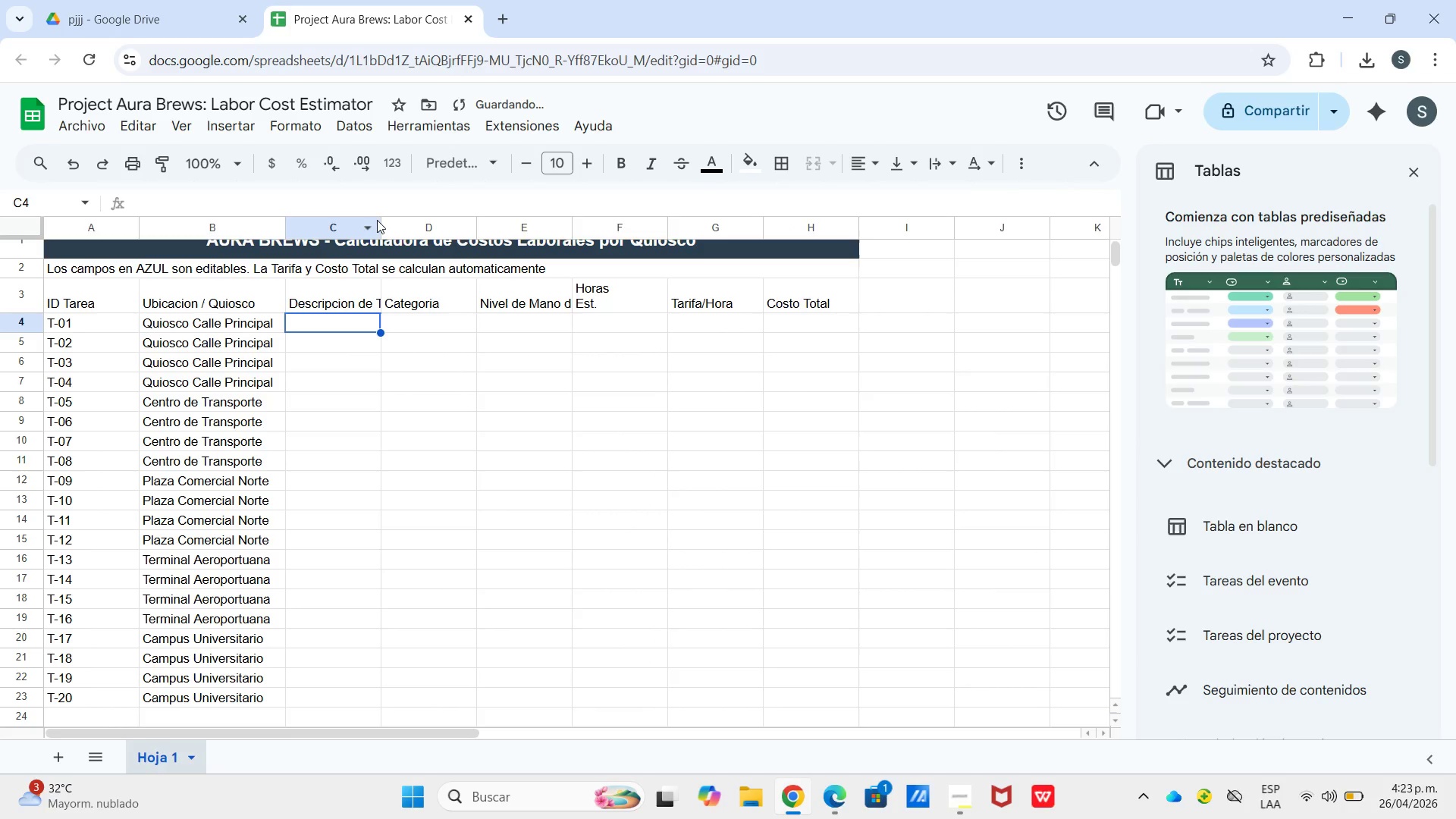 
left_click_drag(start_coordinate=[379, 220], to_coordinate=[477, 234])
 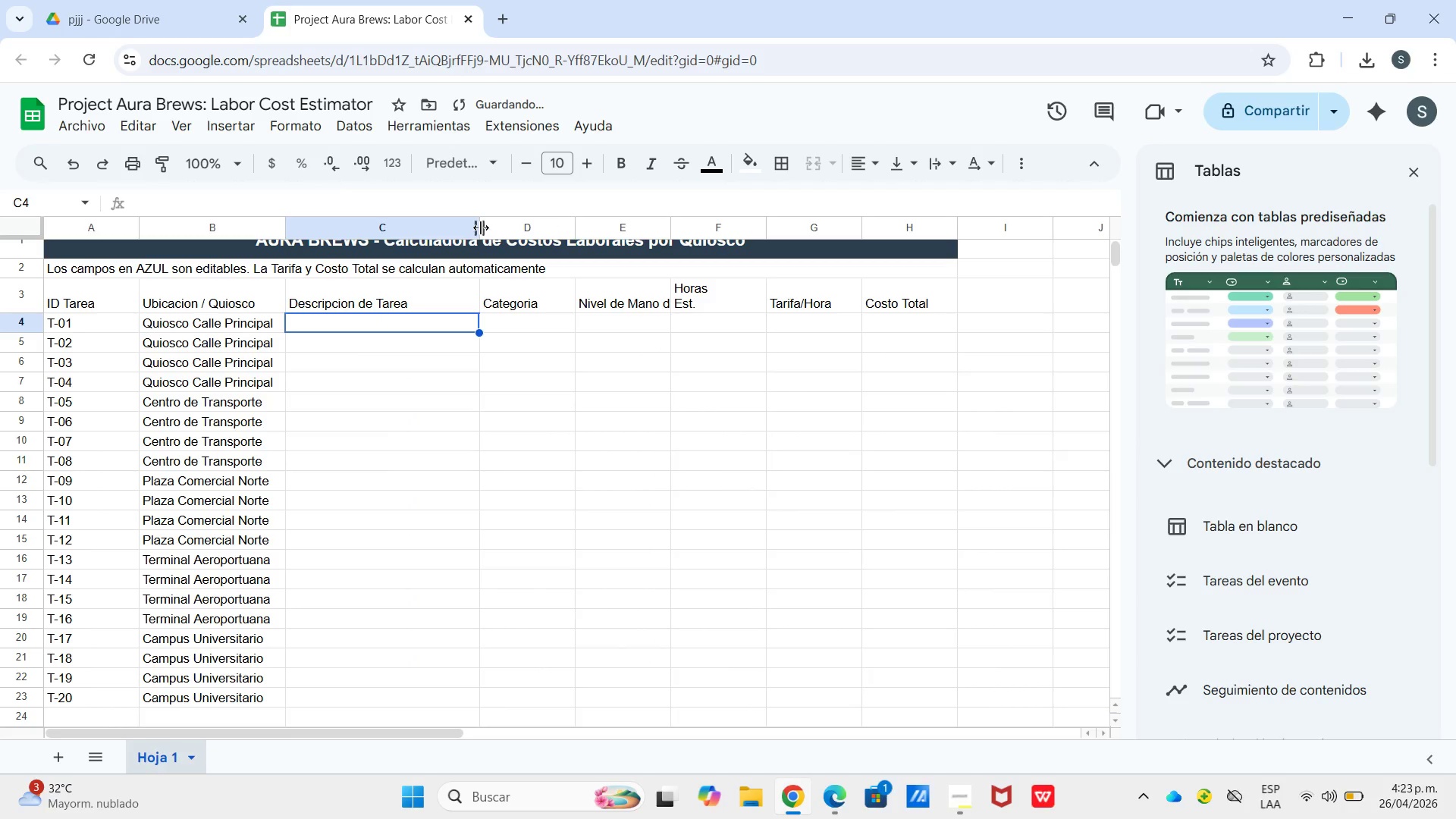 
left_click_drag(start_coordinate=[481, 228], to_coordinate=[428, 240])
 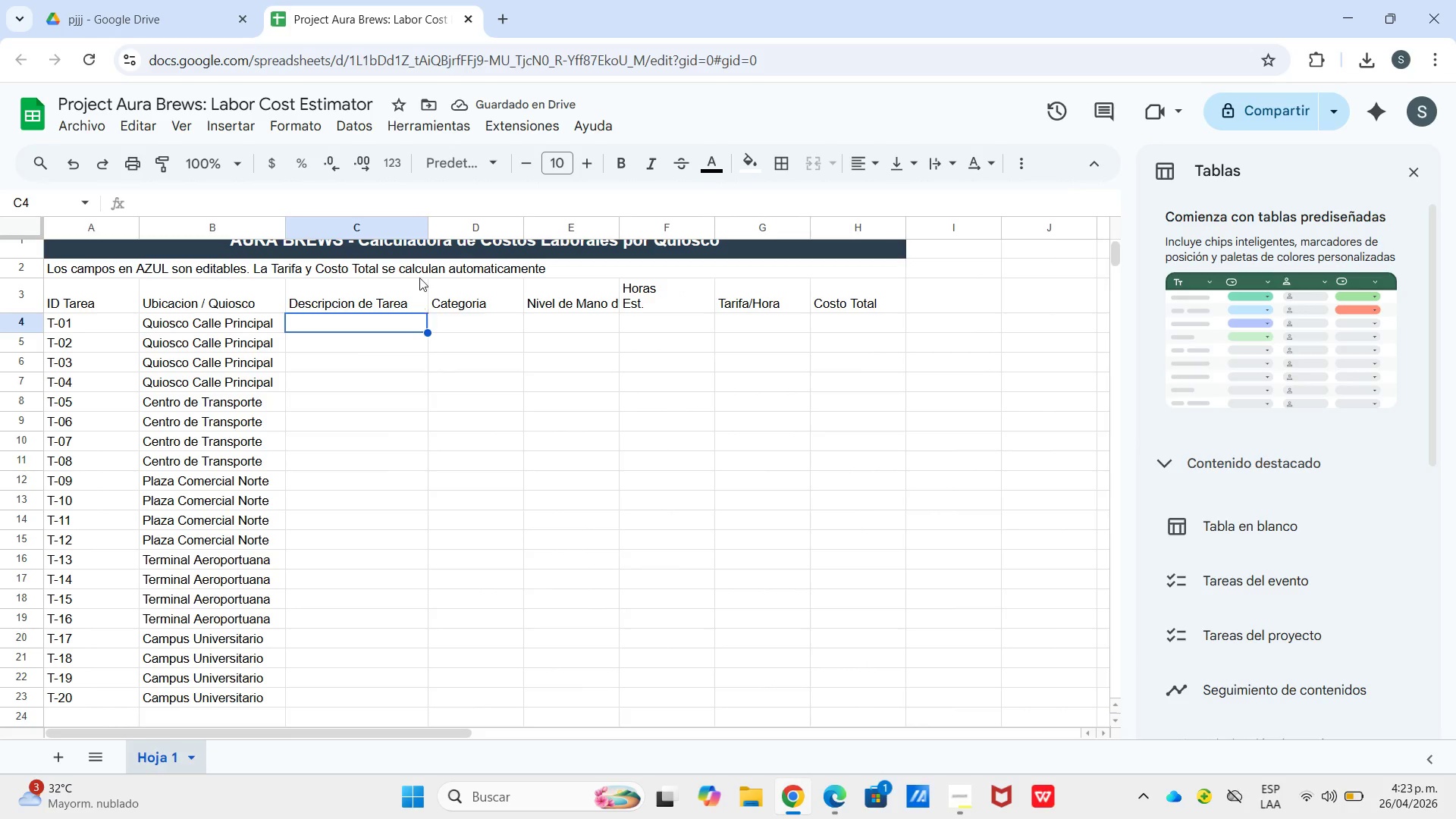 
left_click_drag(start_coordinate=[427, 225], to_coordinate=[463, 228])
 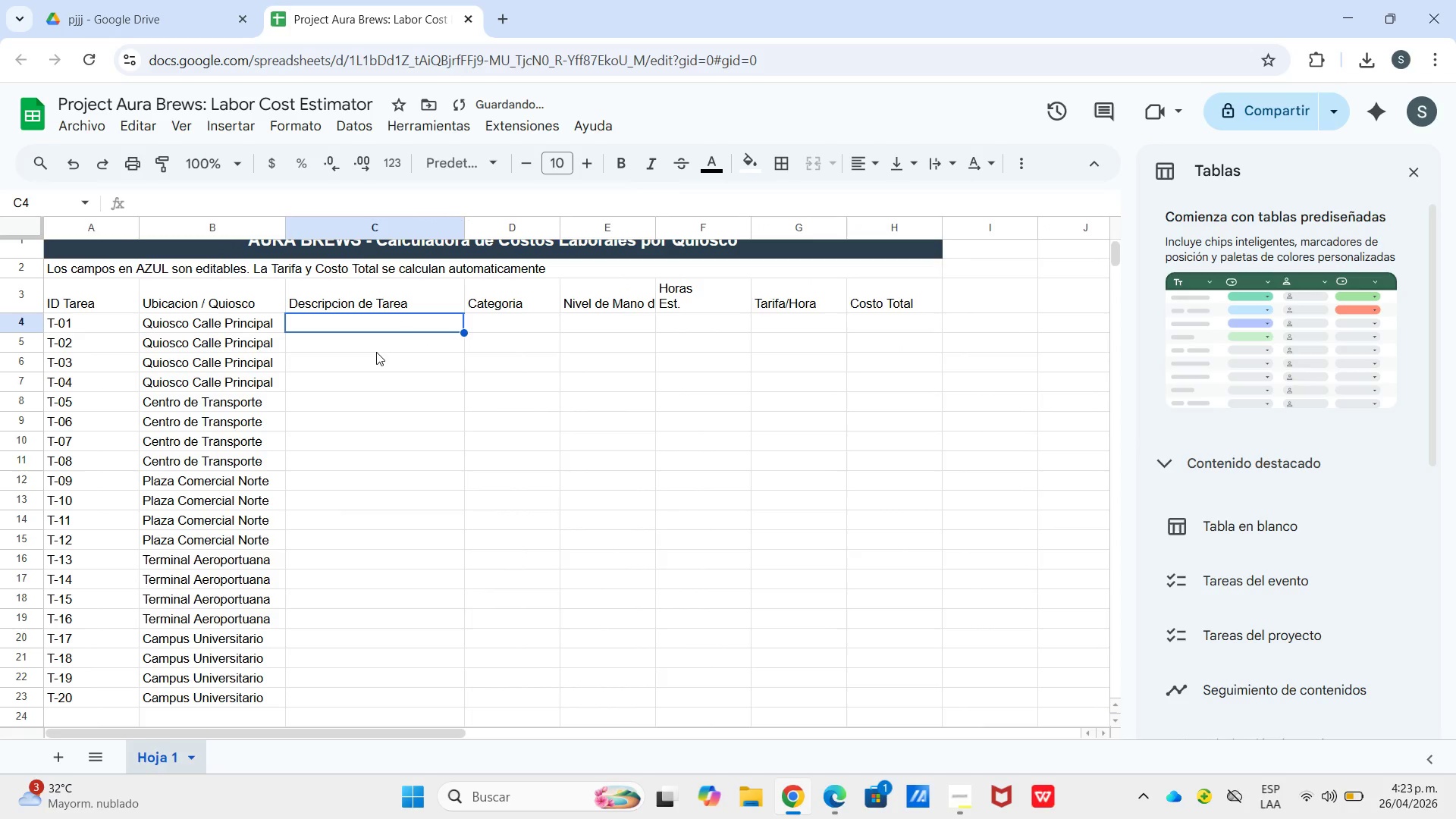 
type(Instalacion se`aletica de marca)
 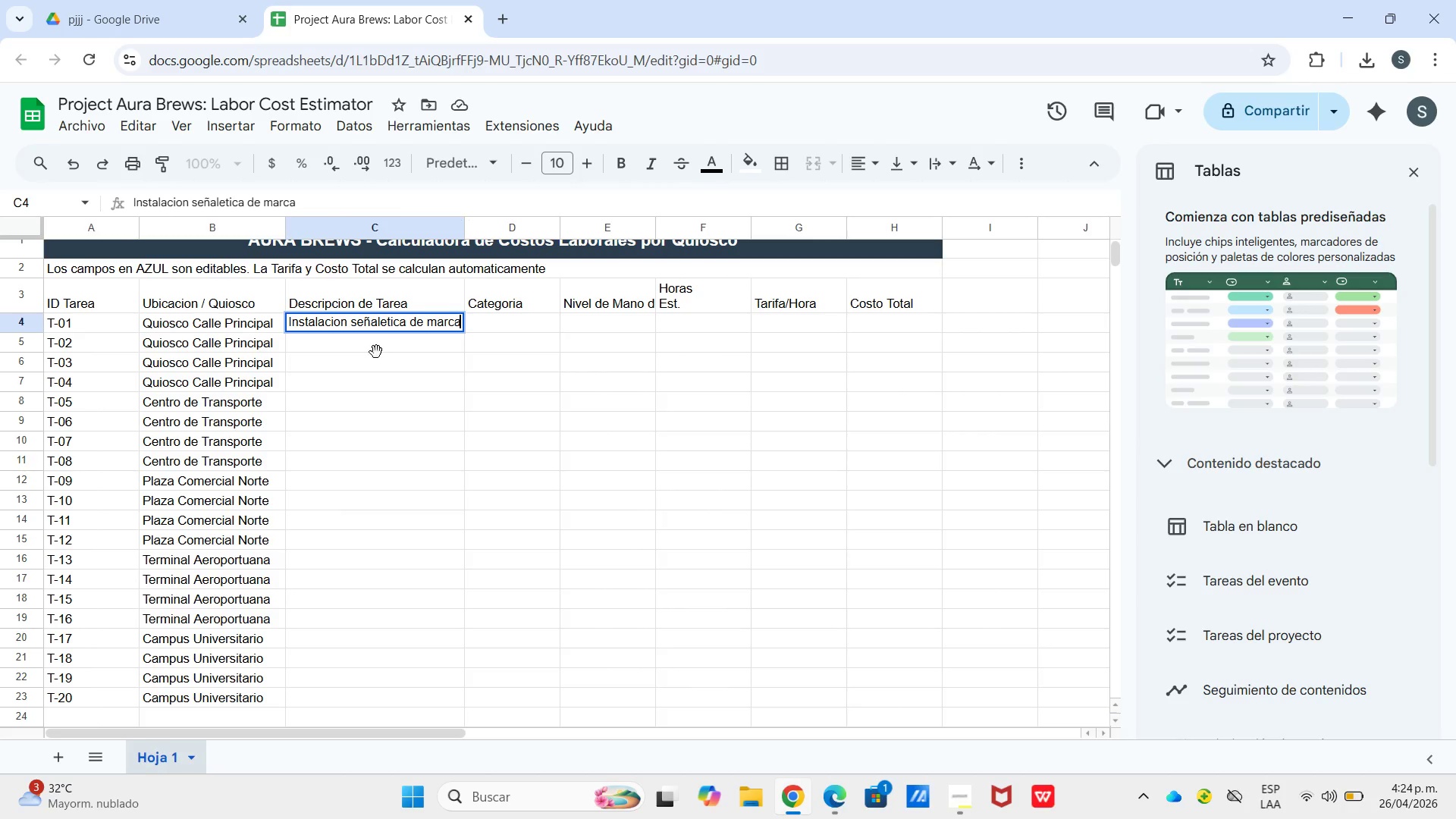 
key(Enter)
 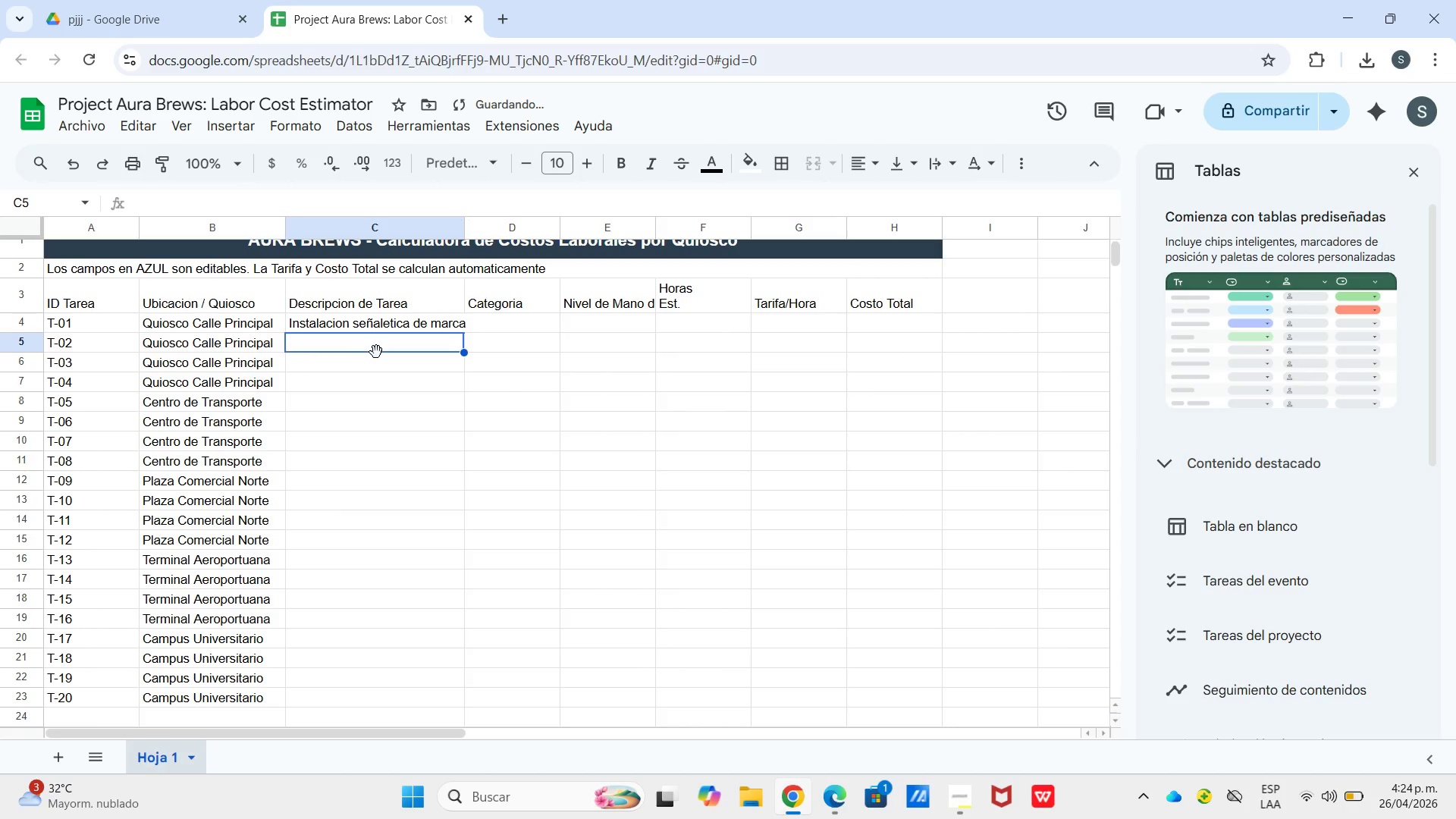 
type(Pintura y acabados de mostrador)
 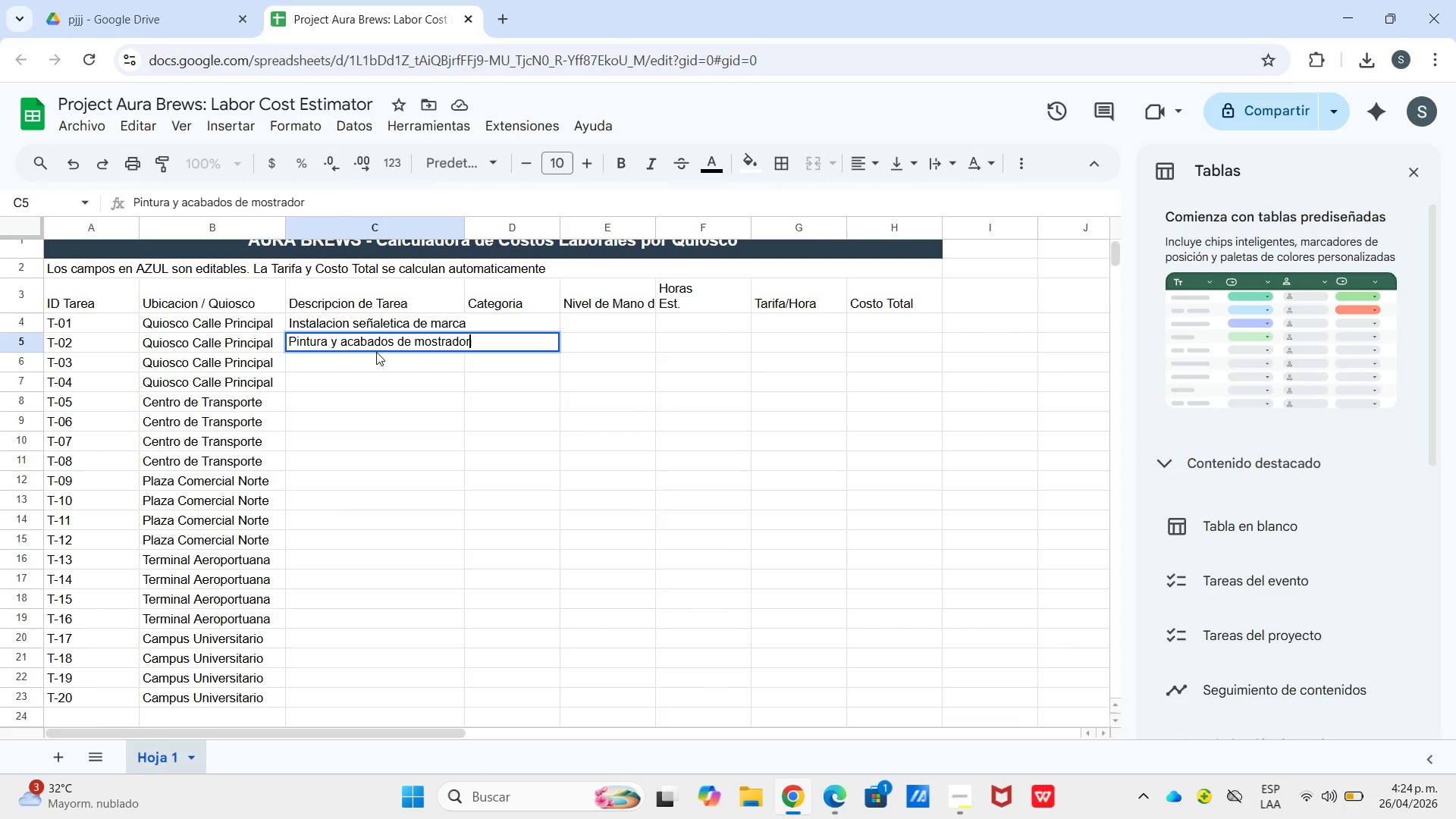 
key(Enter)
 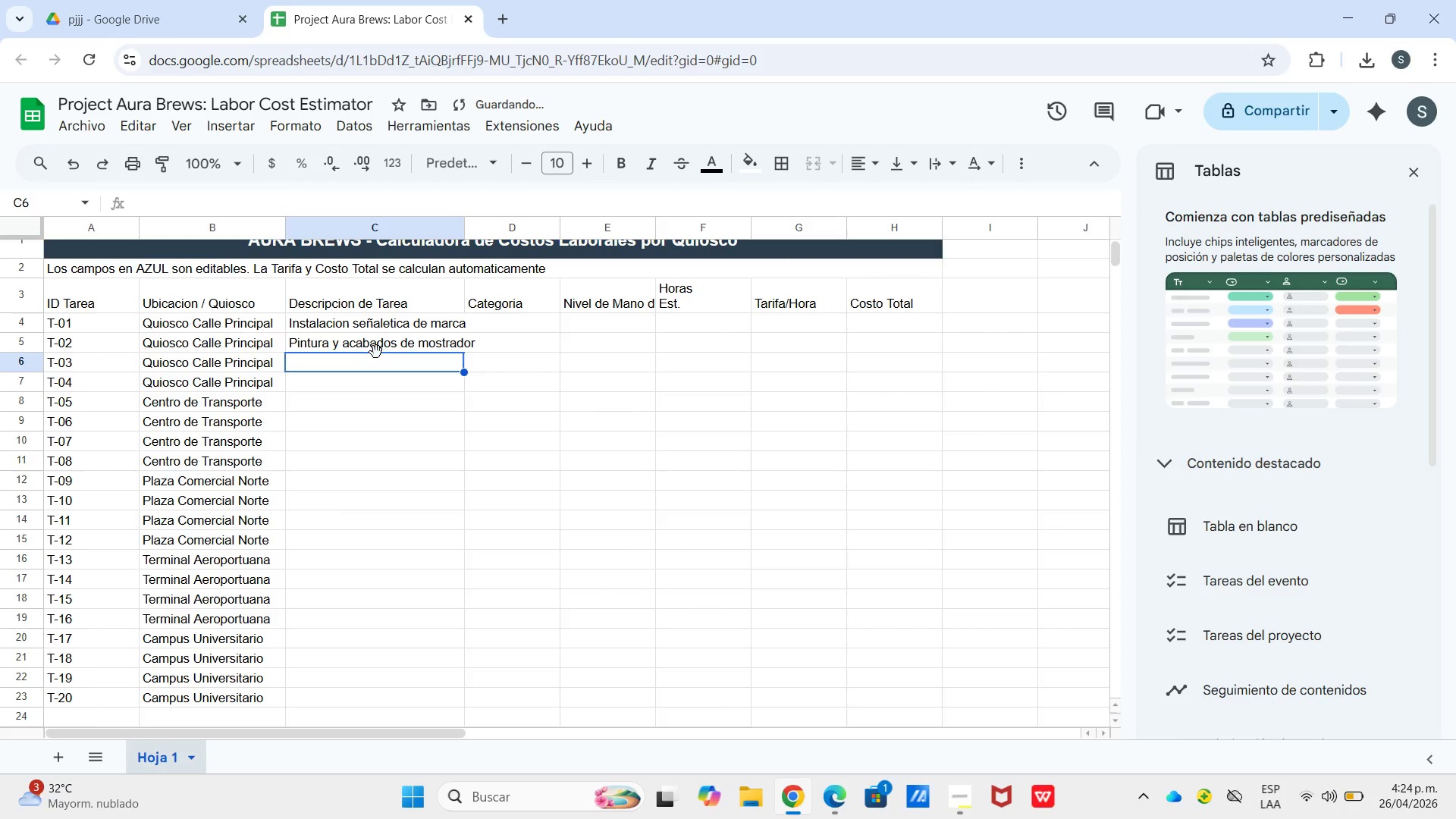 
type(Conexion electrica iluminacion LED)
 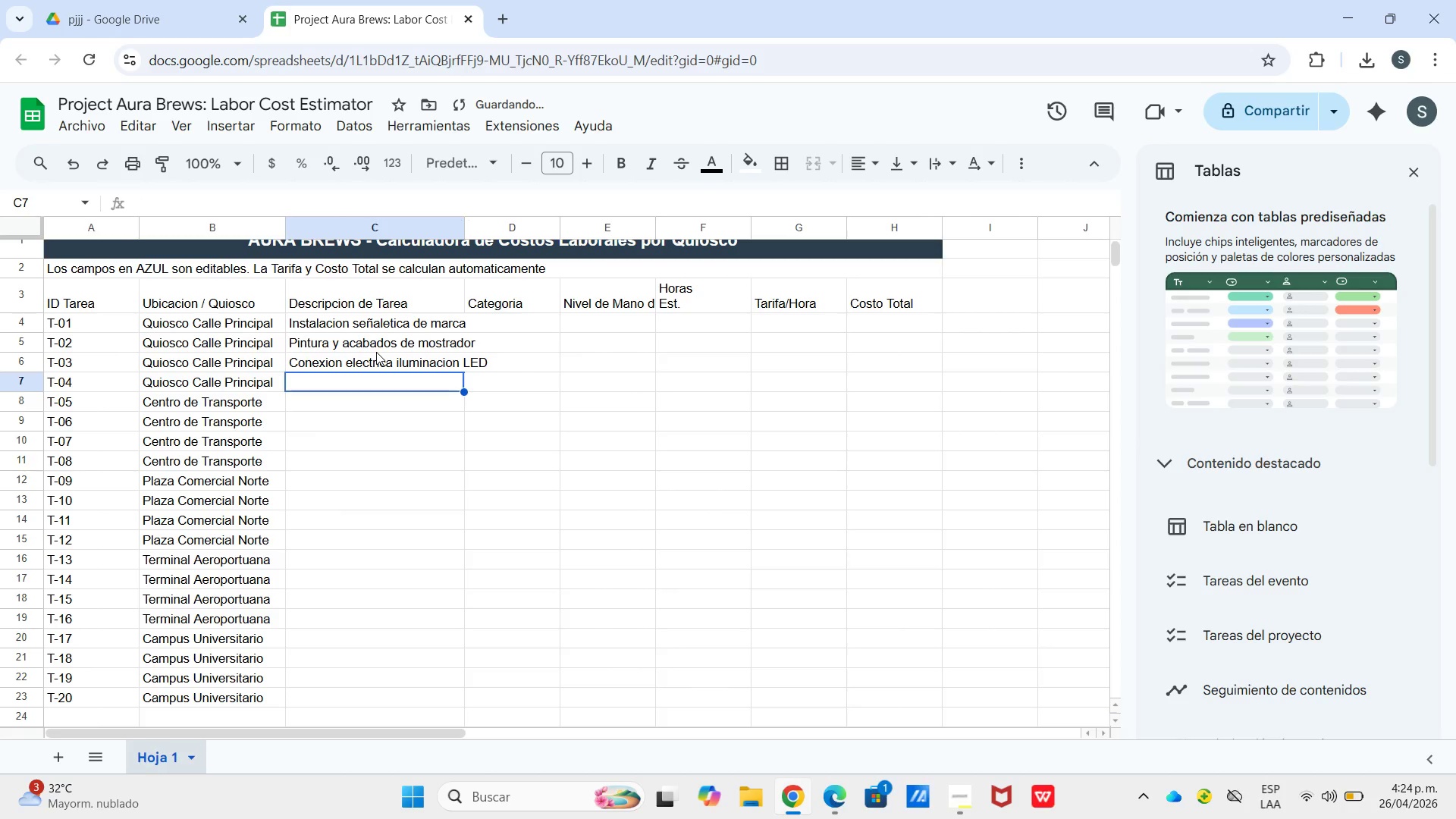 
 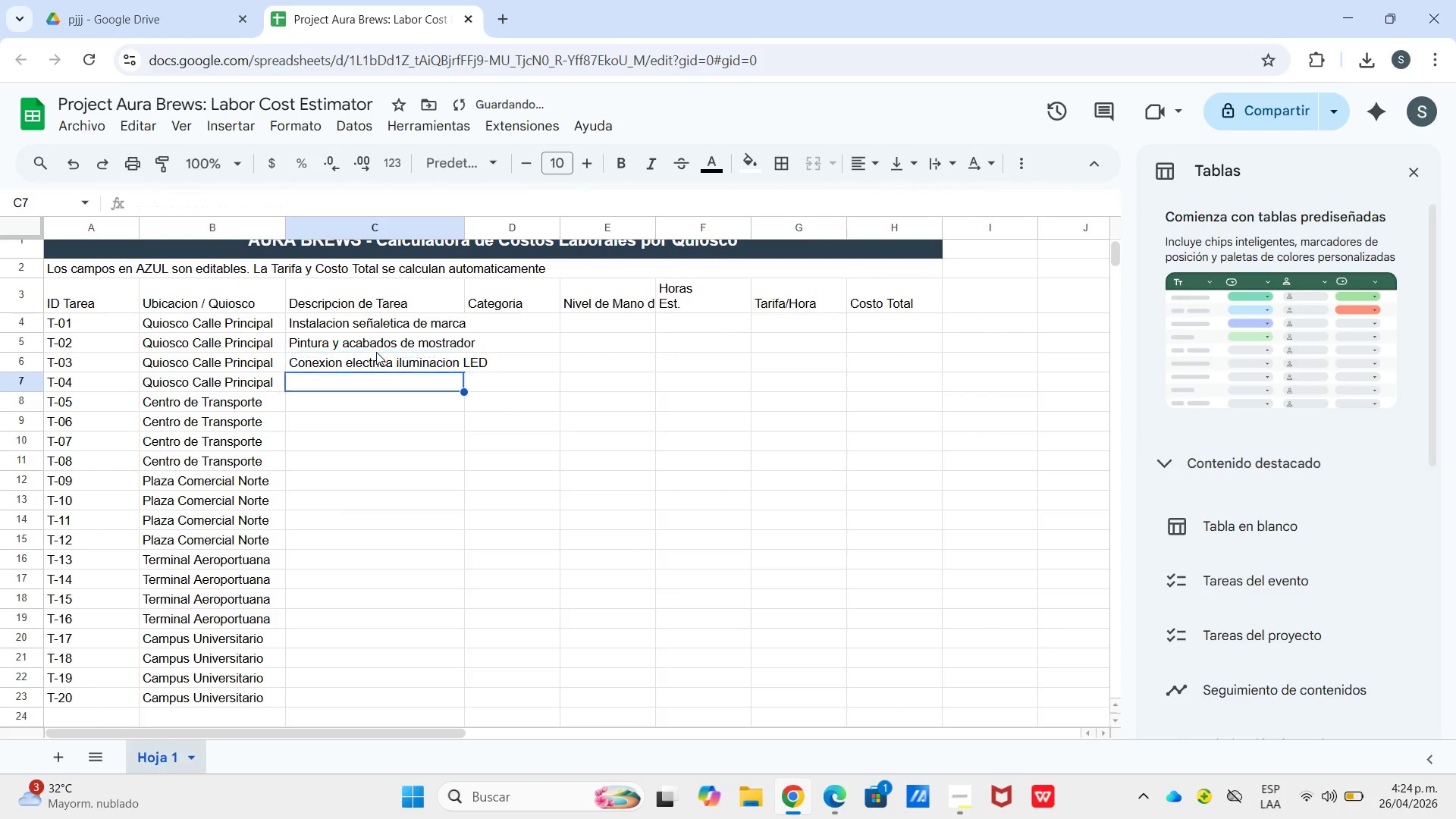 
key(Enter)
 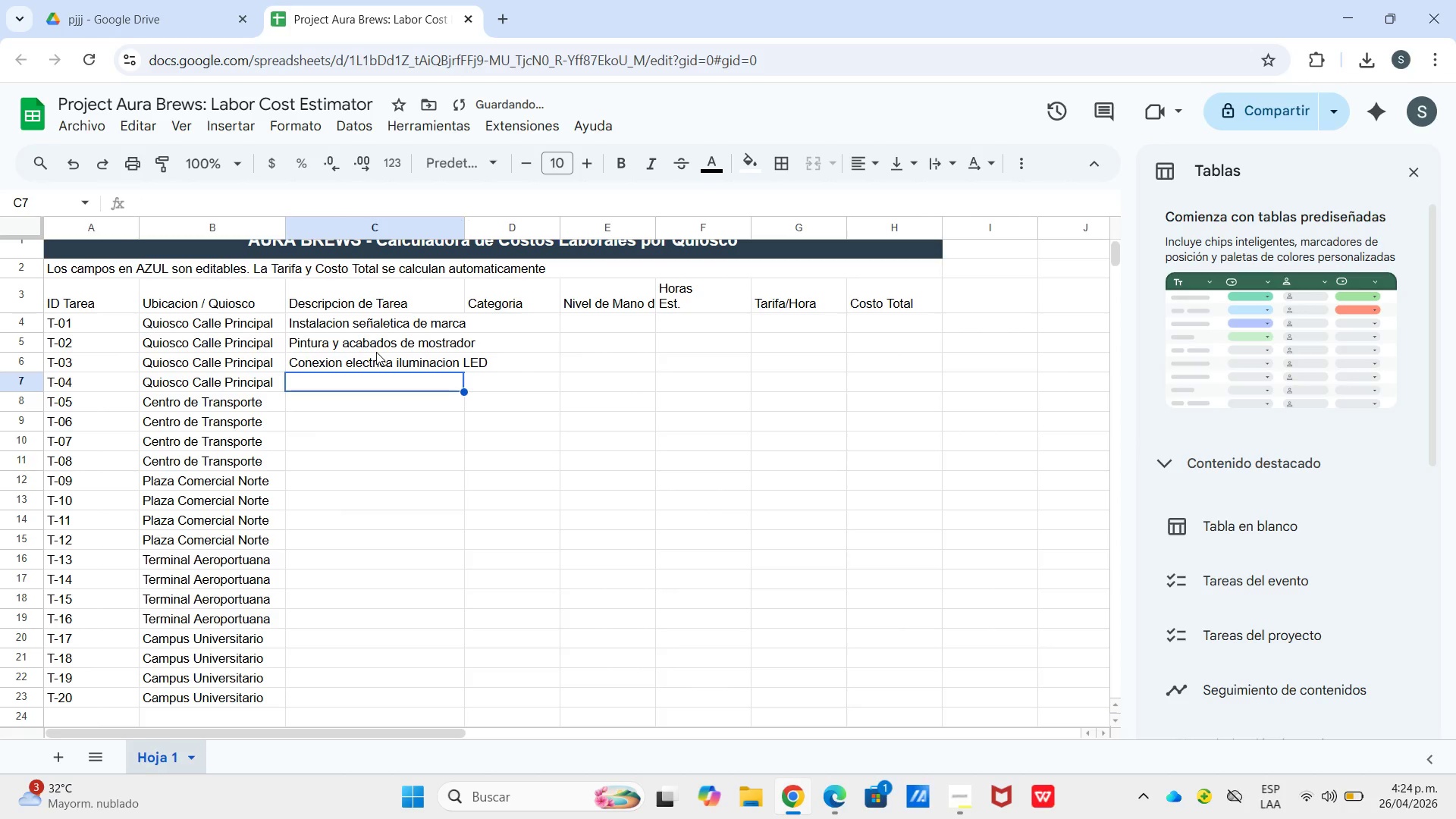 
type(Limpieza general y desmontaje)
 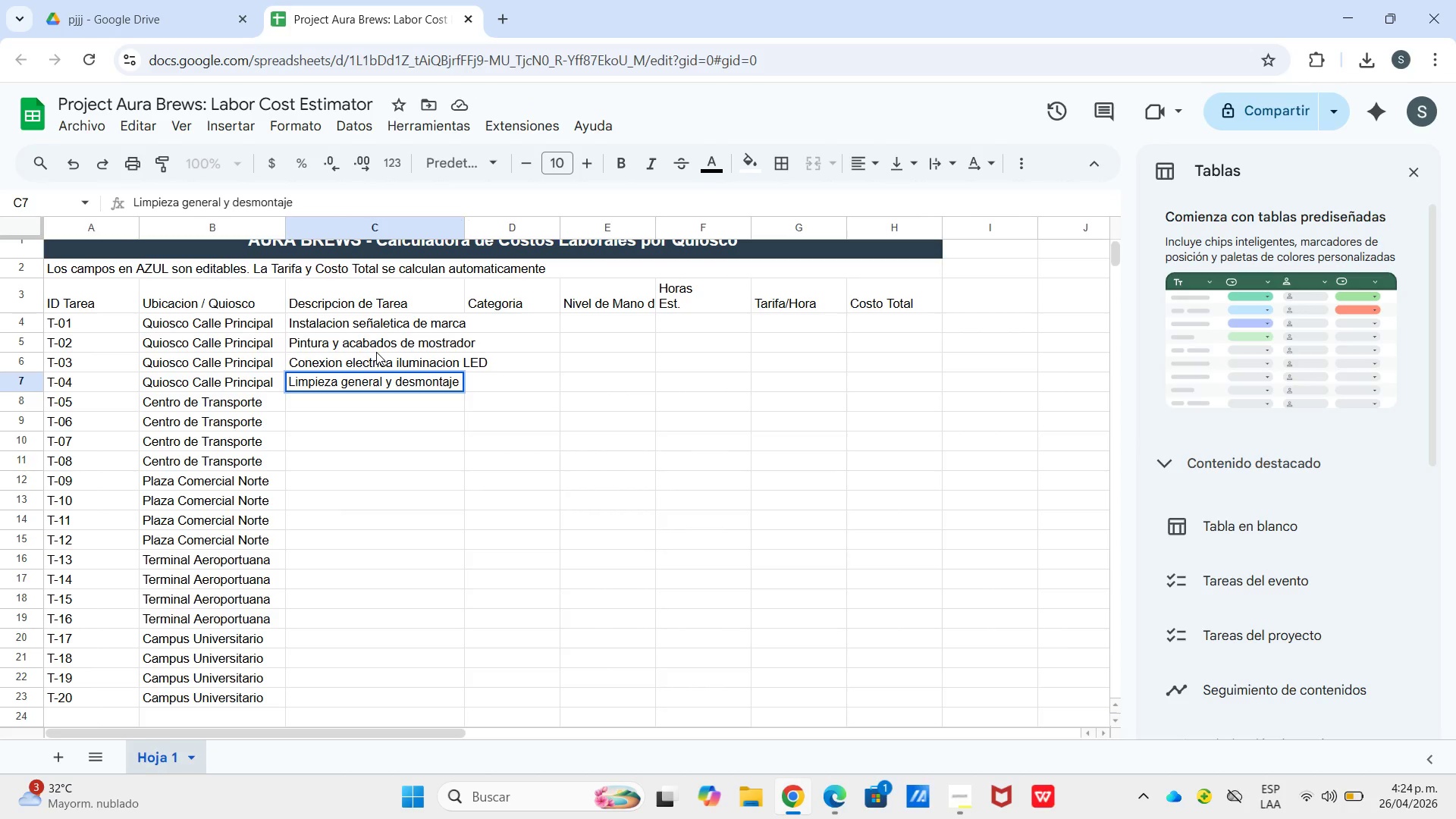 
key(Enter)
 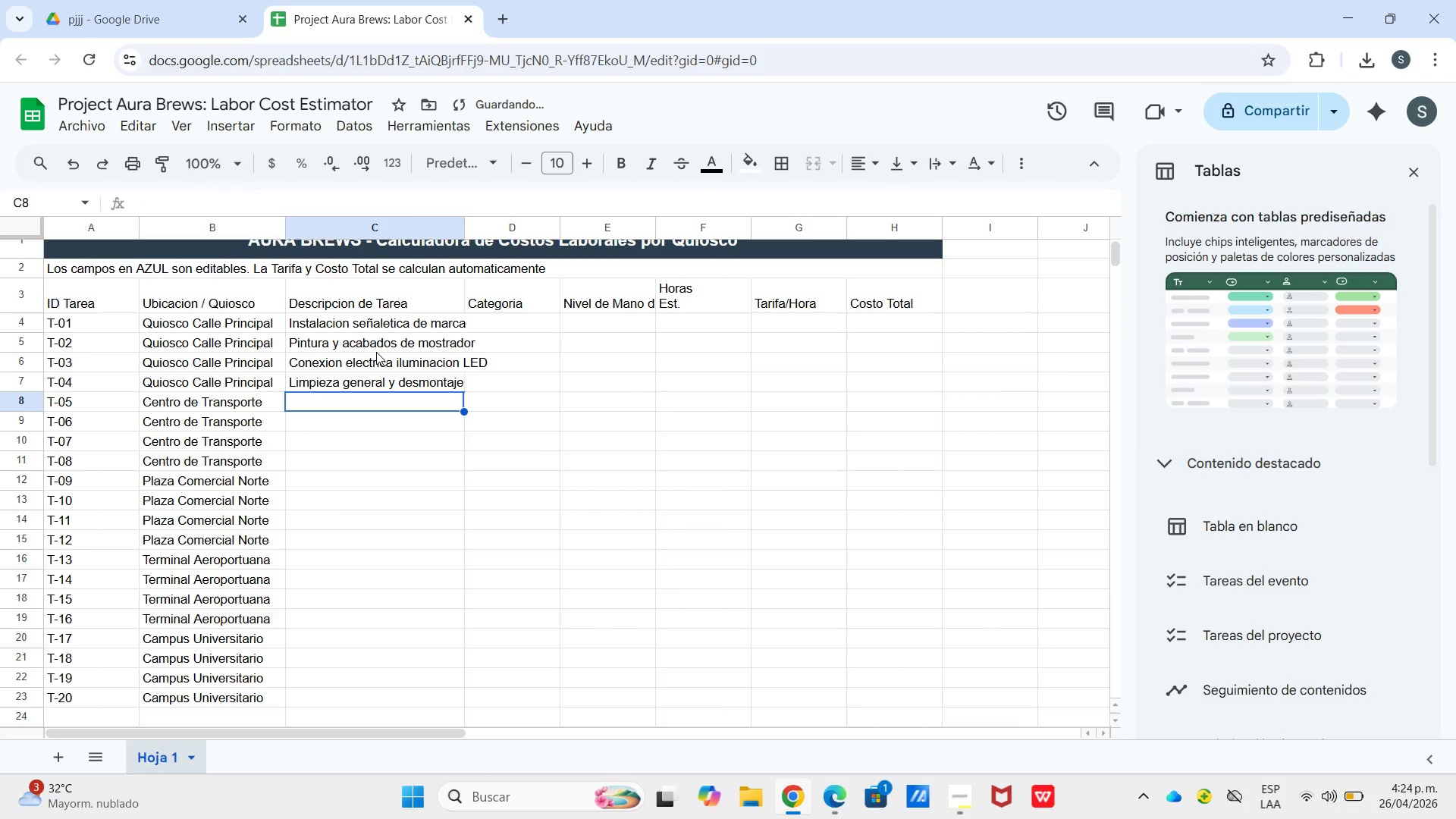 
type(Instalacion modulo de marca principal)
 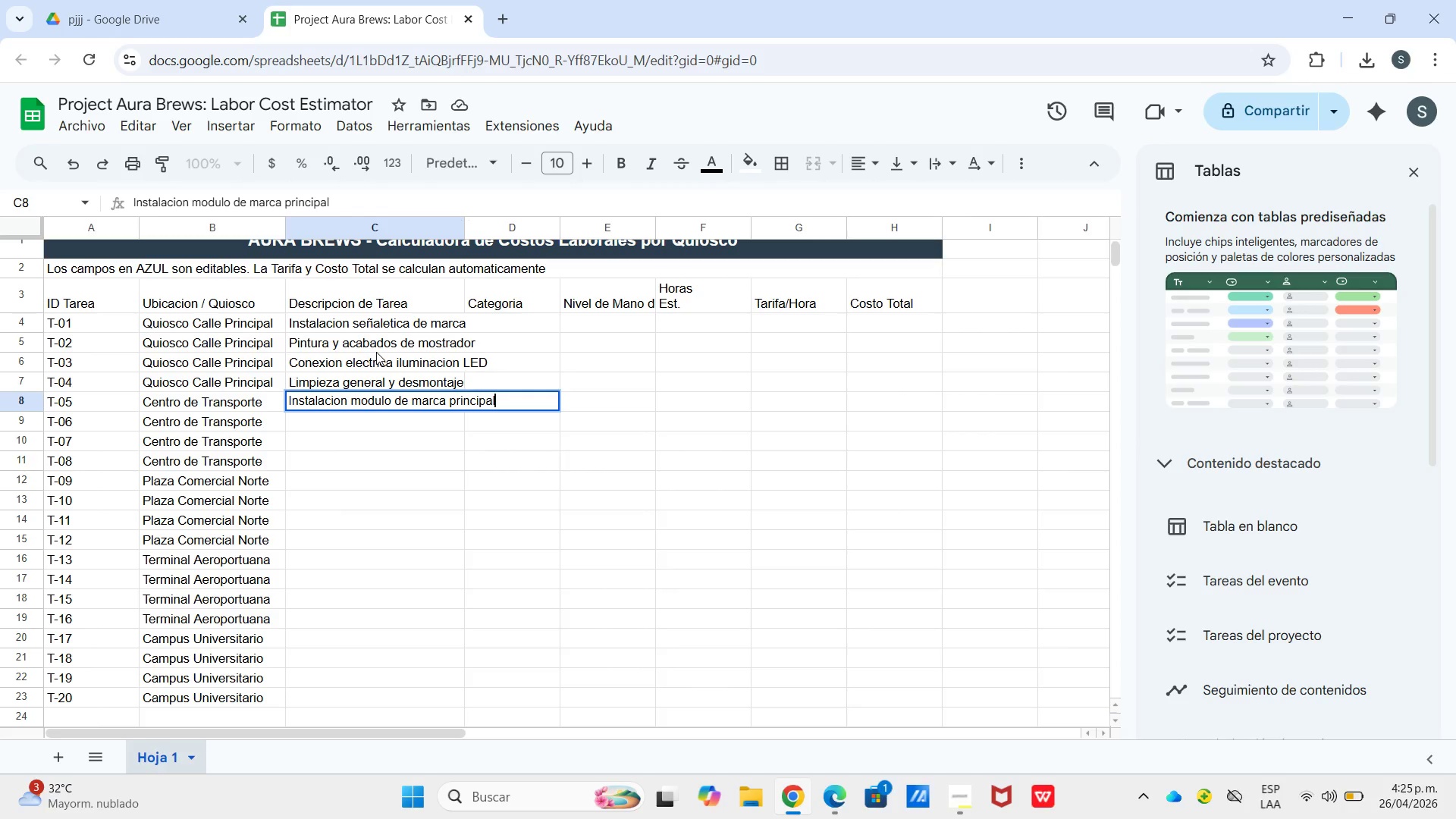 
key(Enter)
 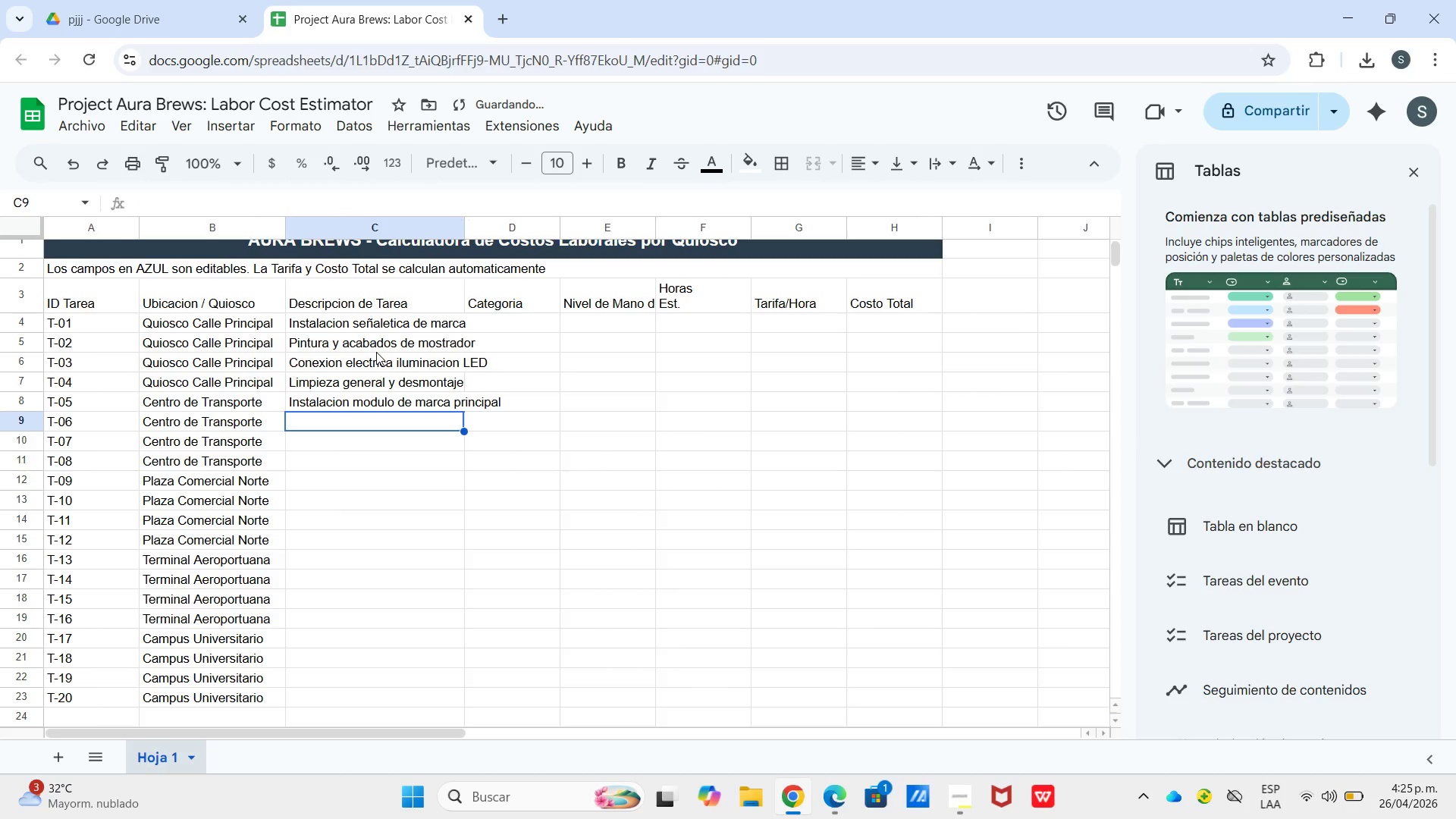 
type(Carpinteria> estanteria y vitrina)
 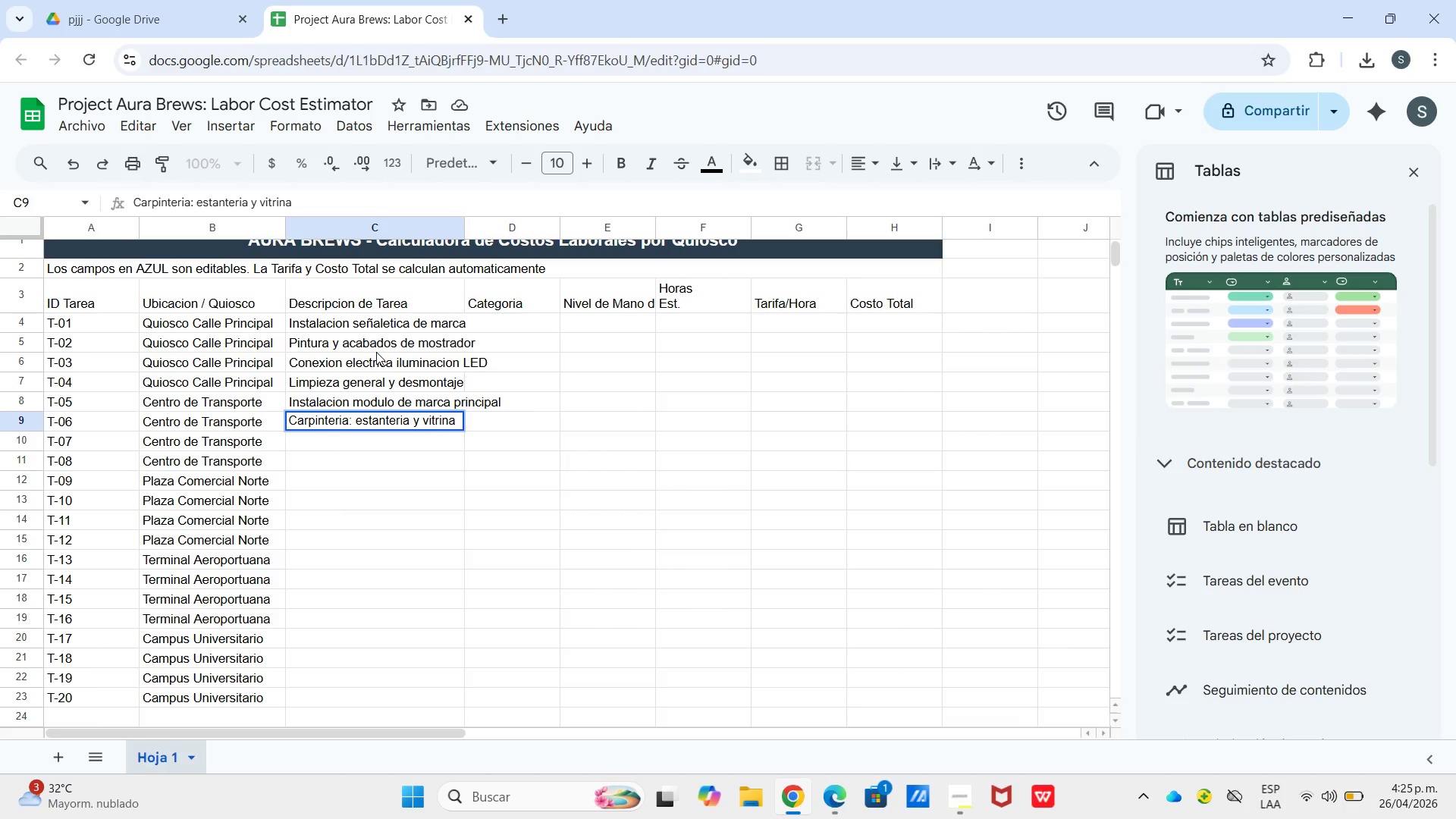 
wait(7.99)
 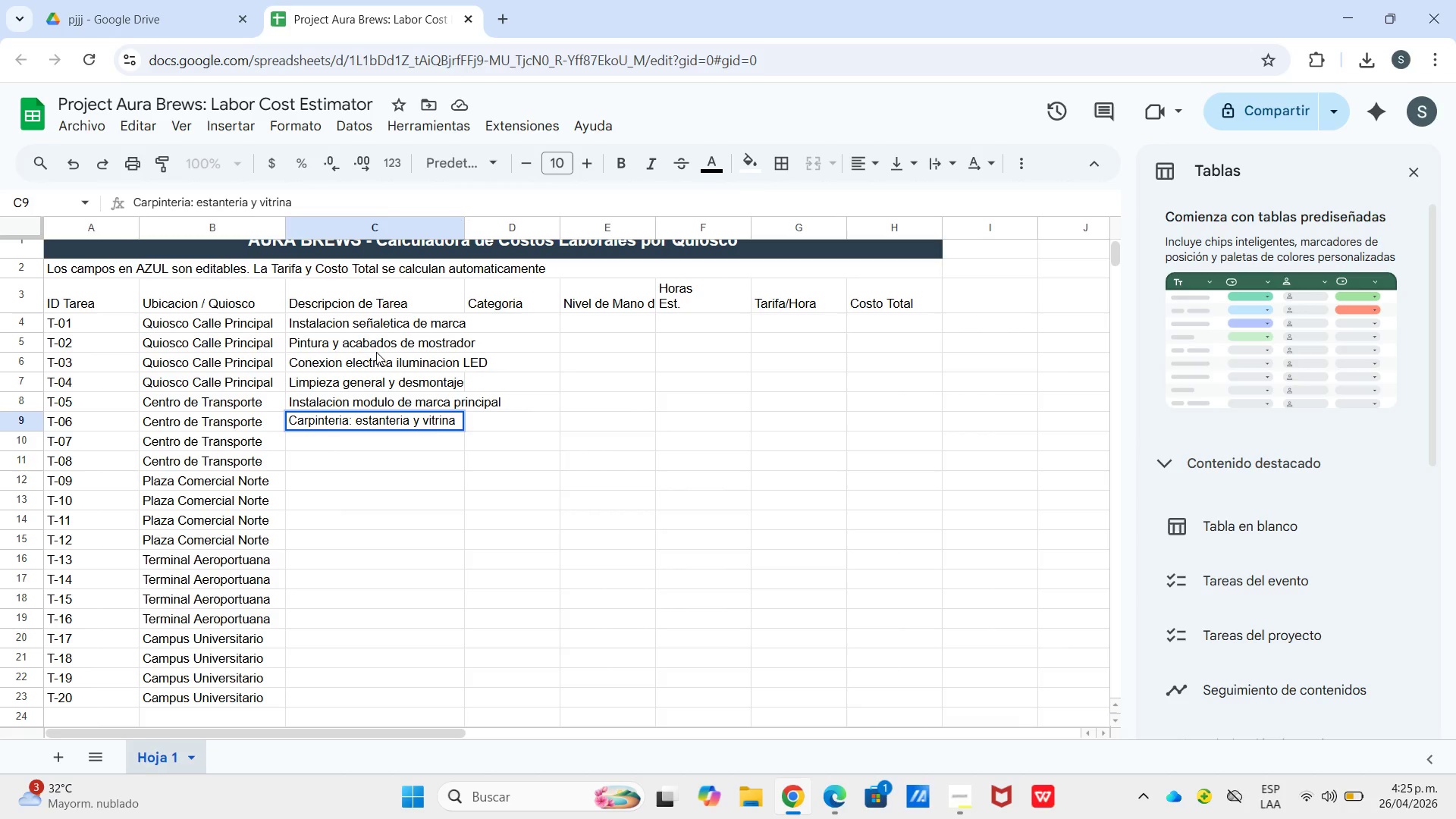 
key(Enter)
 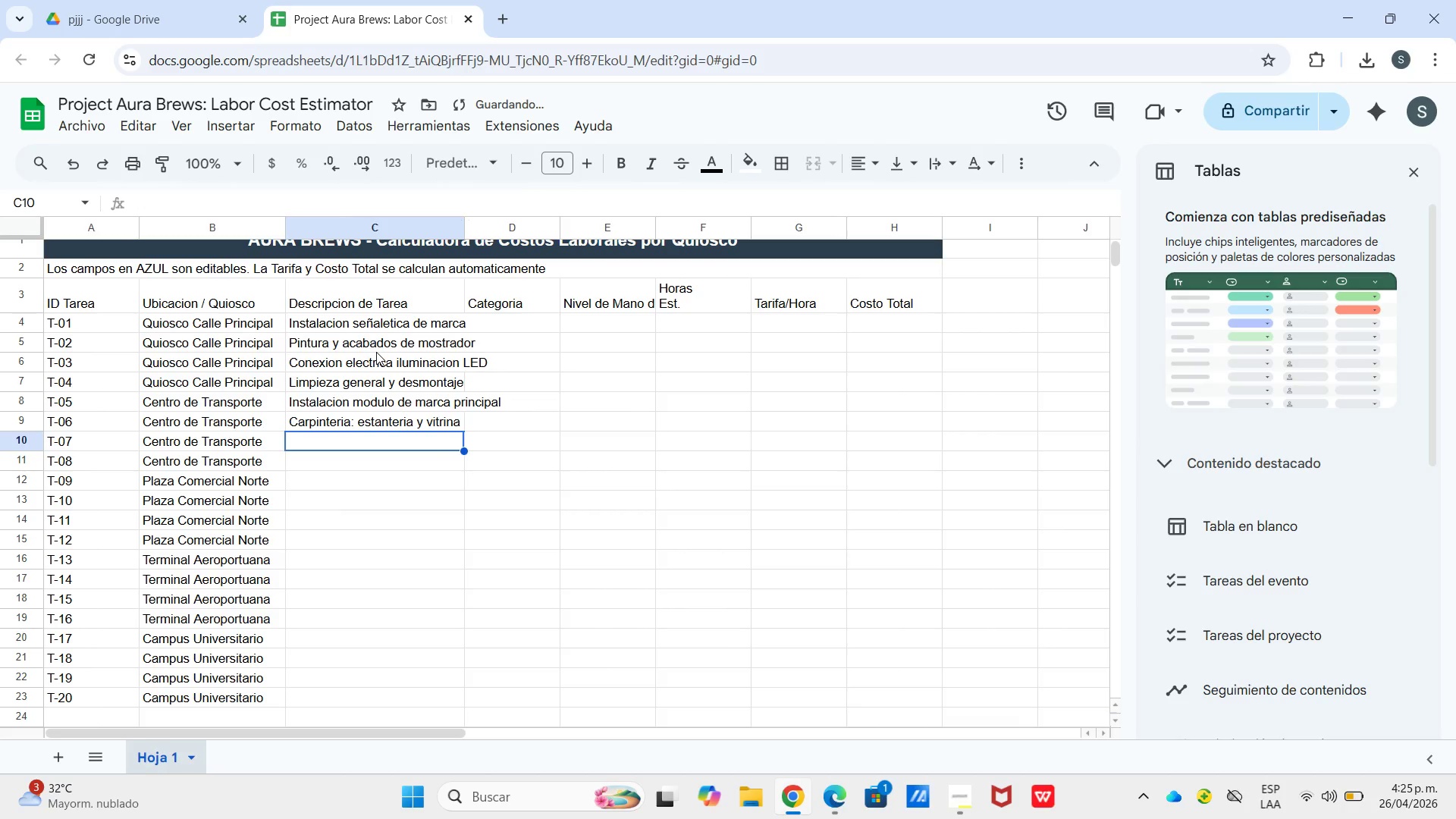 
type(Plomeria)
 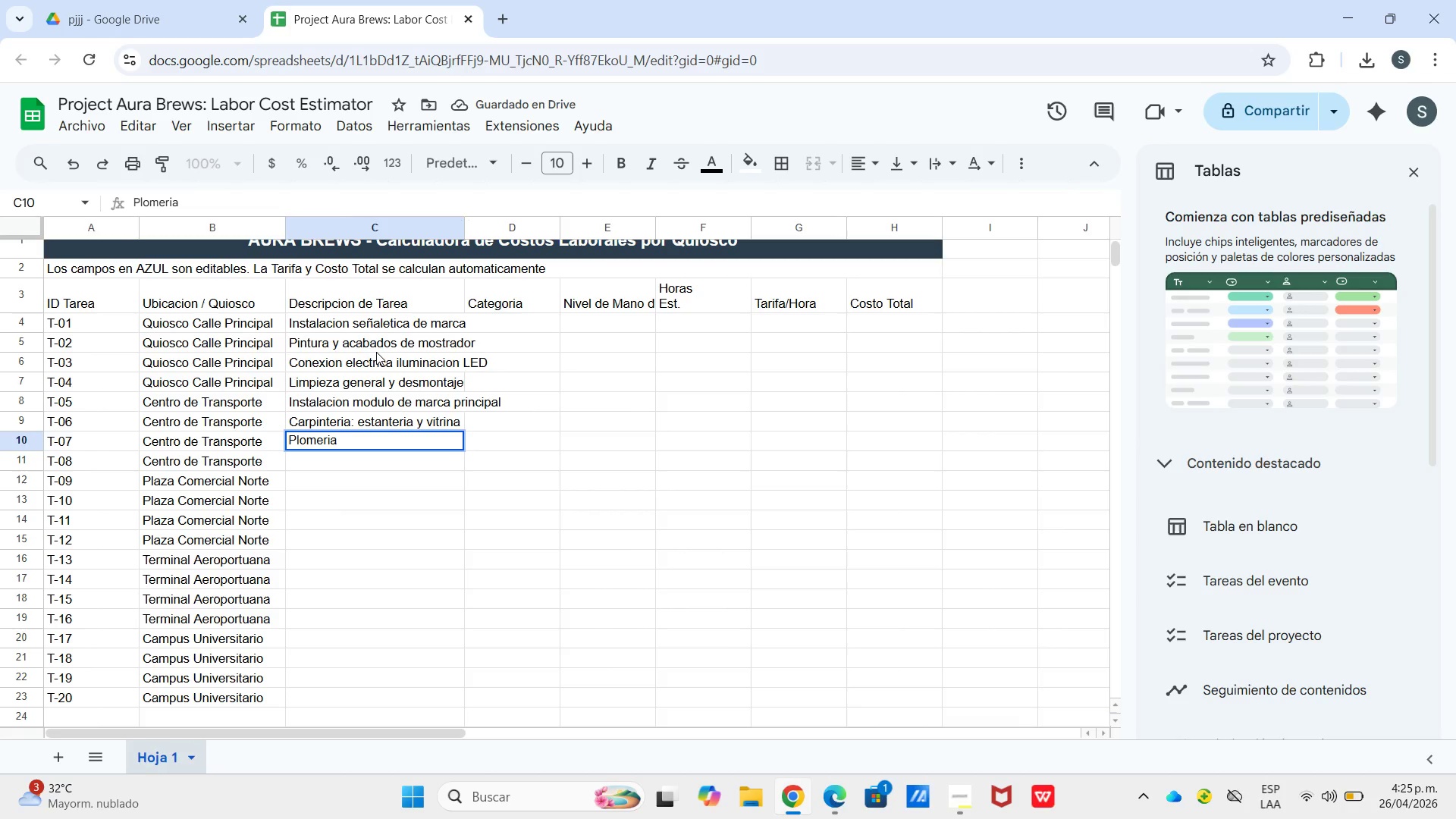 
type(> grifo y lavamso)
 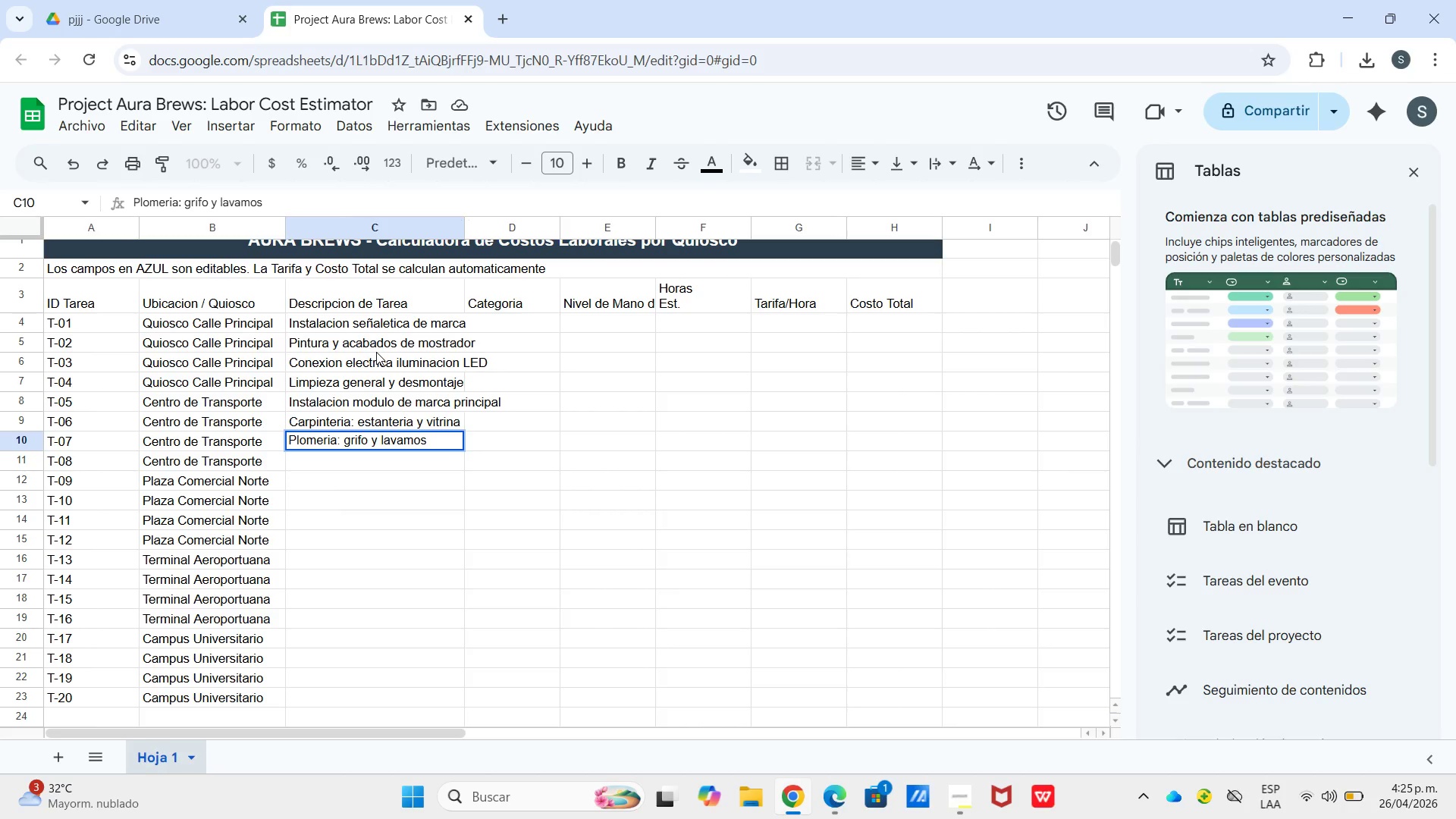 
key(Enter)
 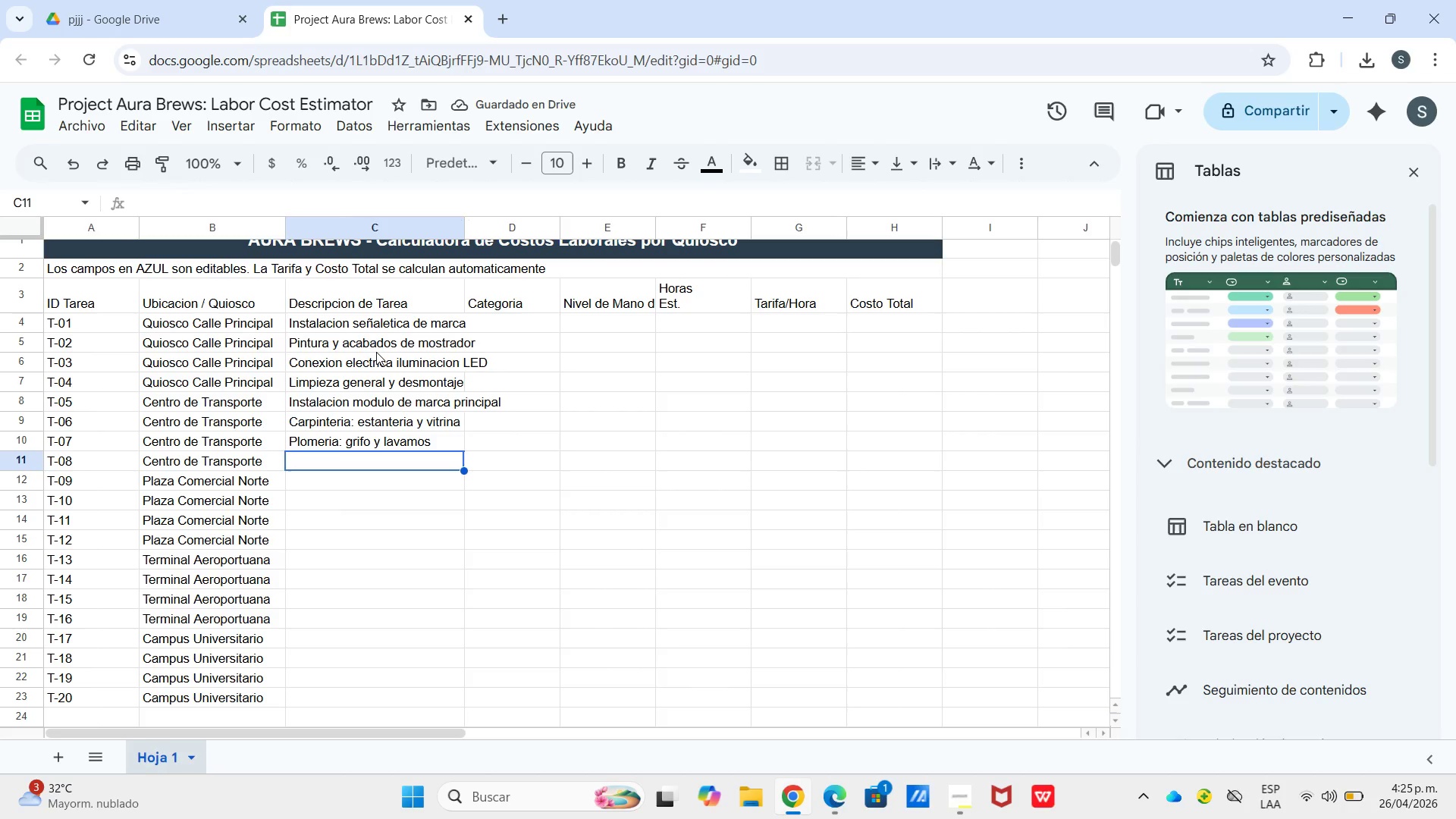 
key(ArrowUp)
 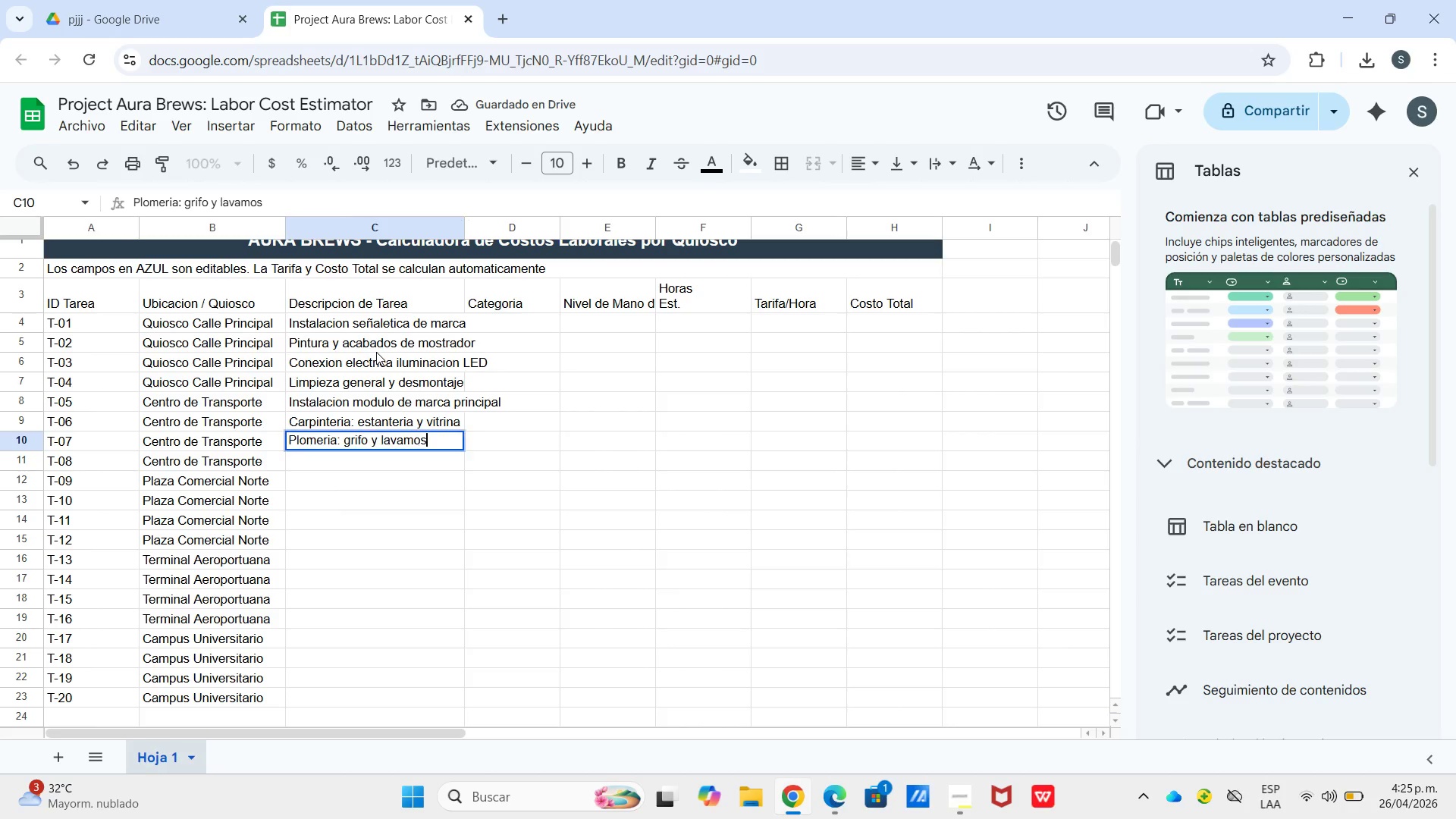 
key(Enter)
 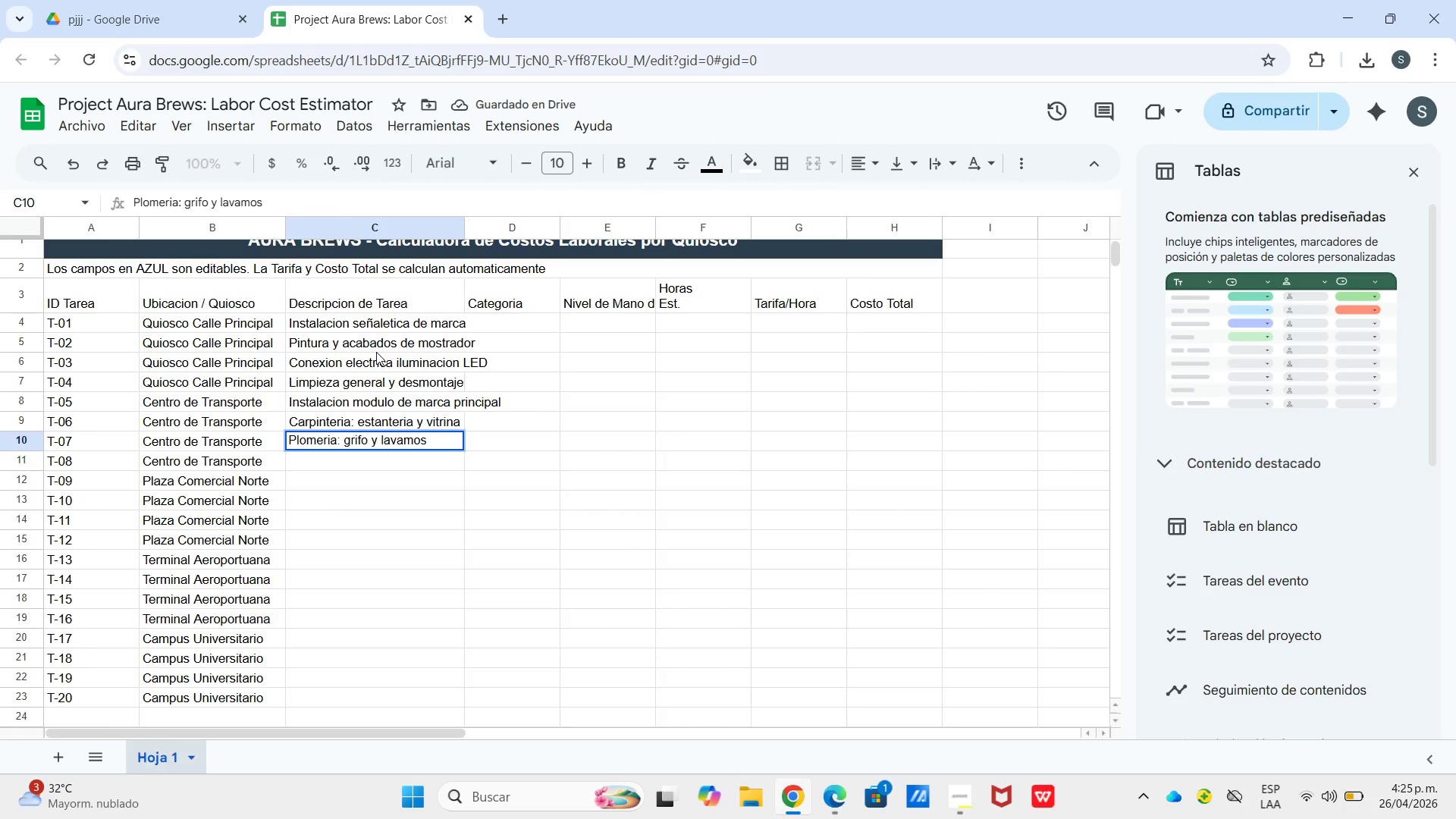 
key(Backspace)
key(Backspace)
type(anos)
 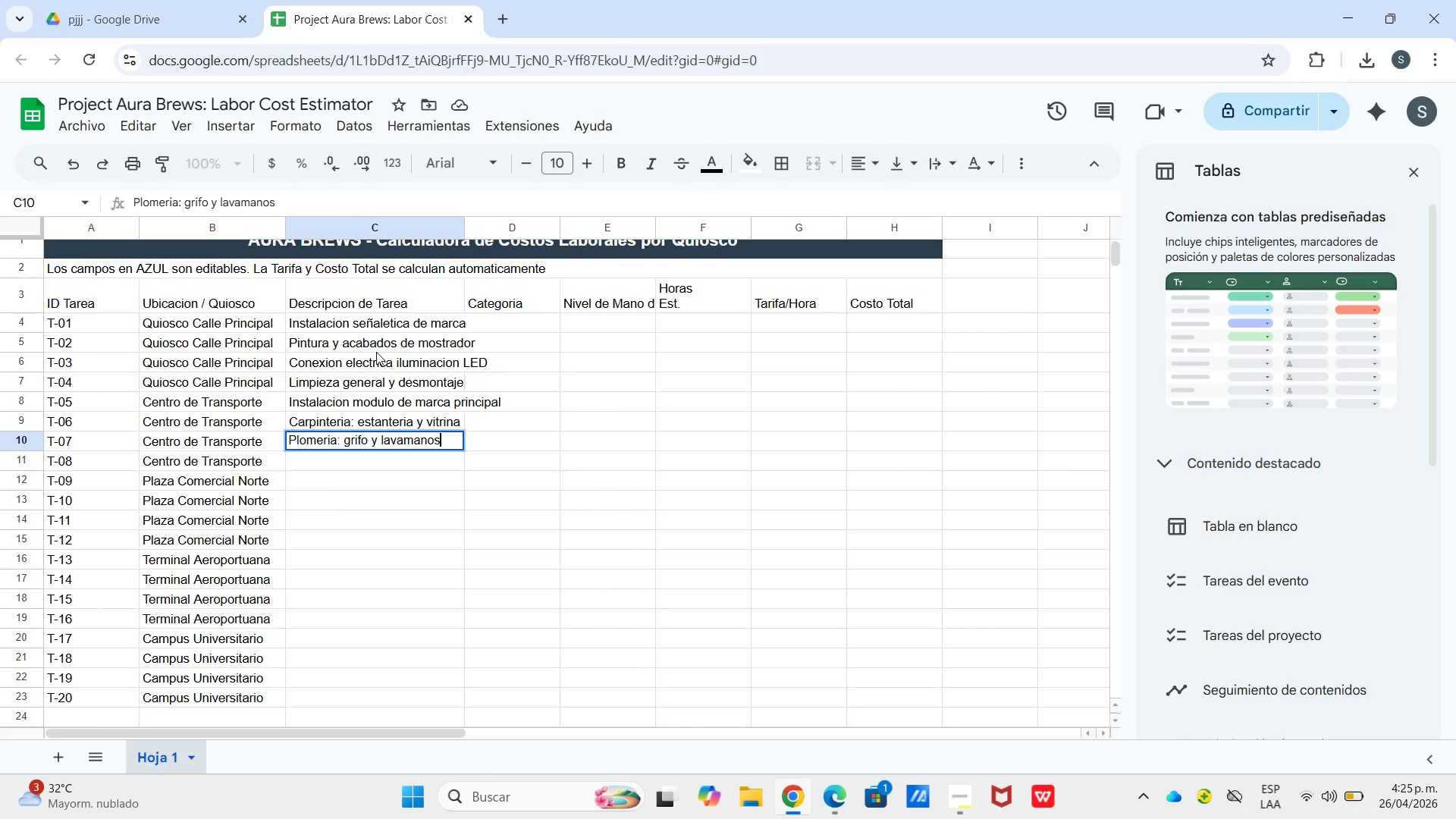 
key(Enter)
 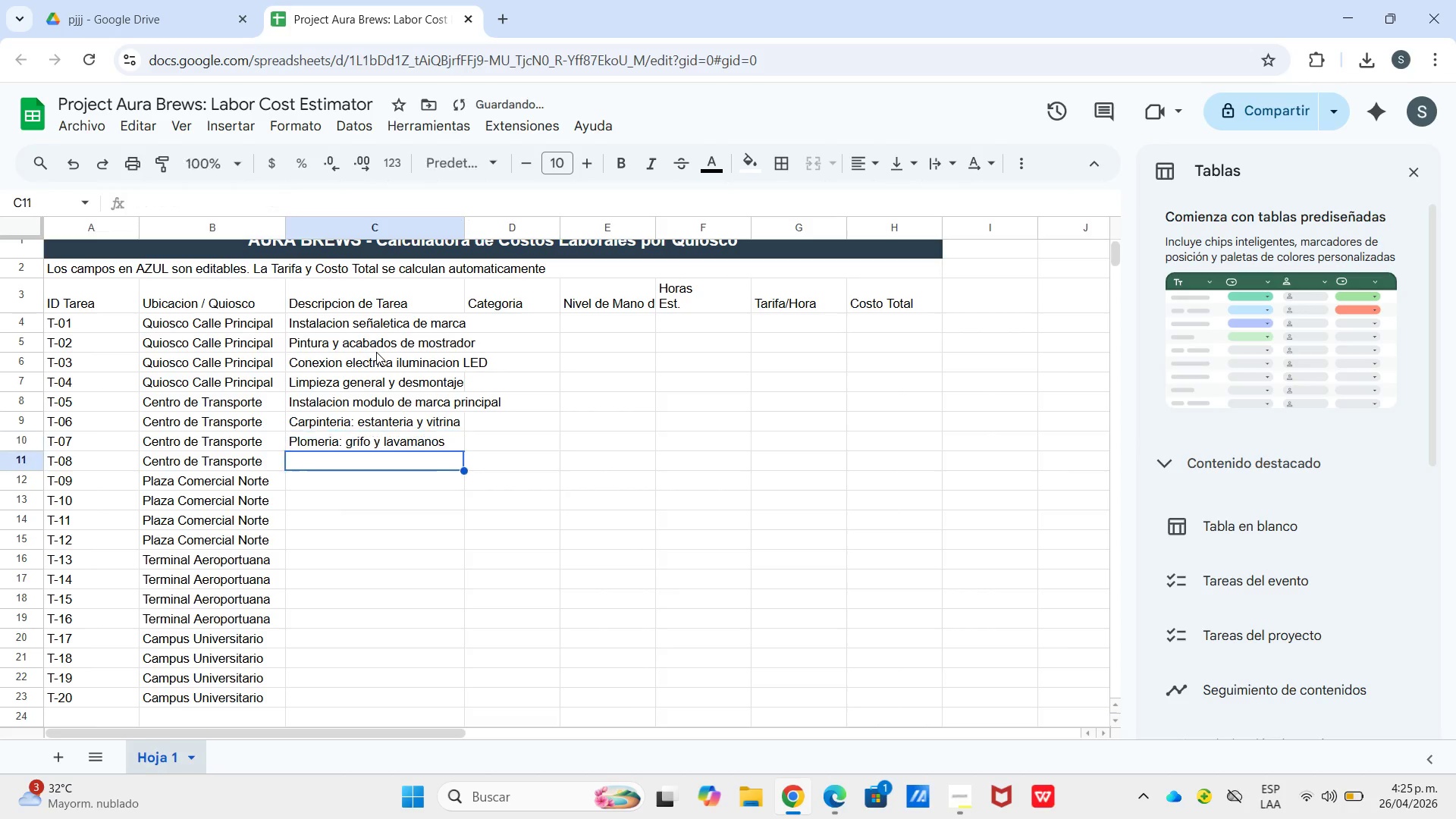 
key(Enter)
 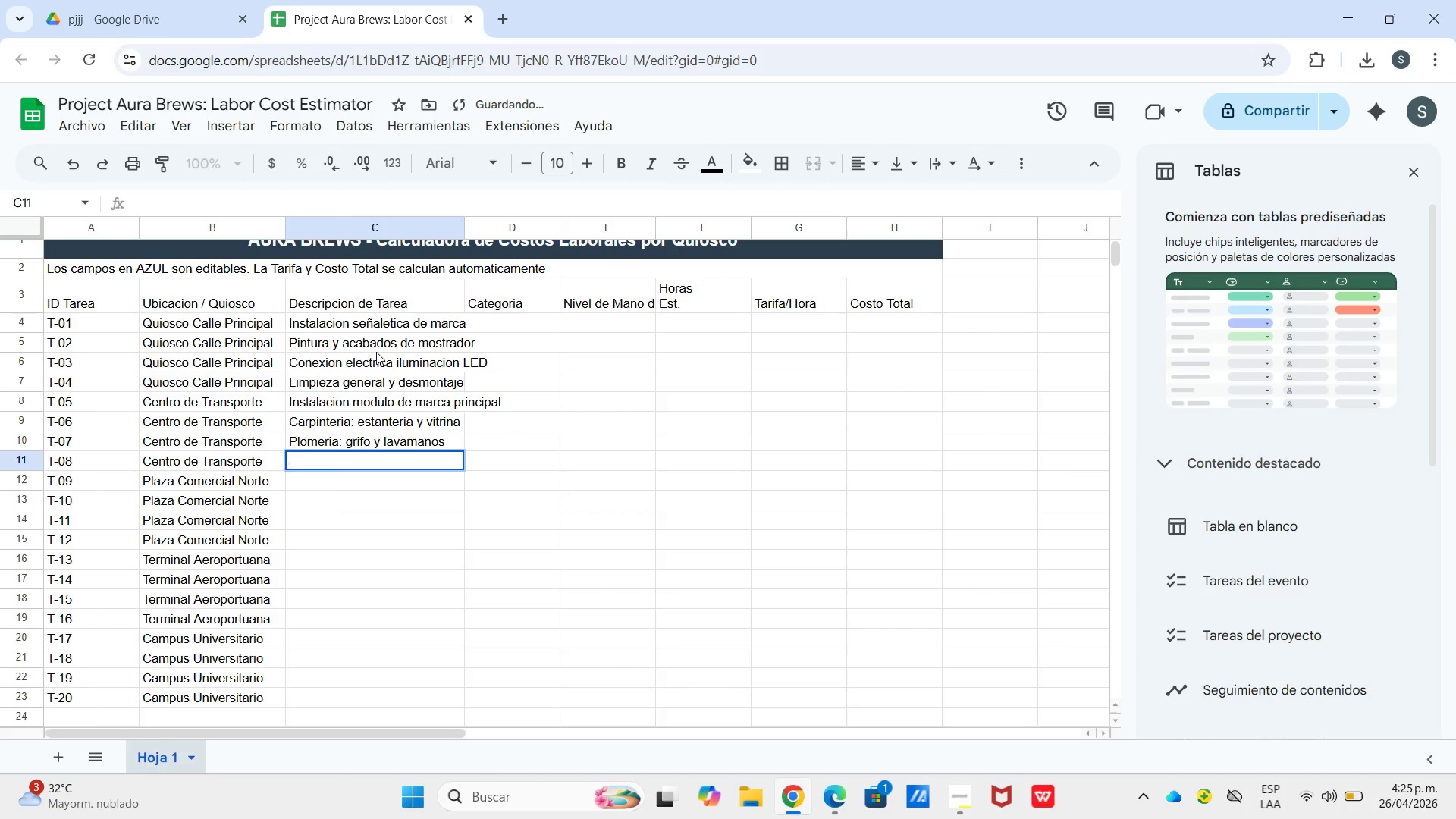 
type(Preparacion e superficie y masillaf)
key(Backspace)
type(do)
 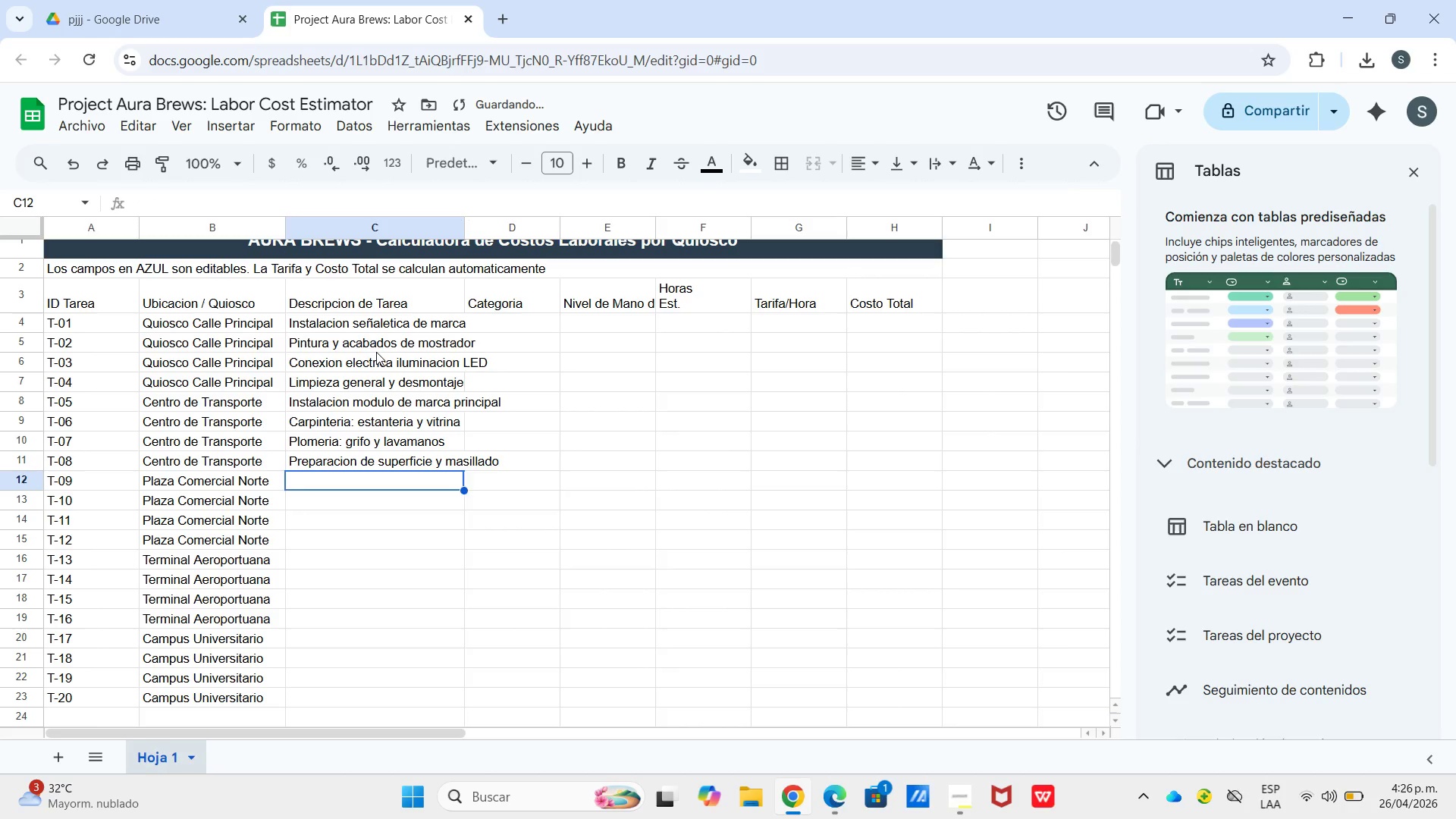 
key(Enter)
 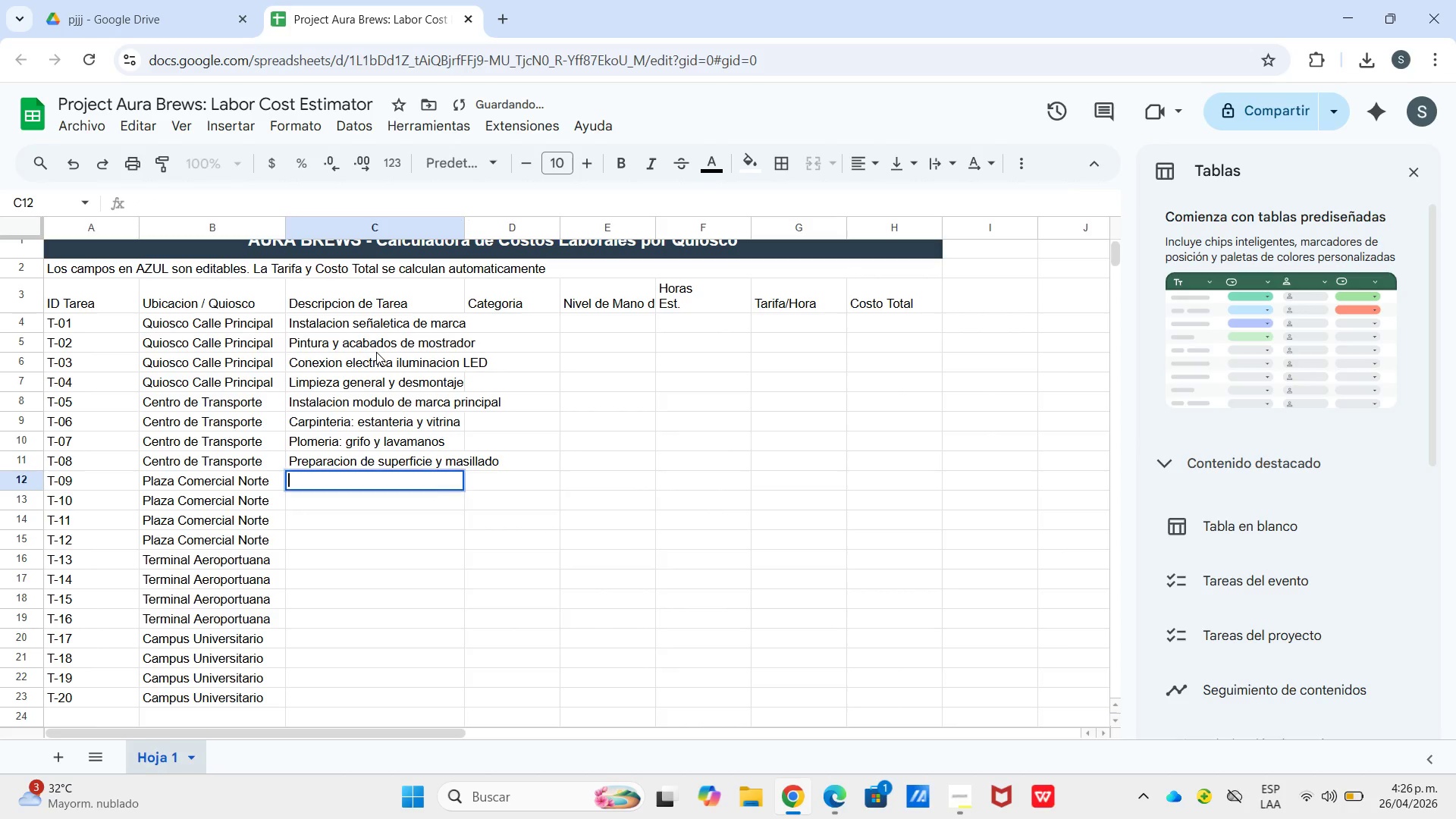 
key(Enter)
 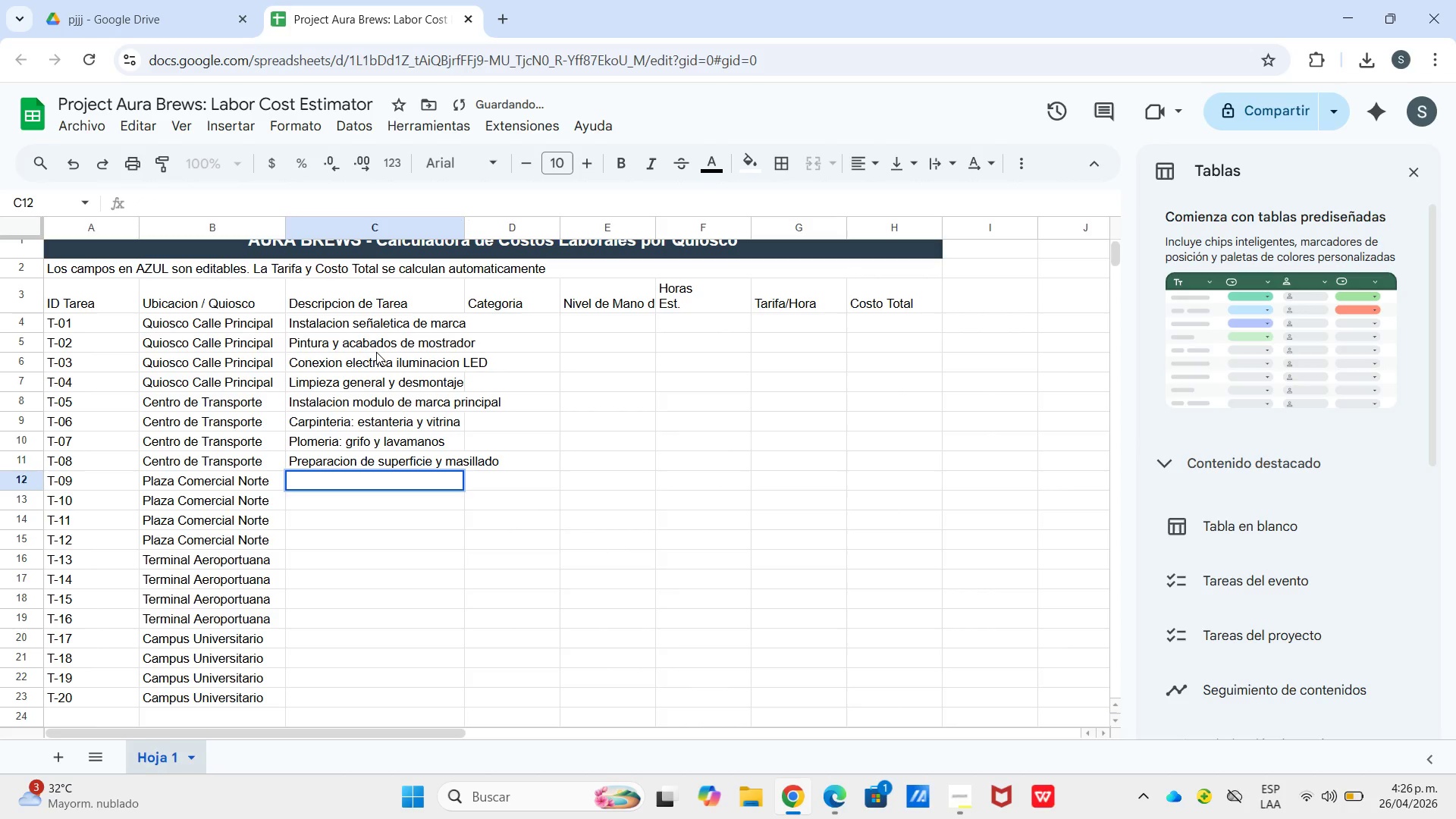 
type(Logo vinilo y rotulacion exterior)
 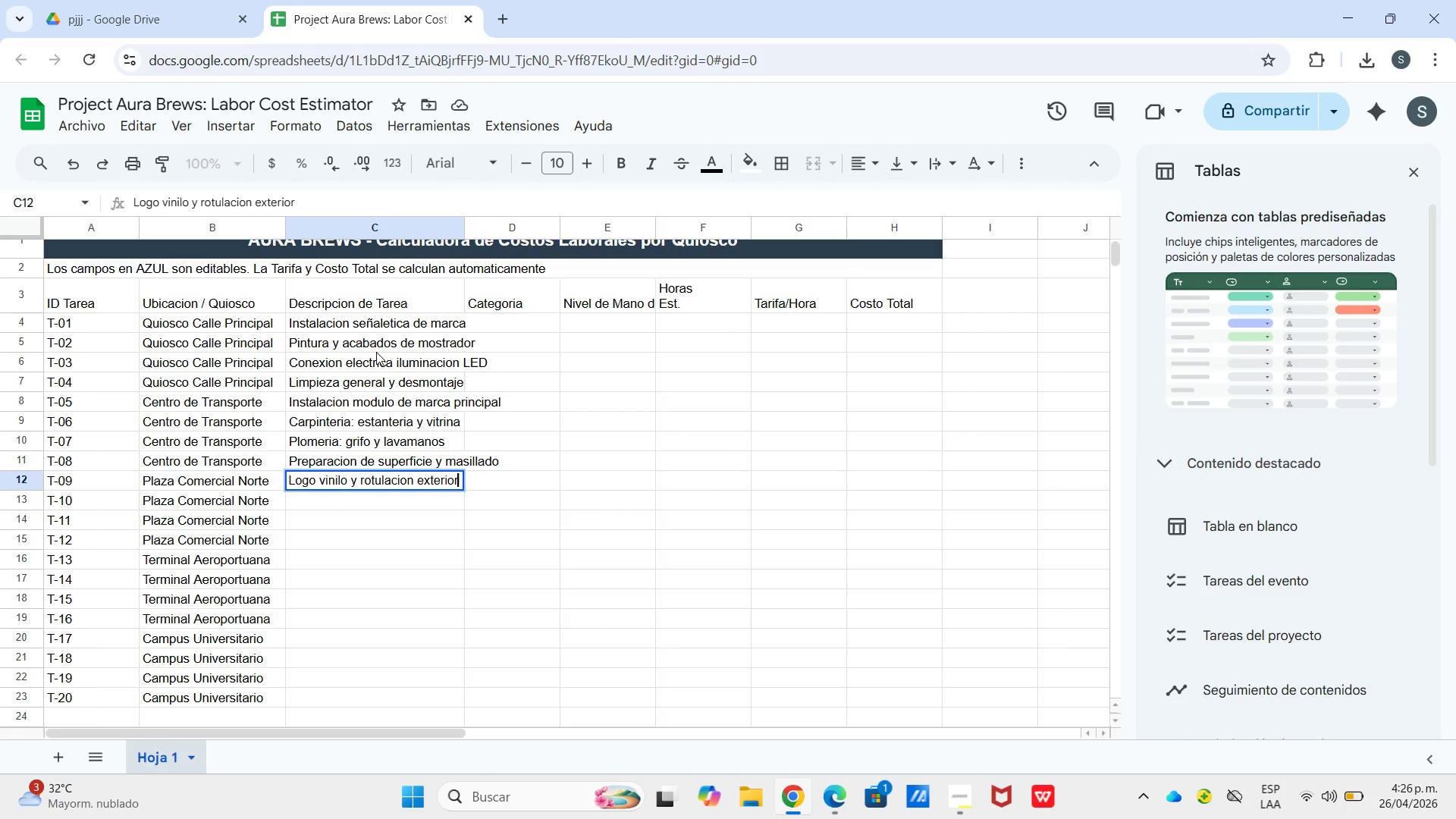 
key(Enter)
 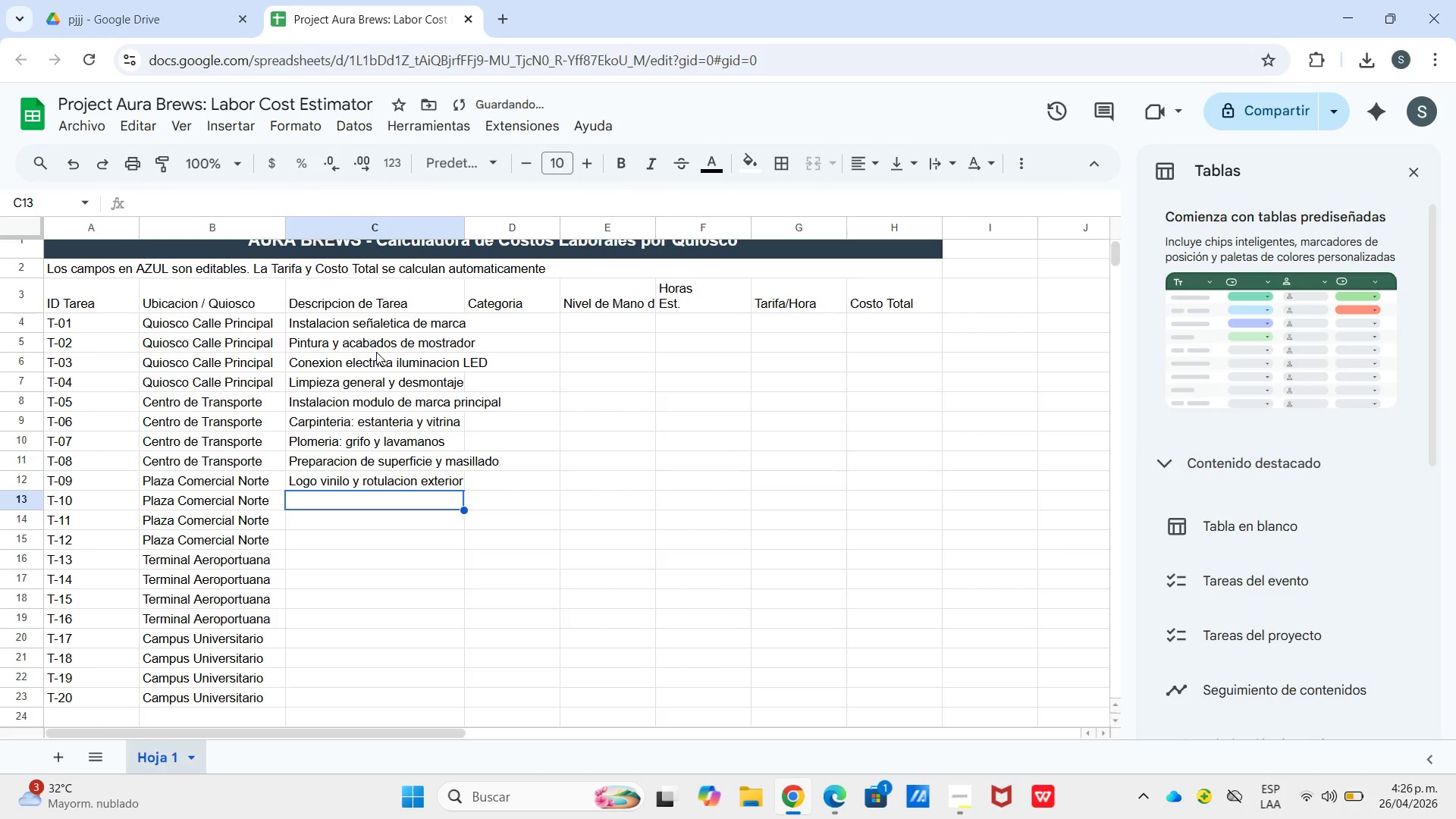 
type(Remdo)
key(Backspace)
key(Backspace)
type(odelacion mostrador am)
key(Backspace)
key(Backspace)
type(madera)
 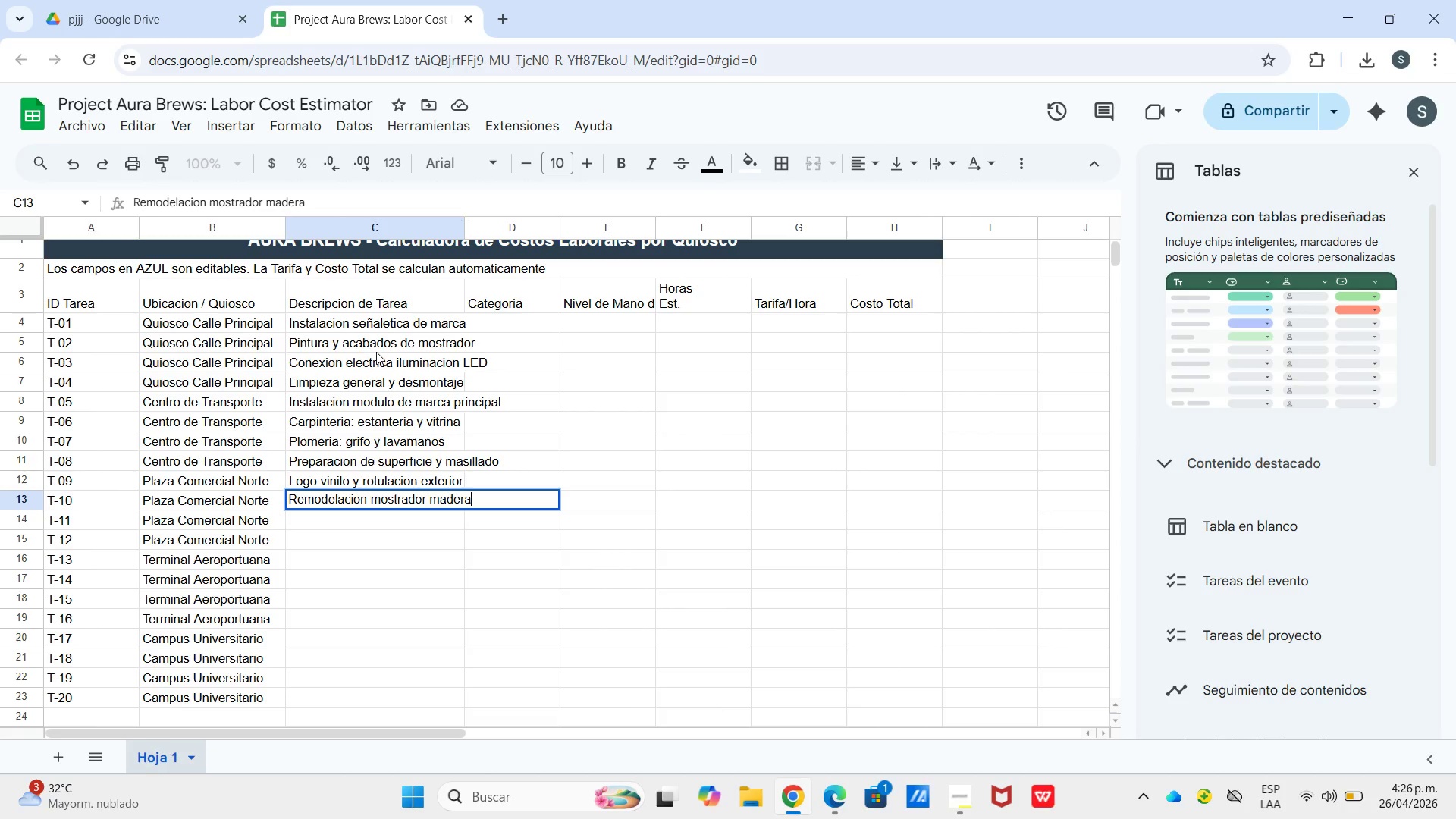 
key(Enter)
 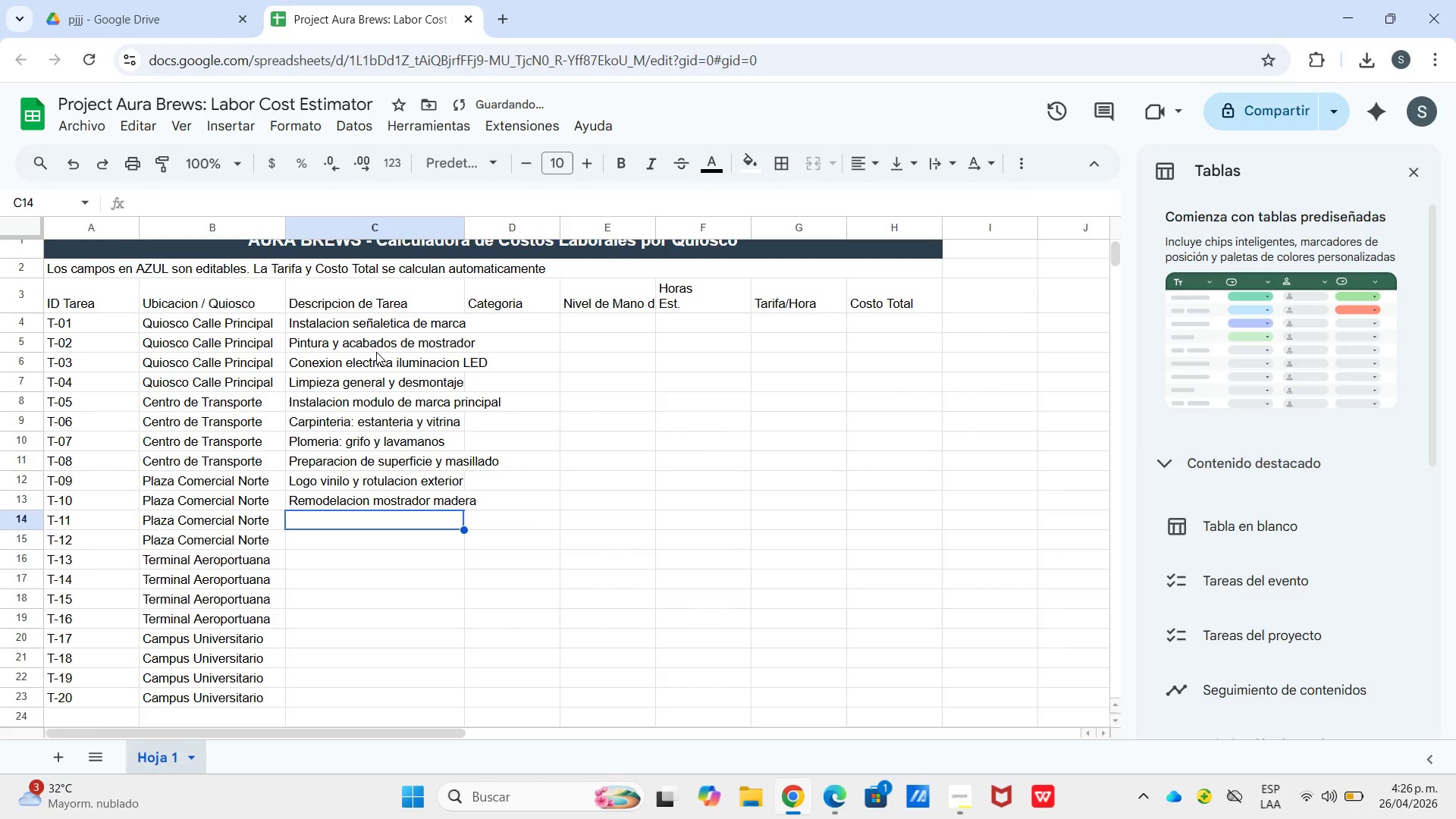 
type(Instalacion tablero electrico)
 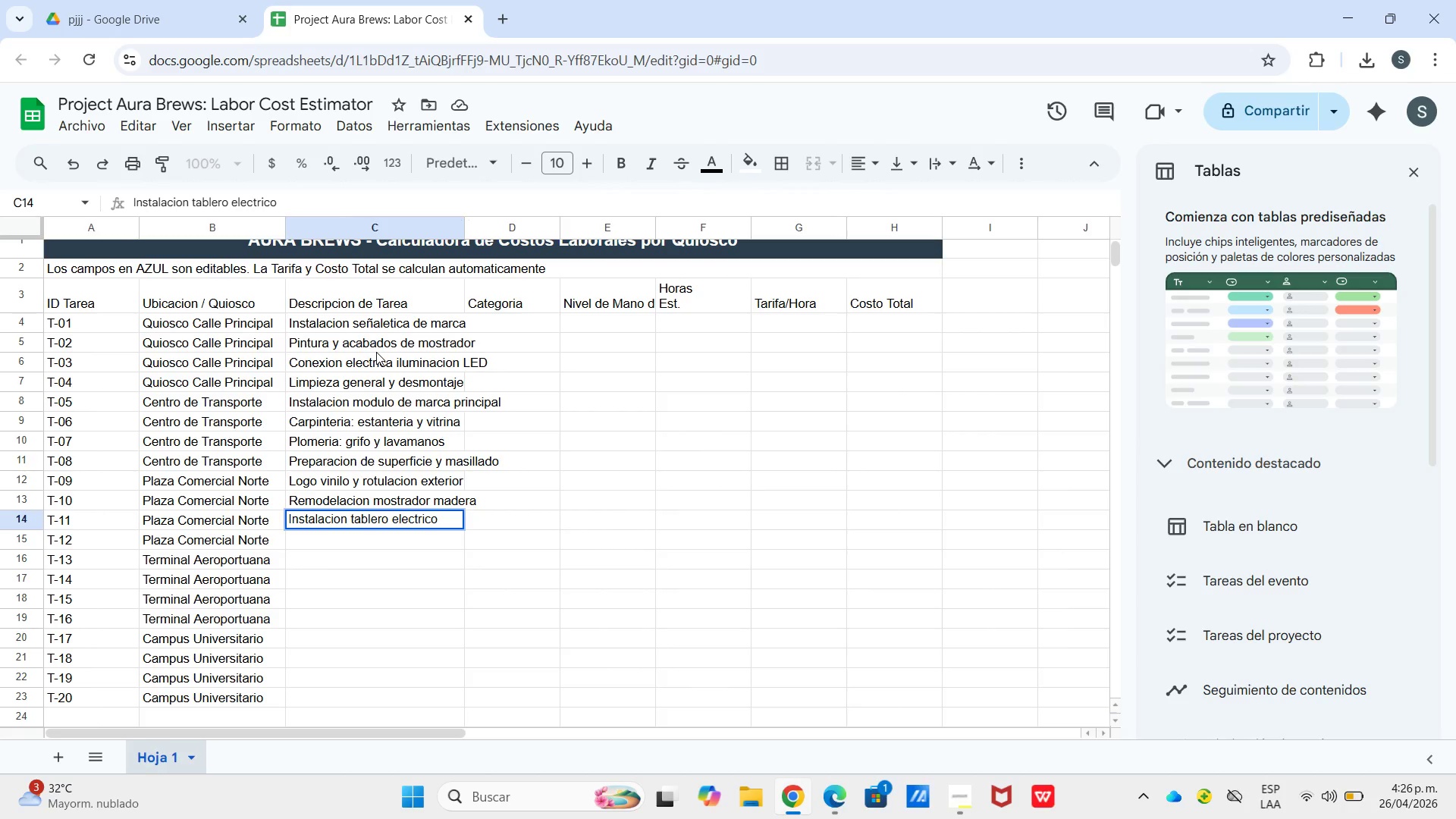 
key(Enter)
 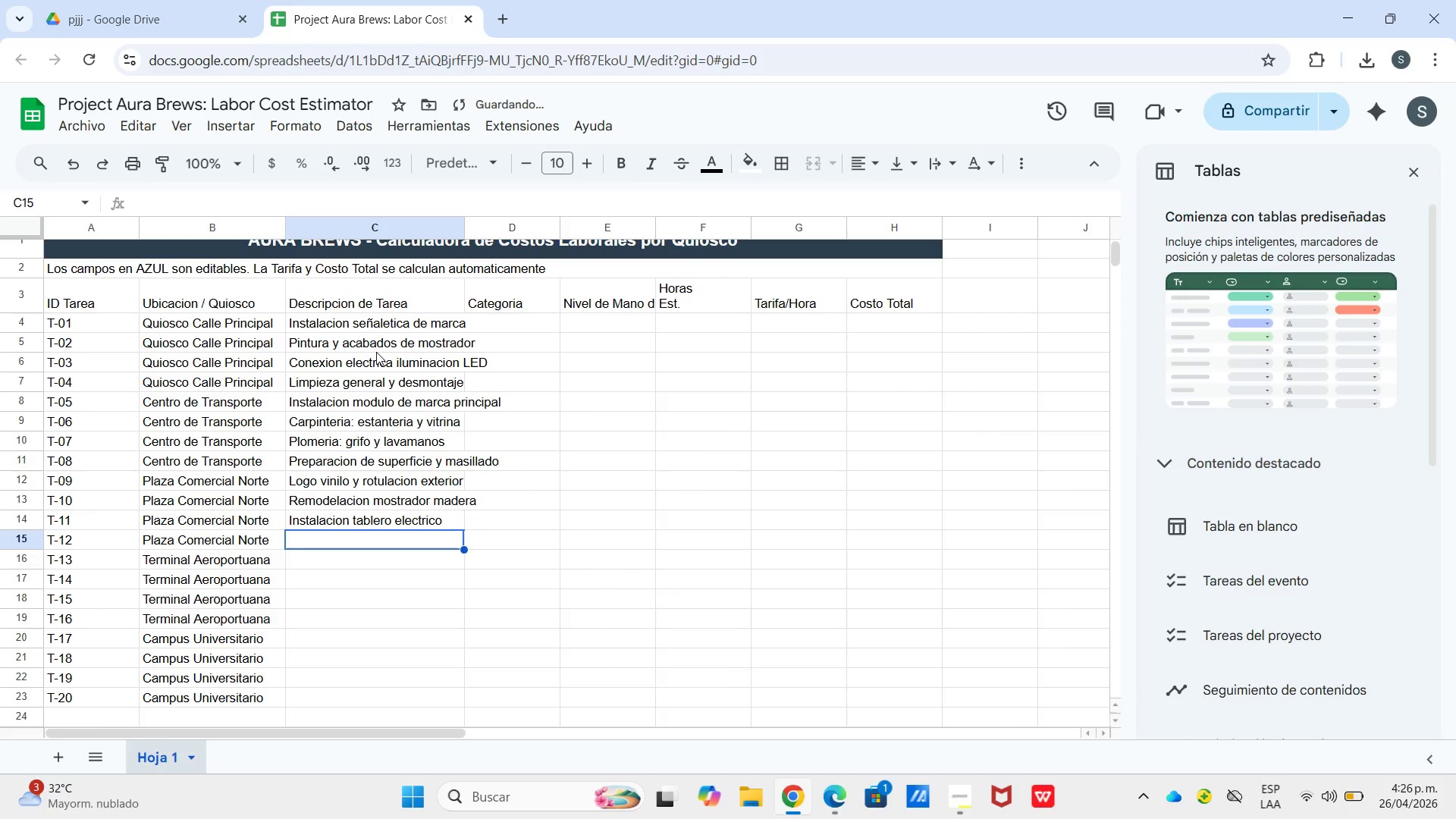 
type(Acarreo de materiales y limpieza)
 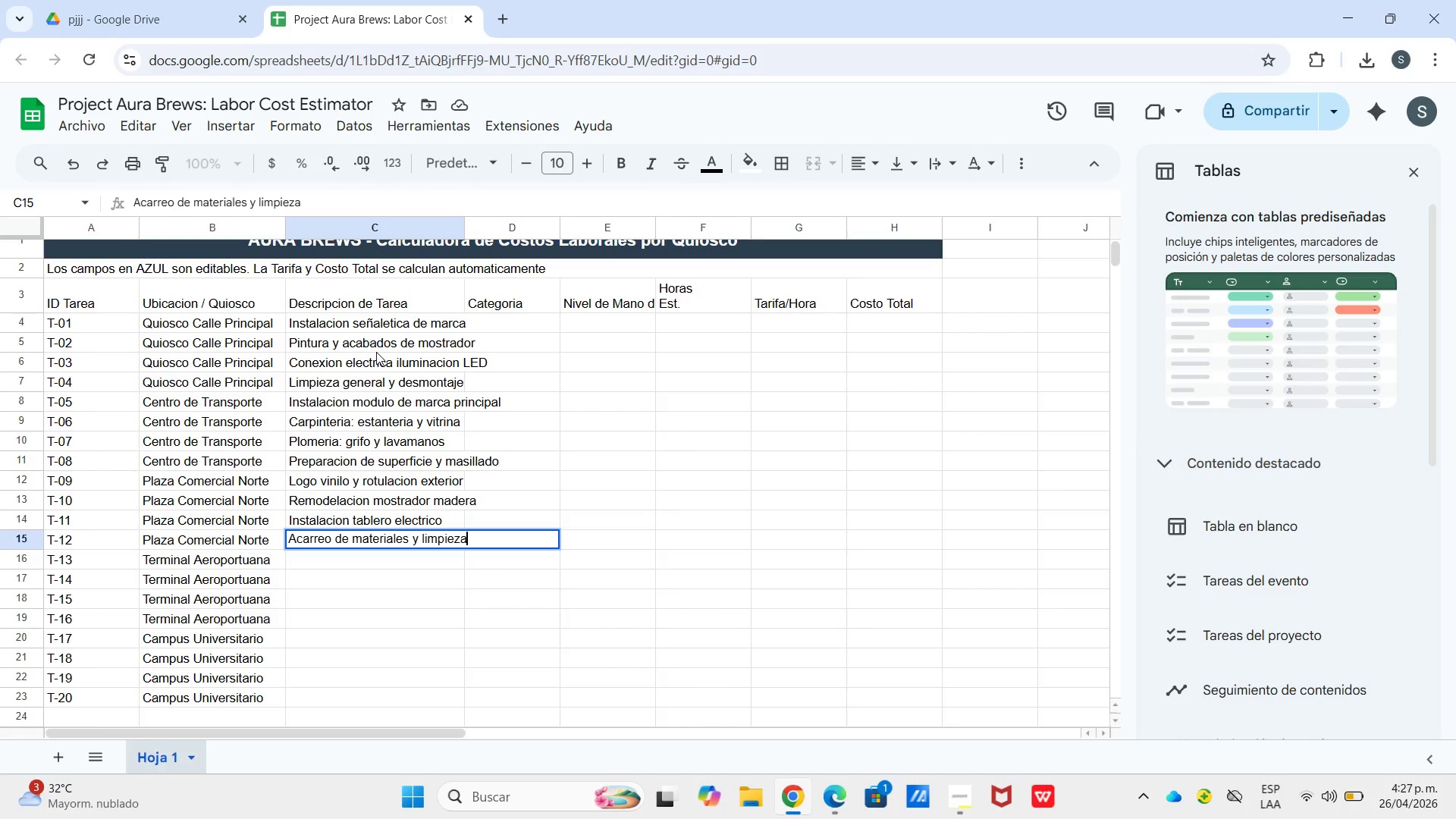 
key(Enter)
 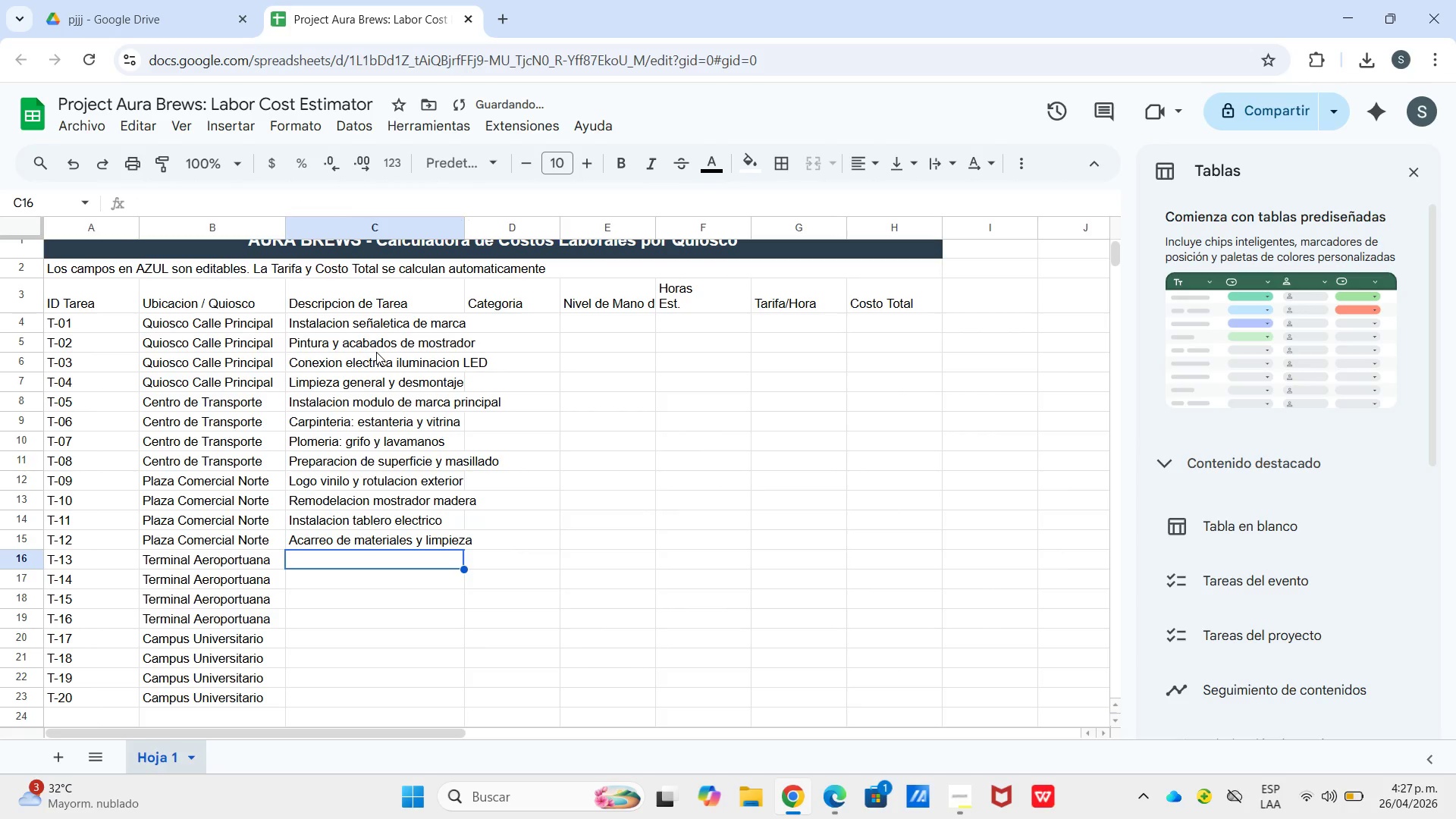 
type(Se`aletica y pantalla digital)
 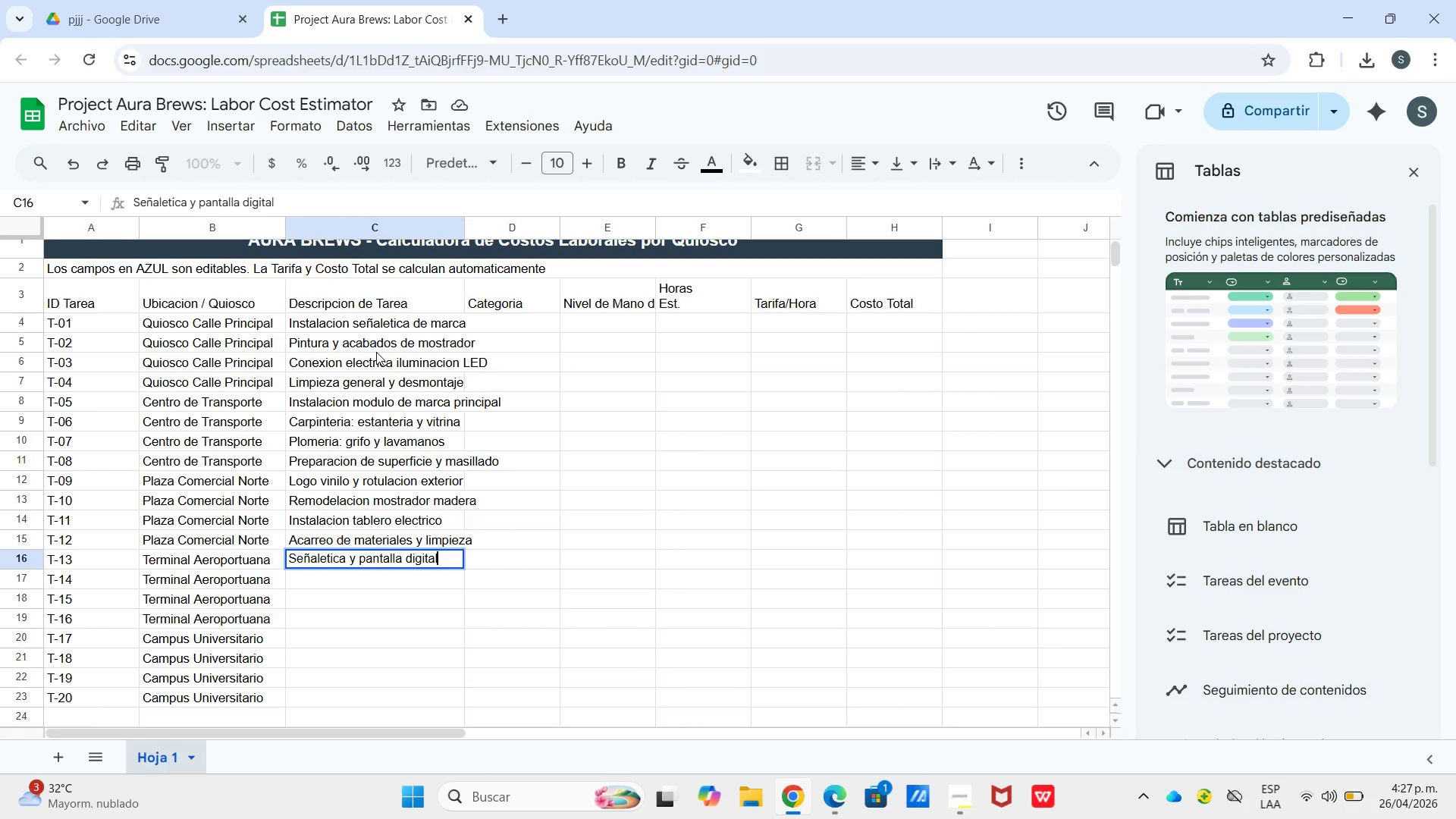 
key(Enter)
 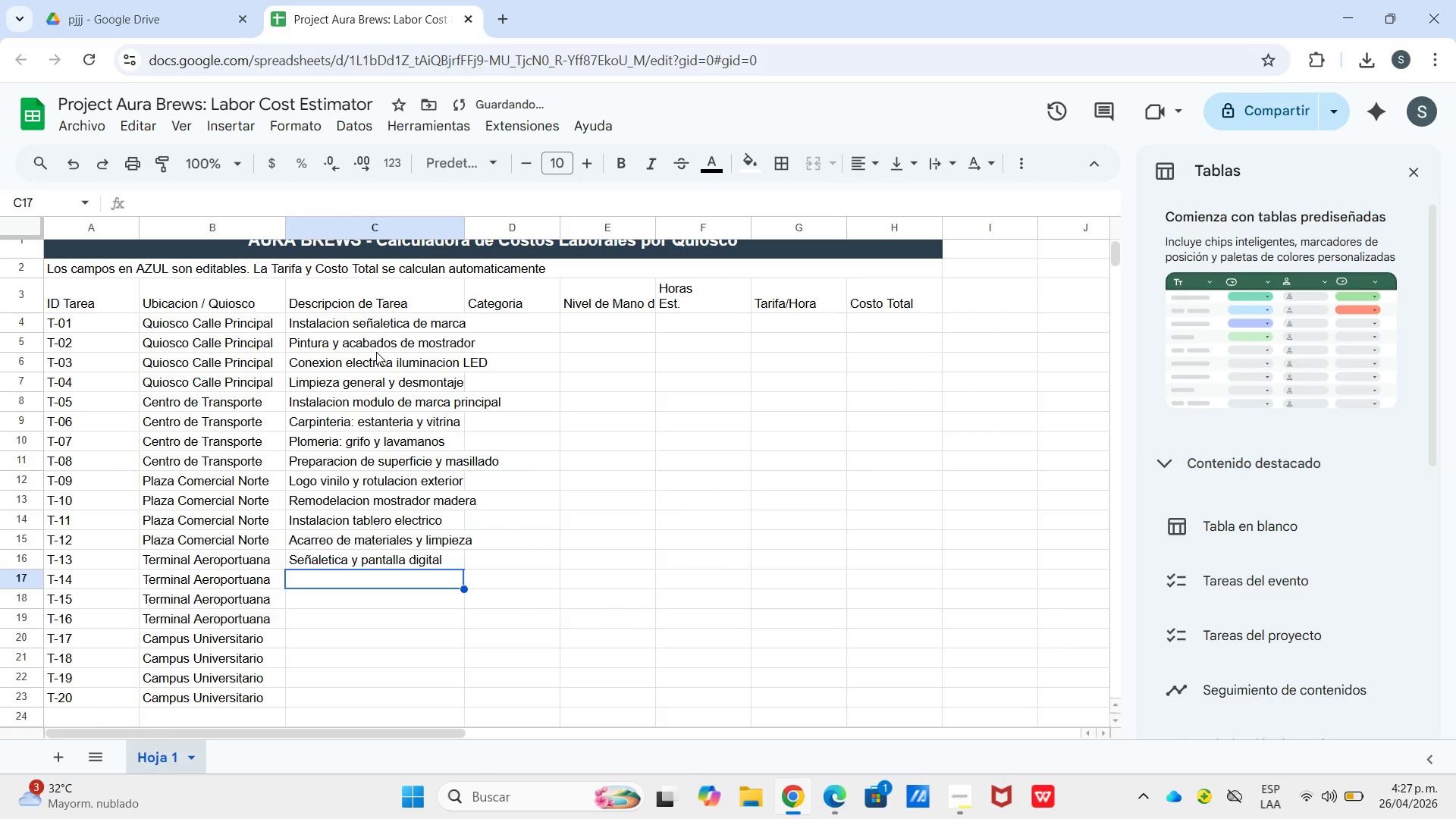 
type(Plomeria> tubero)
key(Backspace)
type(ia y desag)
 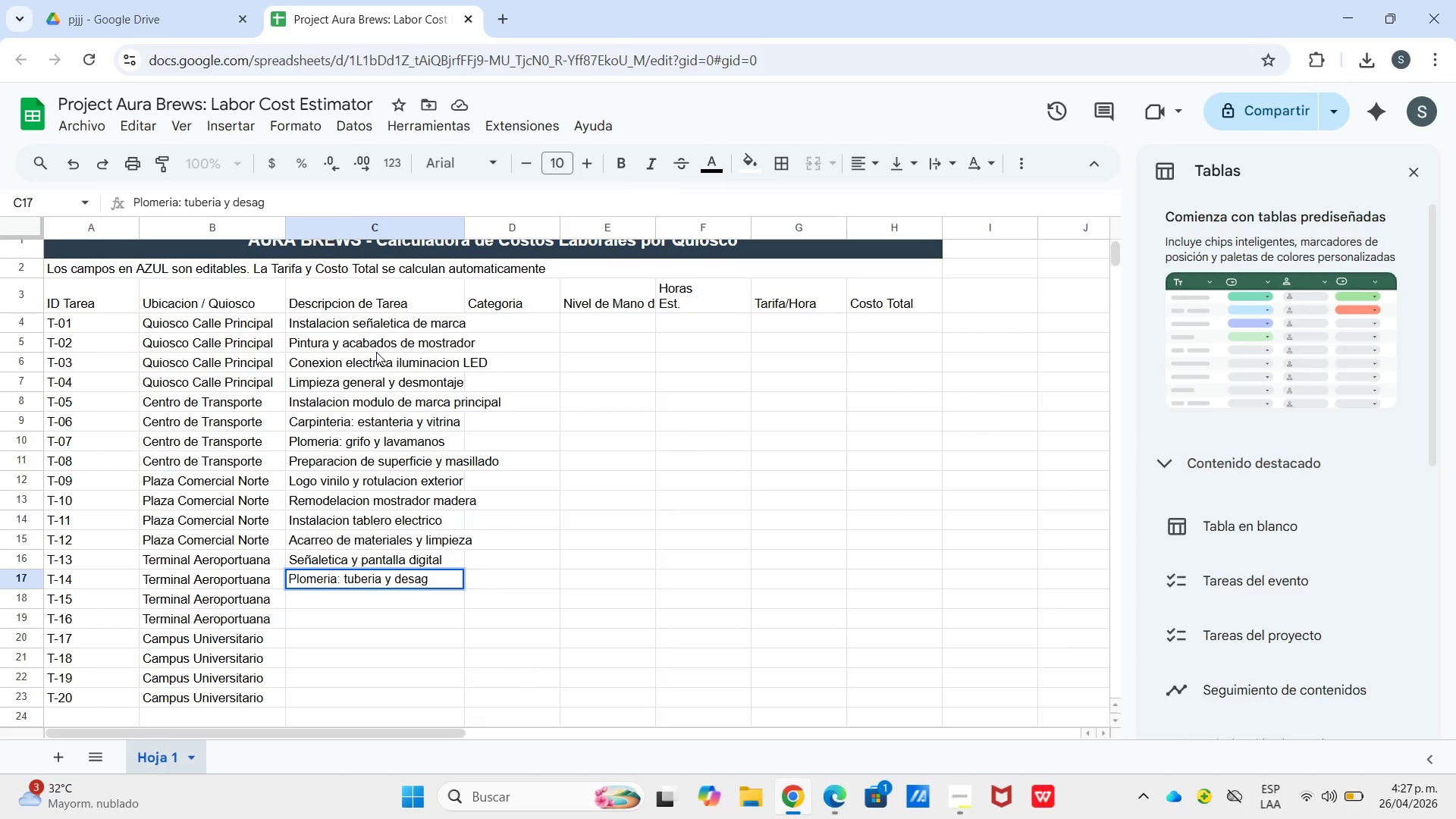 
hold_key(key=Quote, duration=0.5)
 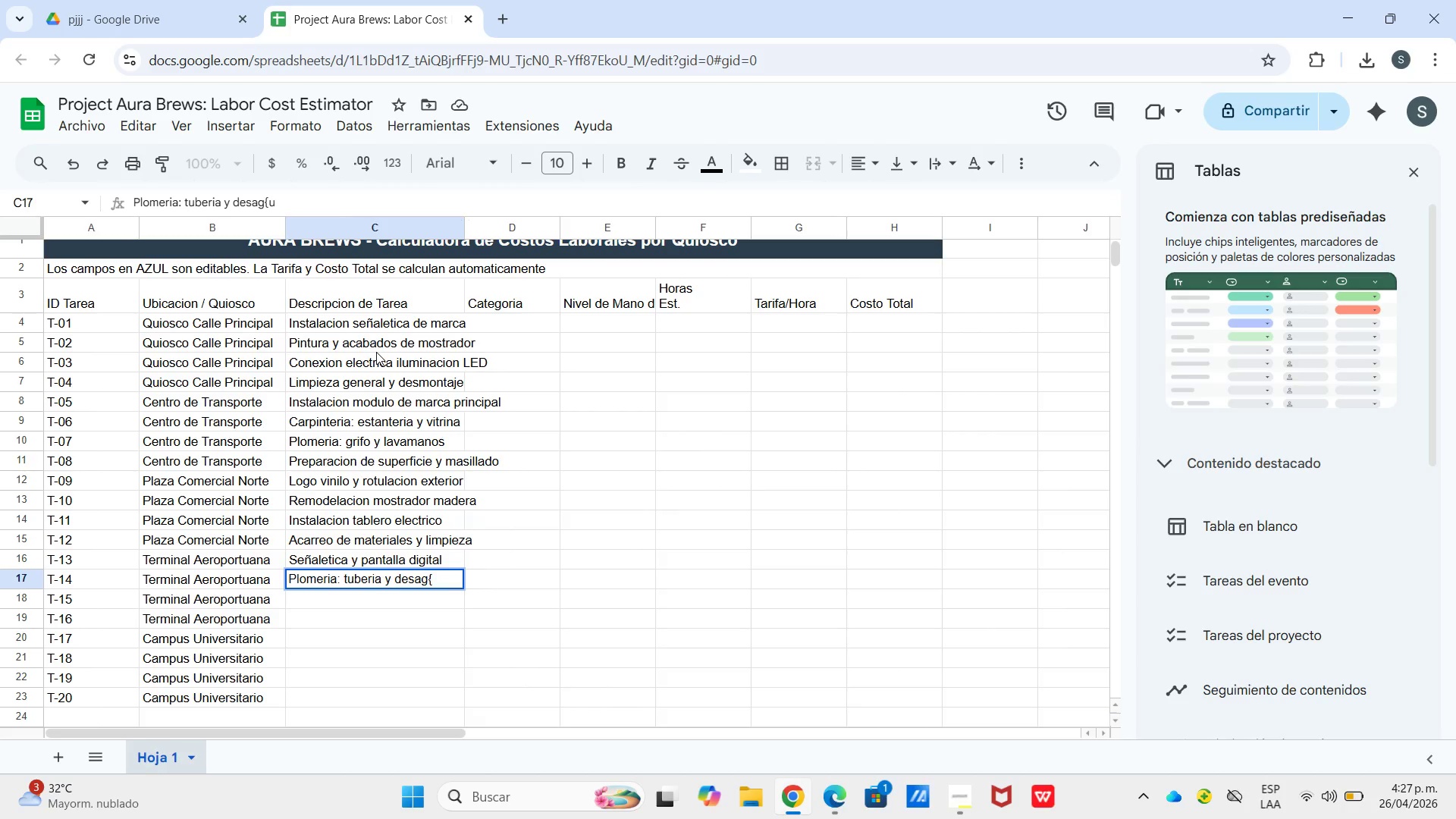 
key(U)
 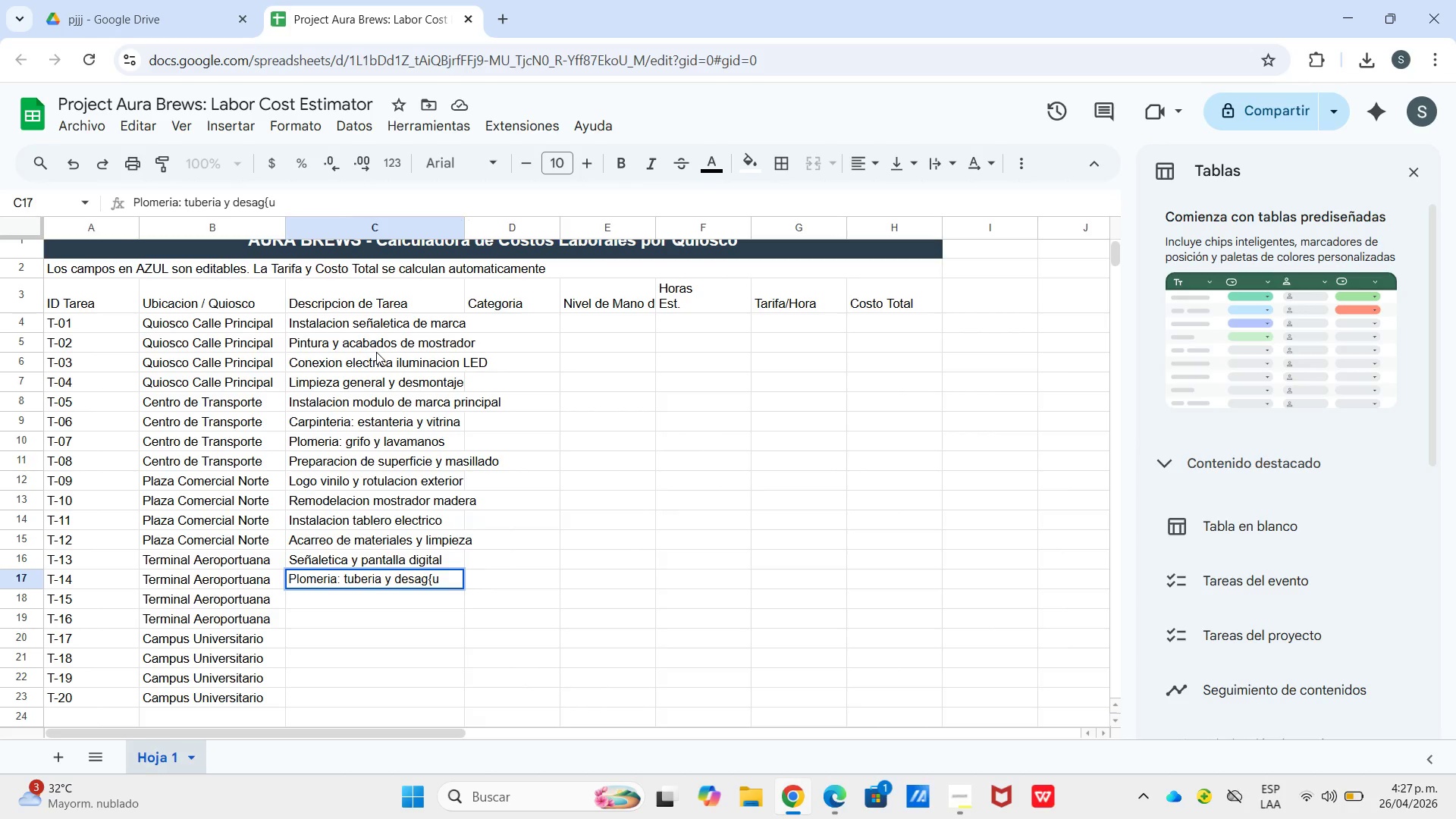 
key(Backspace)
 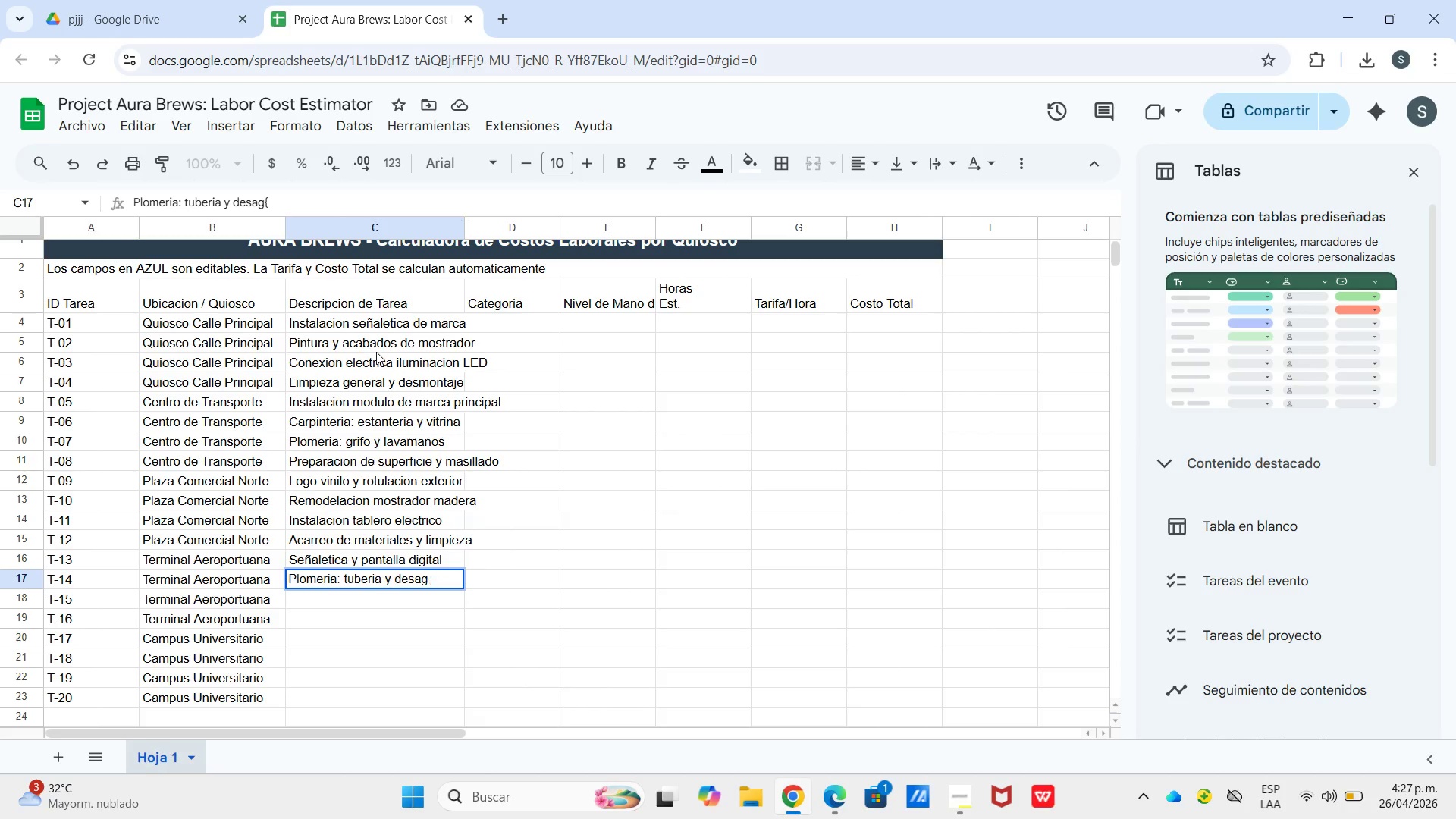 
key(Backspace)
 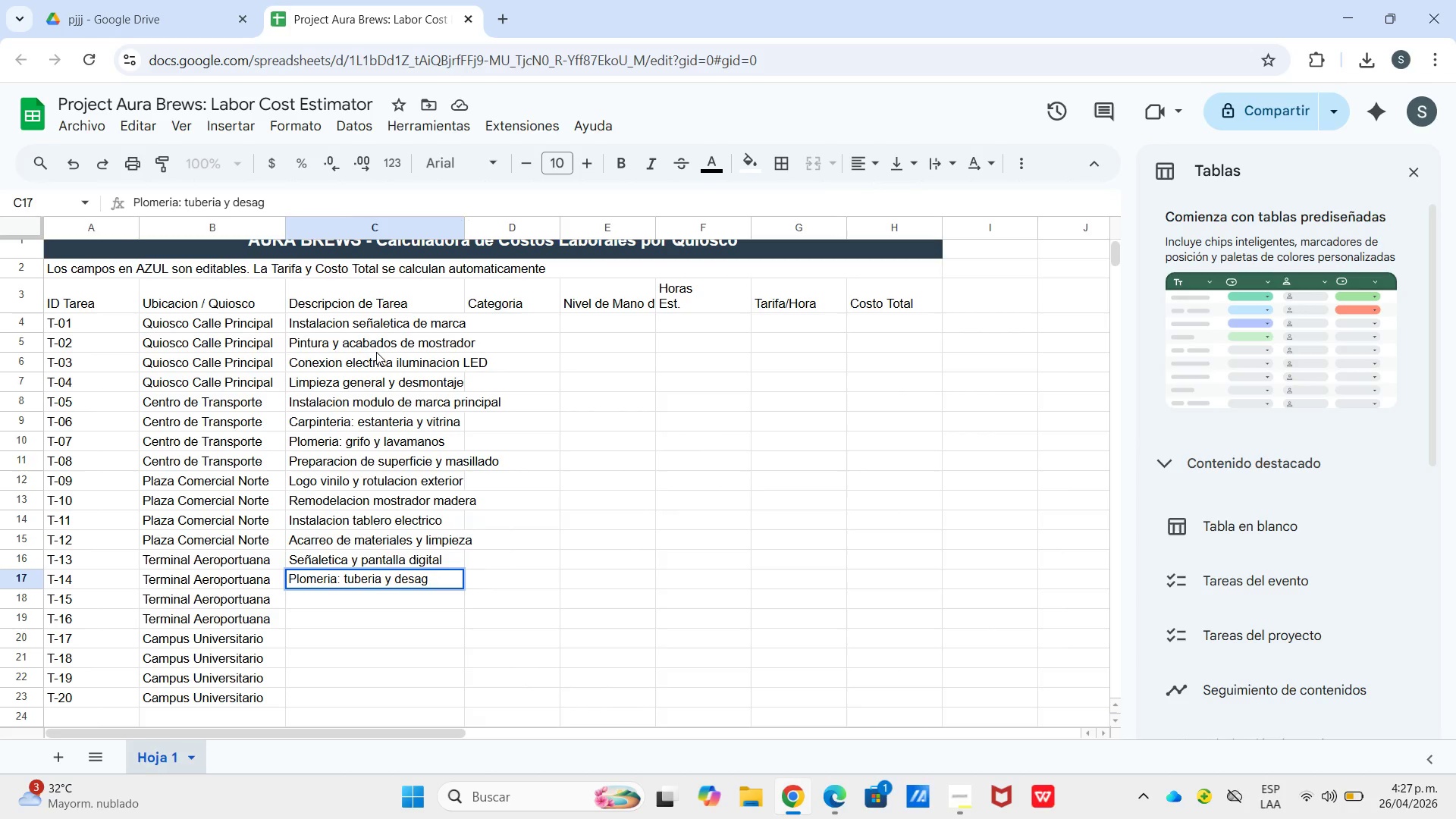 
hold_key(key=ShiftLeft, duration=2.03)
 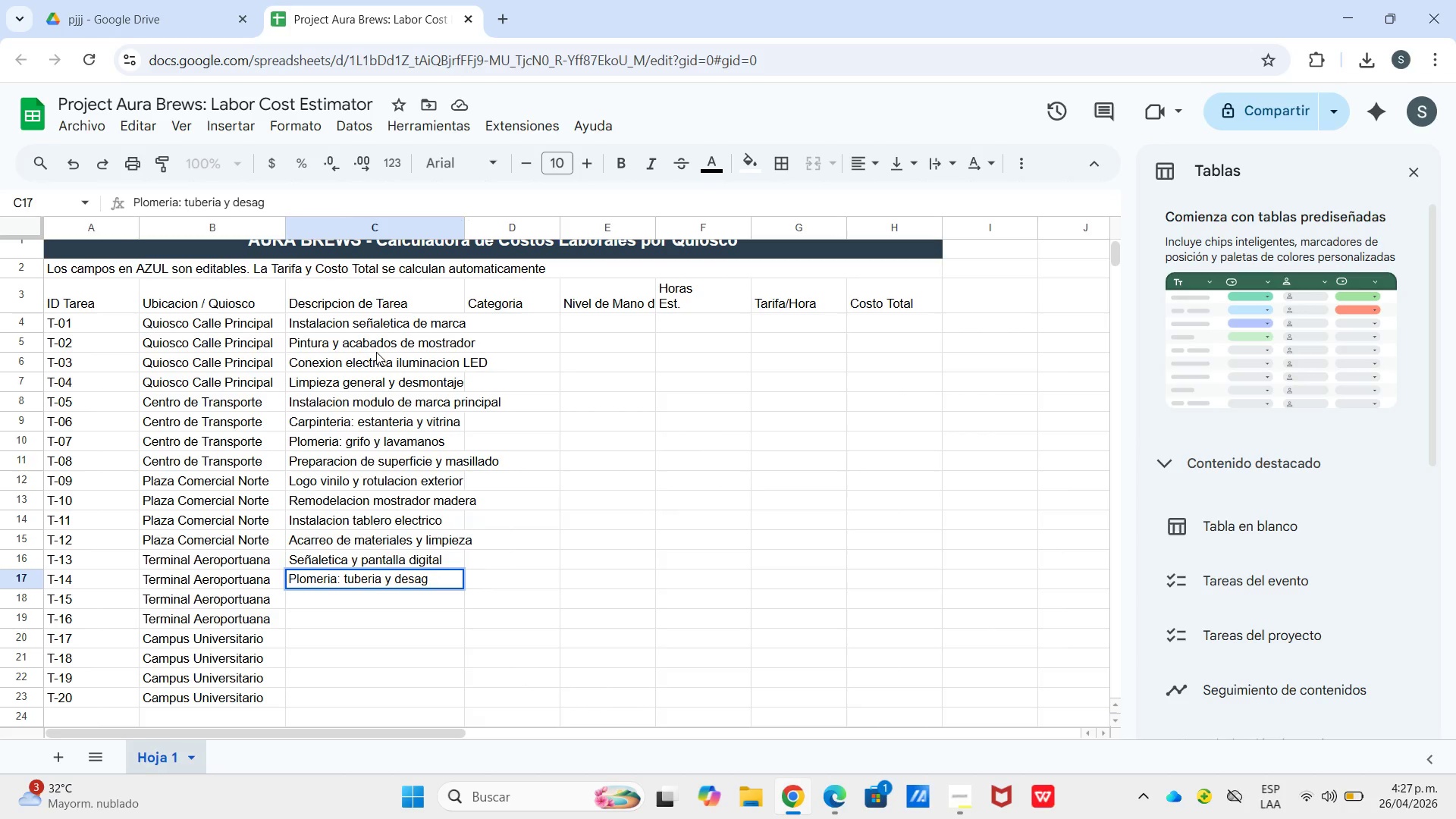 
key(Shift+Quote)
 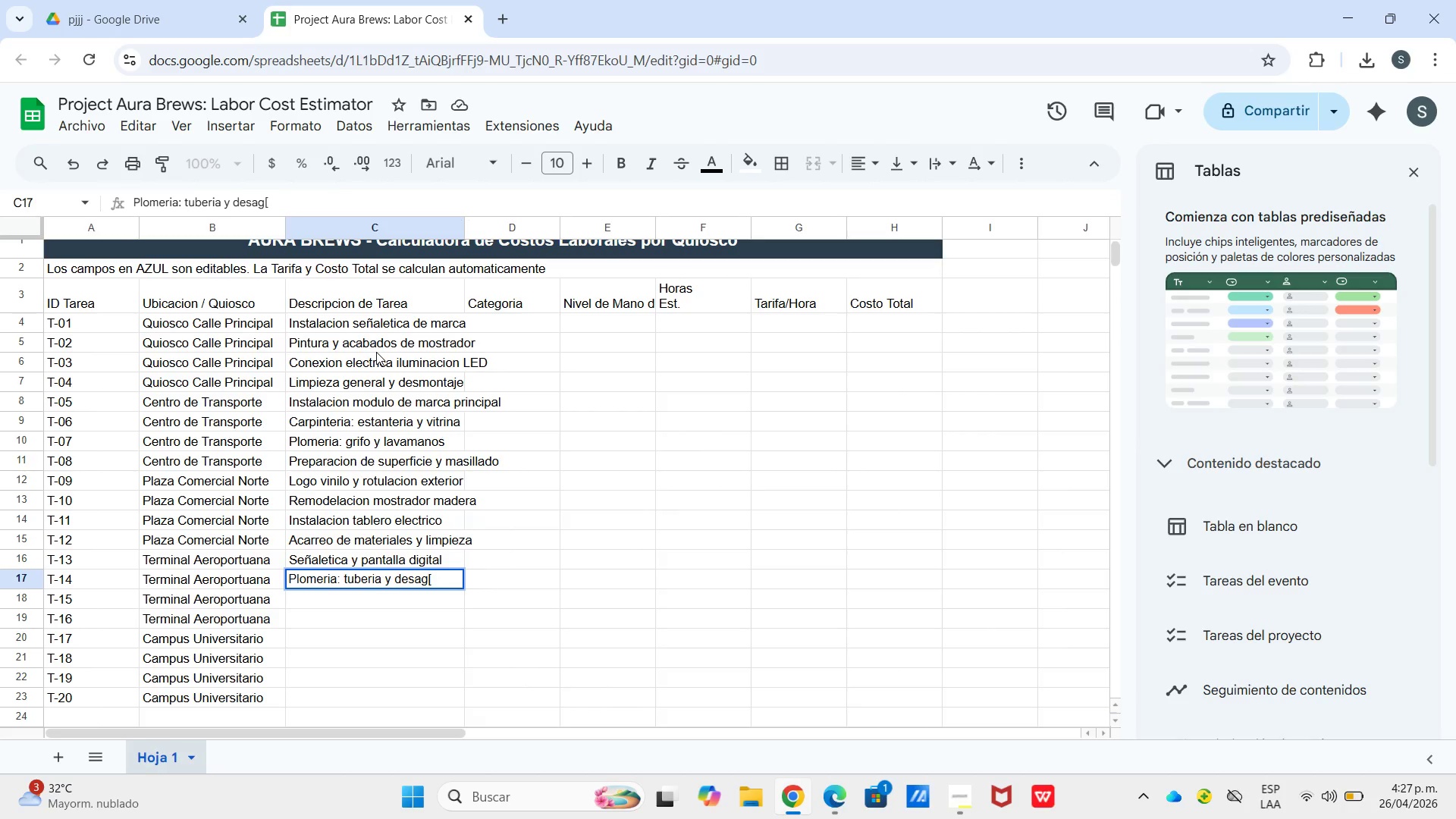 
key(Shift+U)
 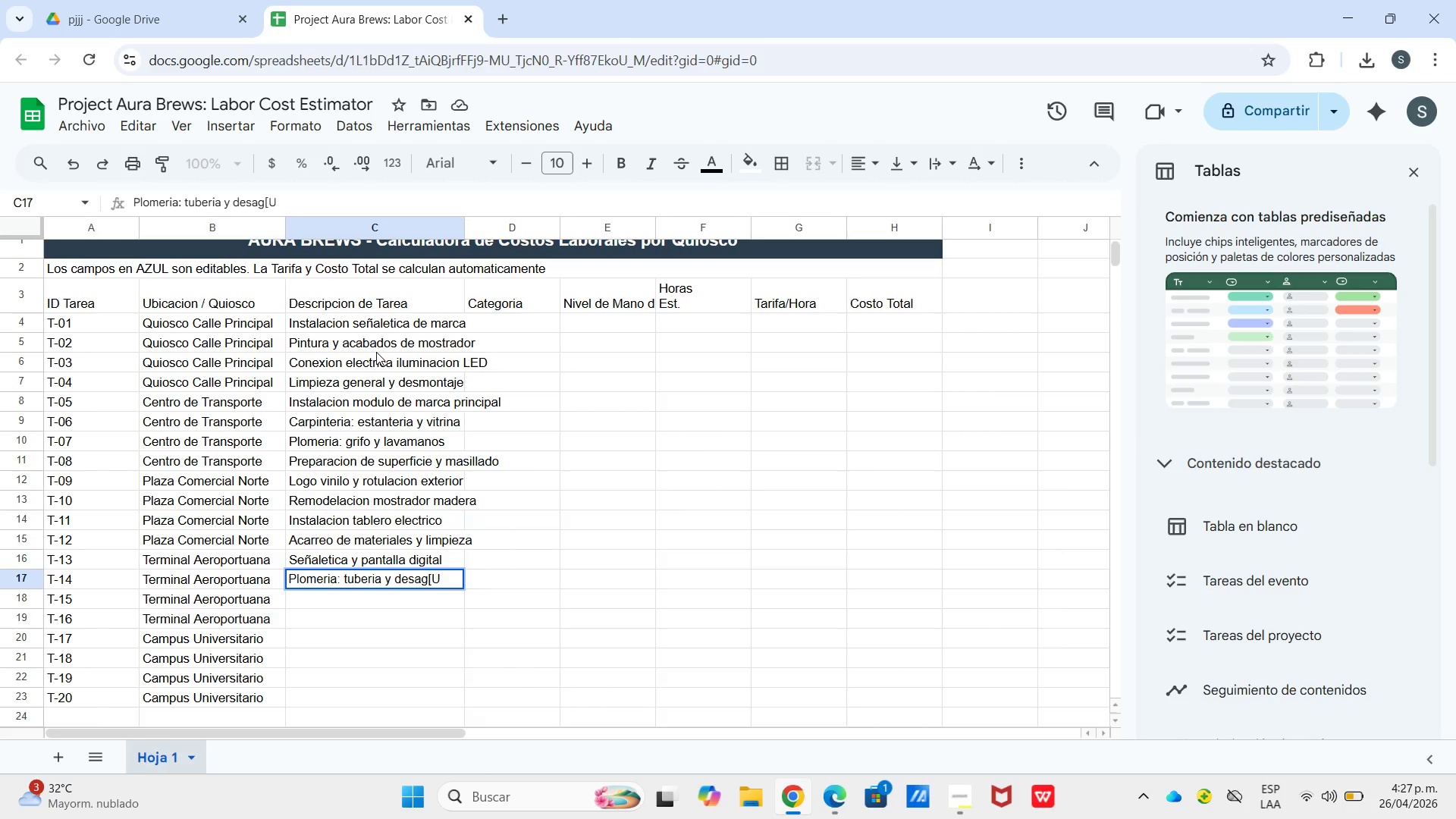 
key(Backspace)
 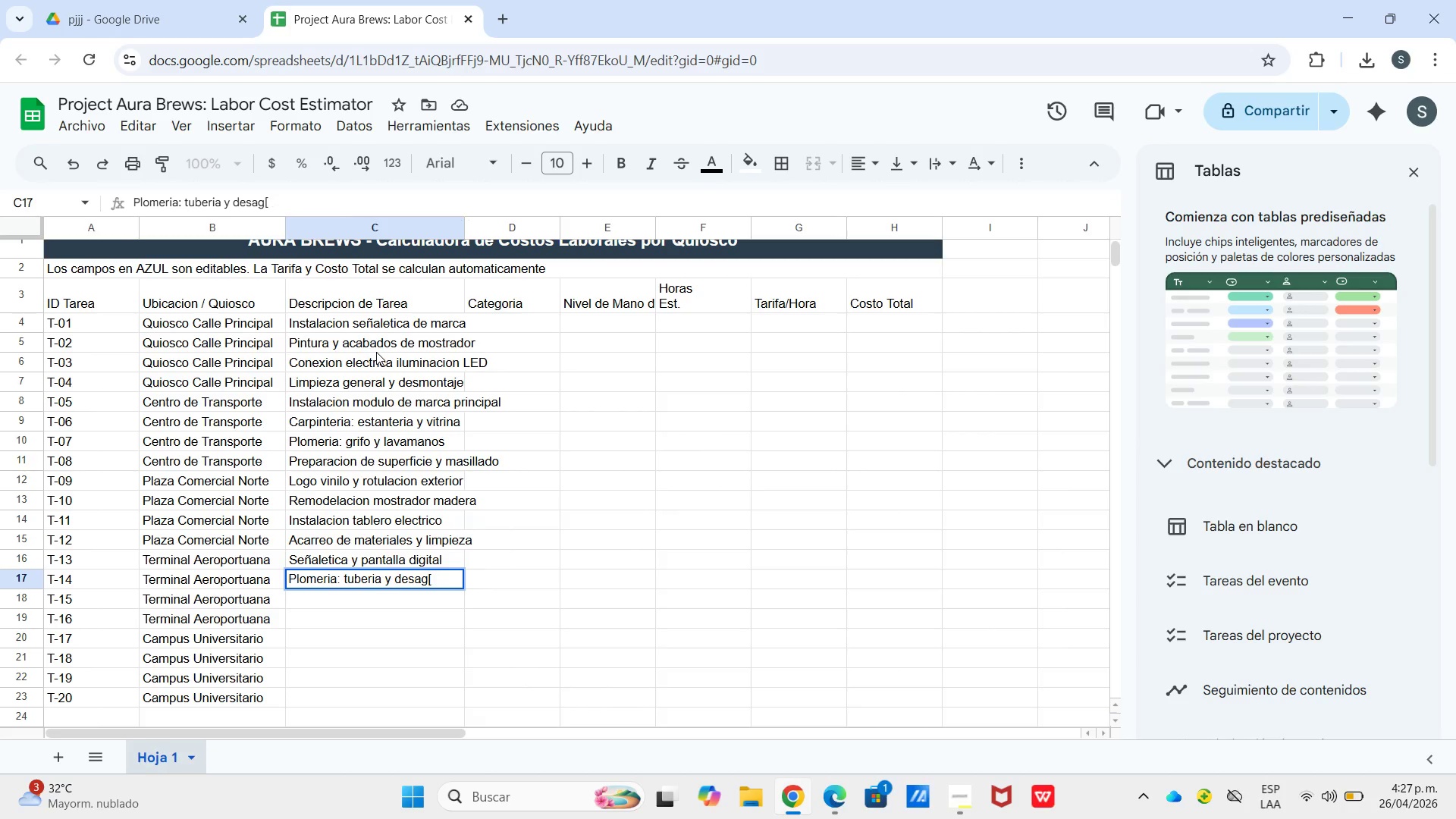 
key(Backspace)
 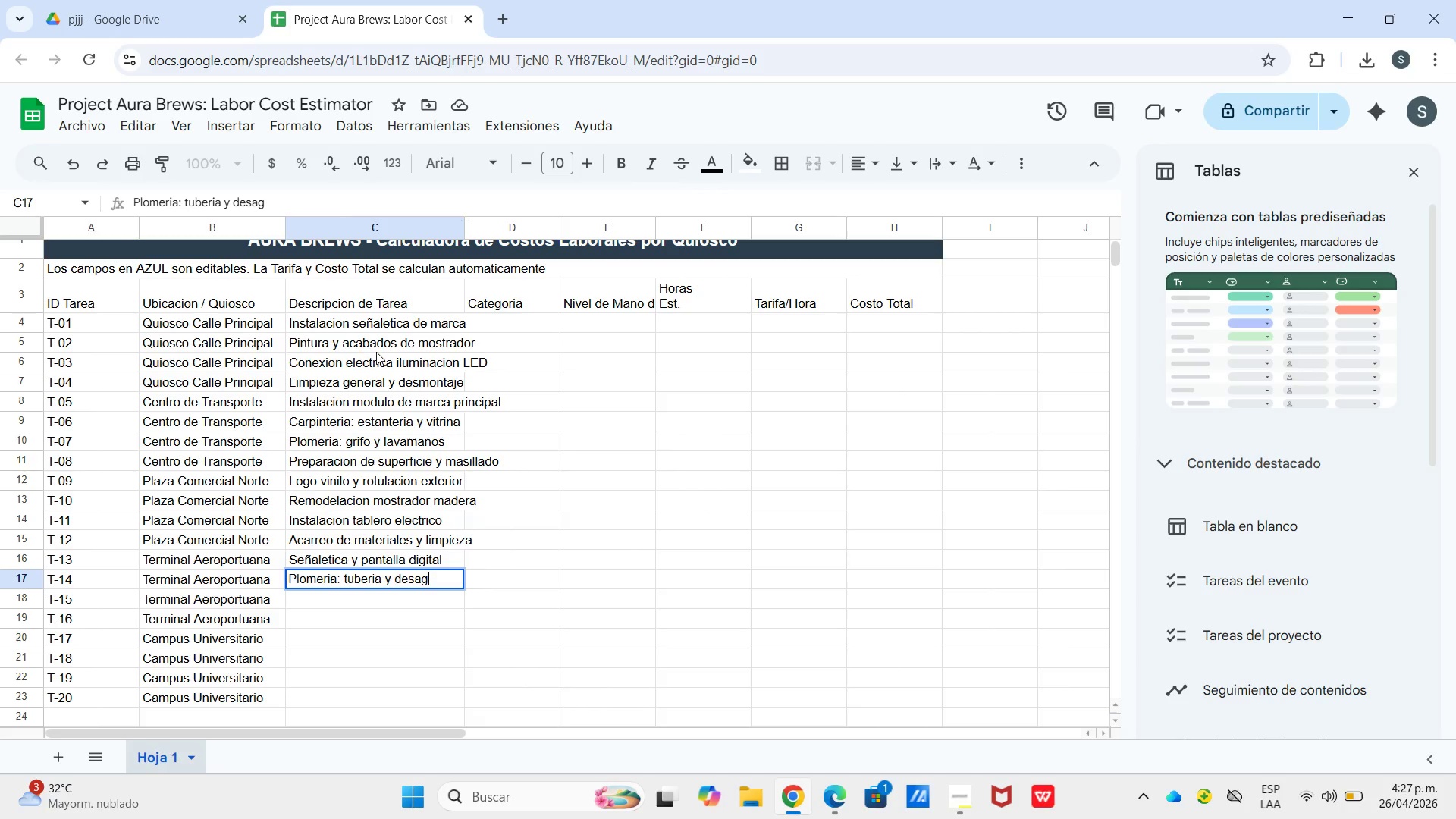 
key(Alt+Control+Quote)
 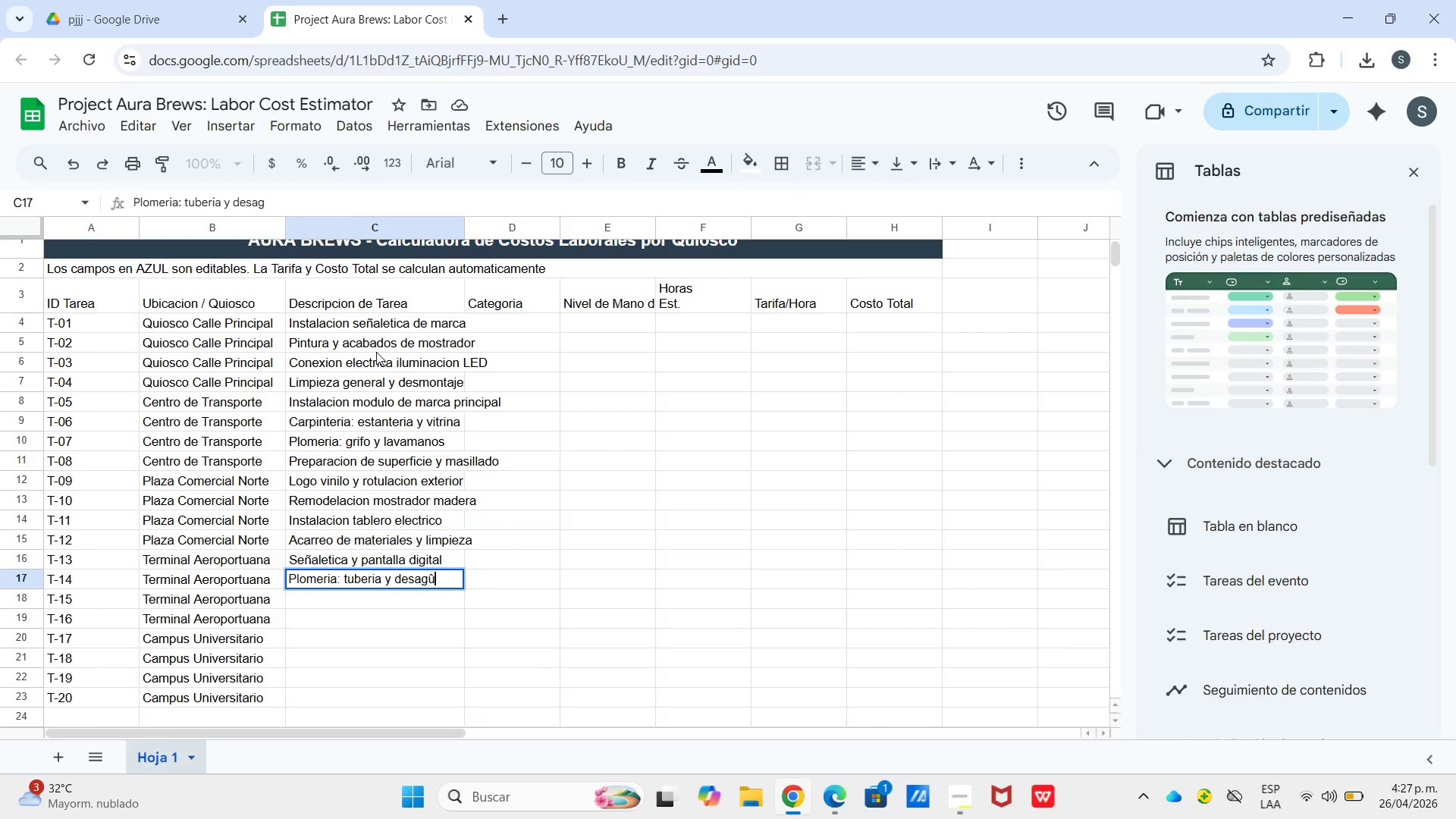 
type(ue)
 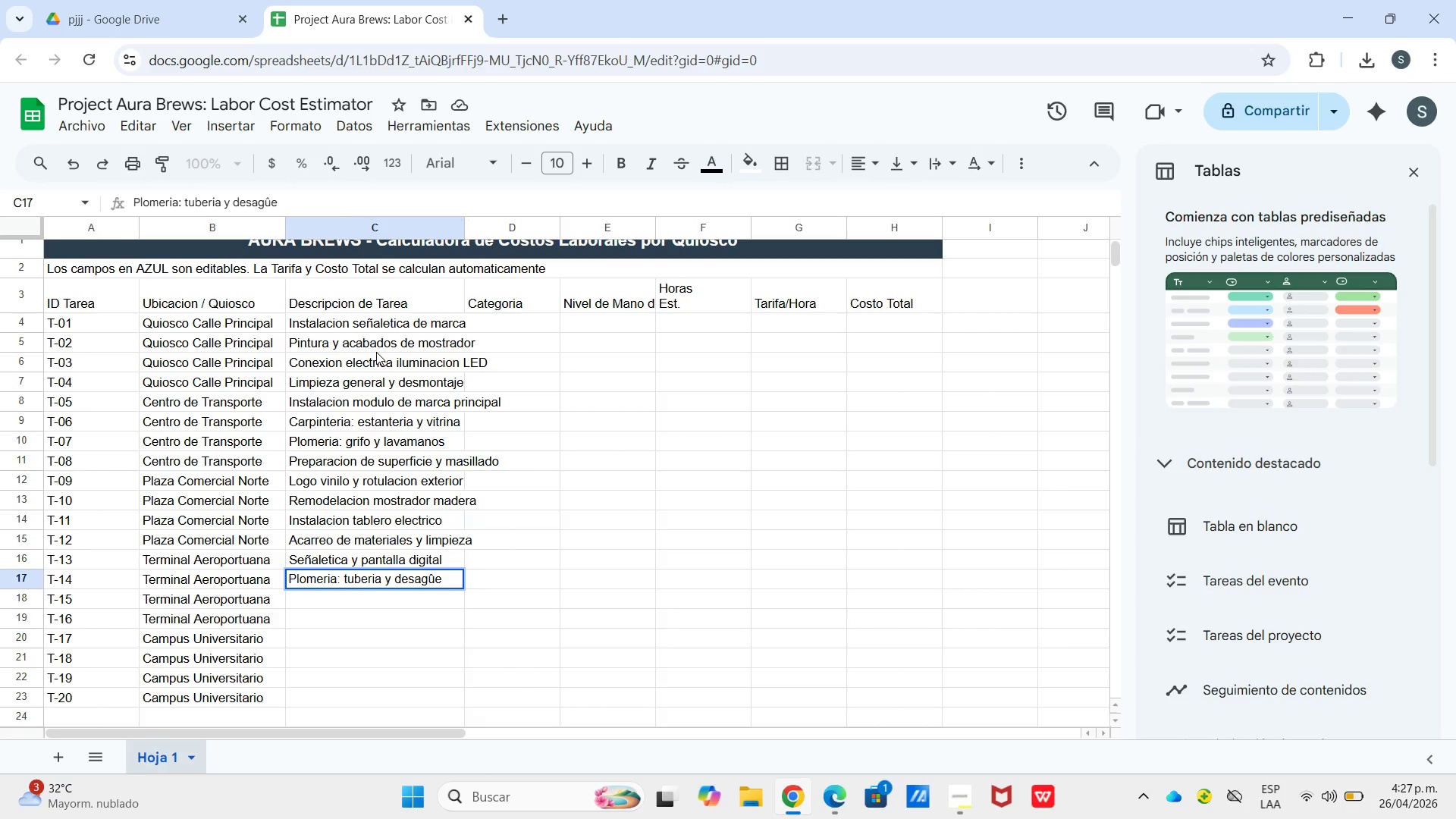 
key(Enter)
 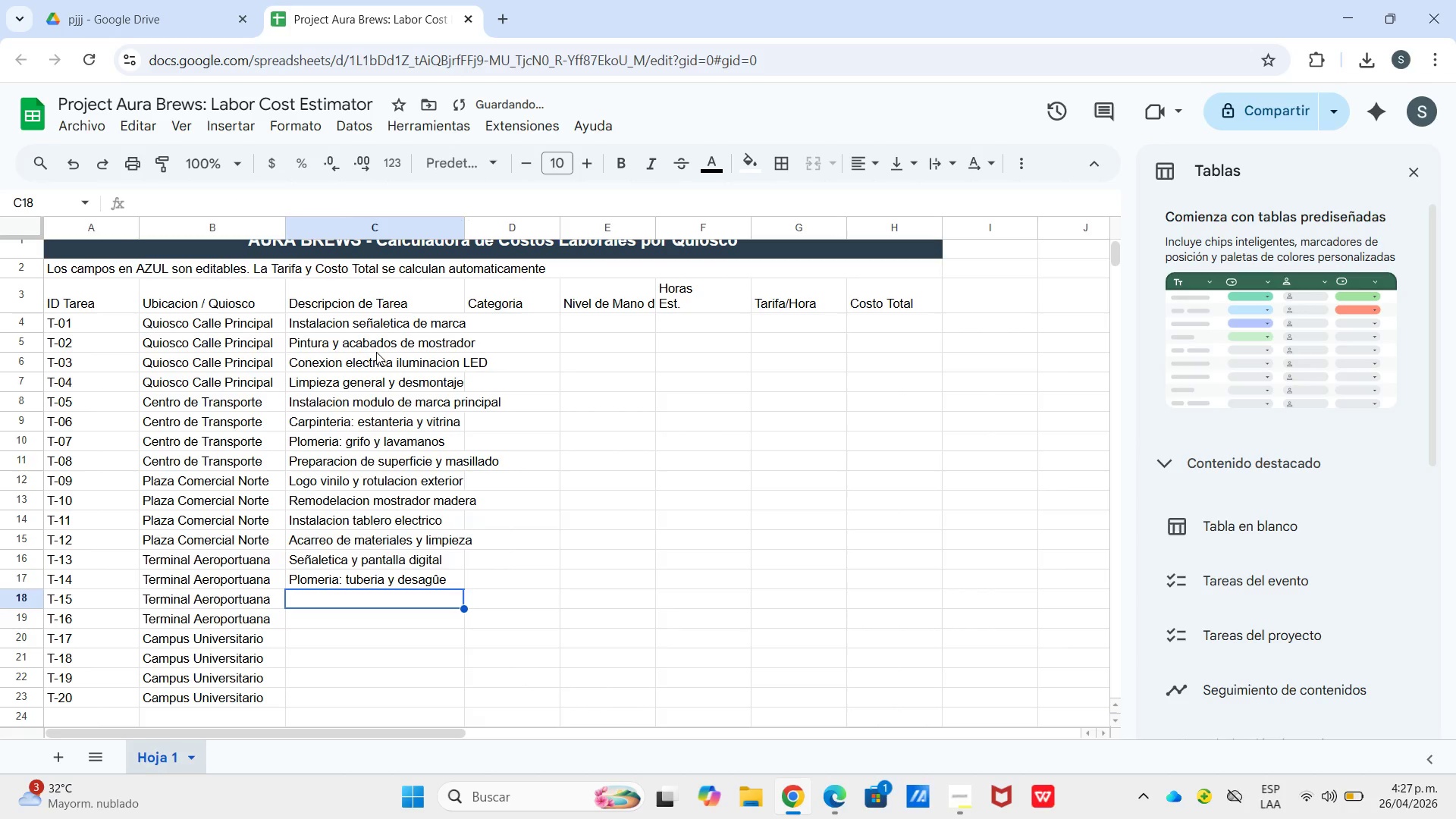 
type(Carpinteria> muebel)
key(Backspace)
key(Backspace)
type(le refir)
key(Backspace)
key(Backspace)
type(rigracion)
 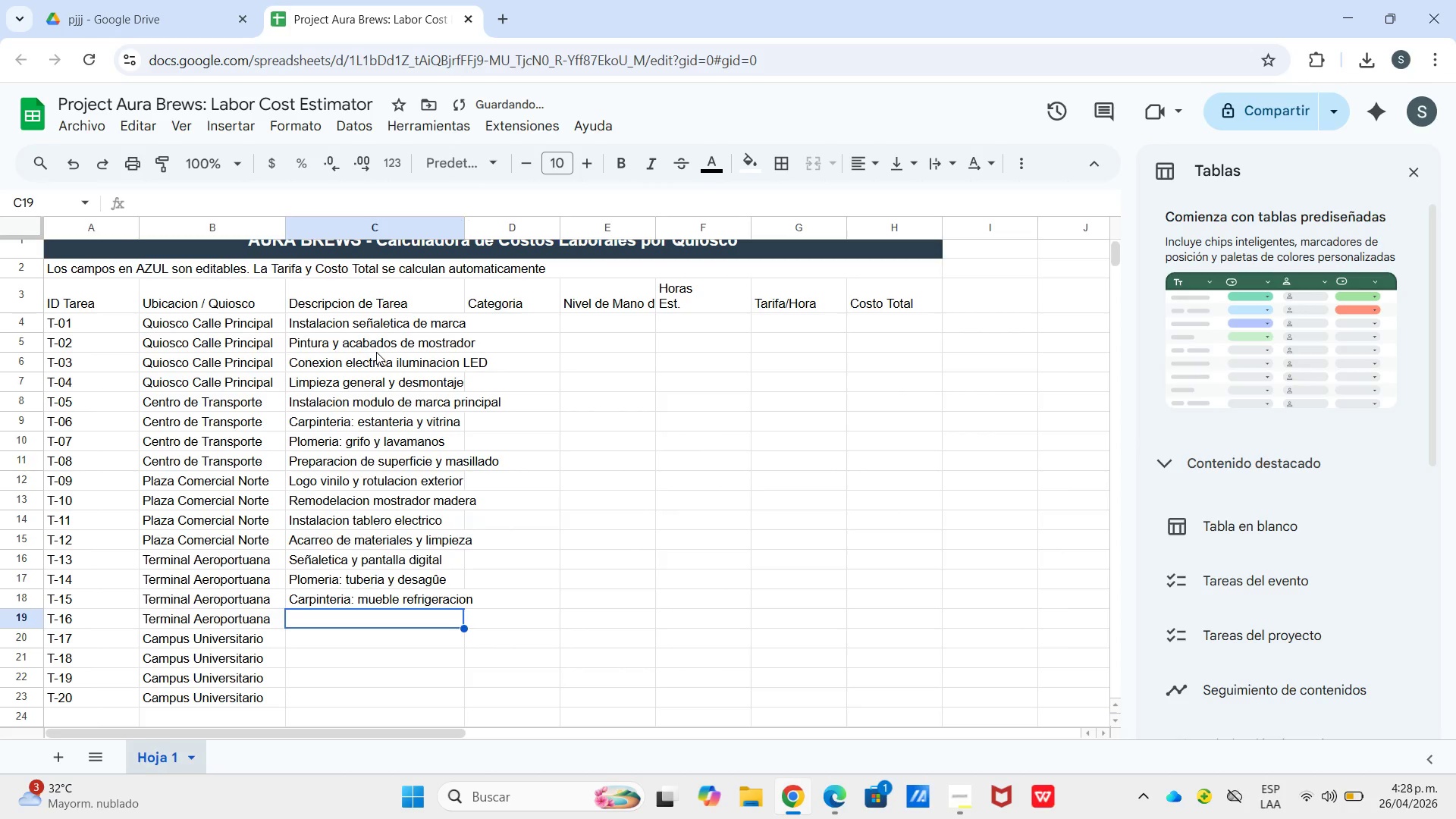 
 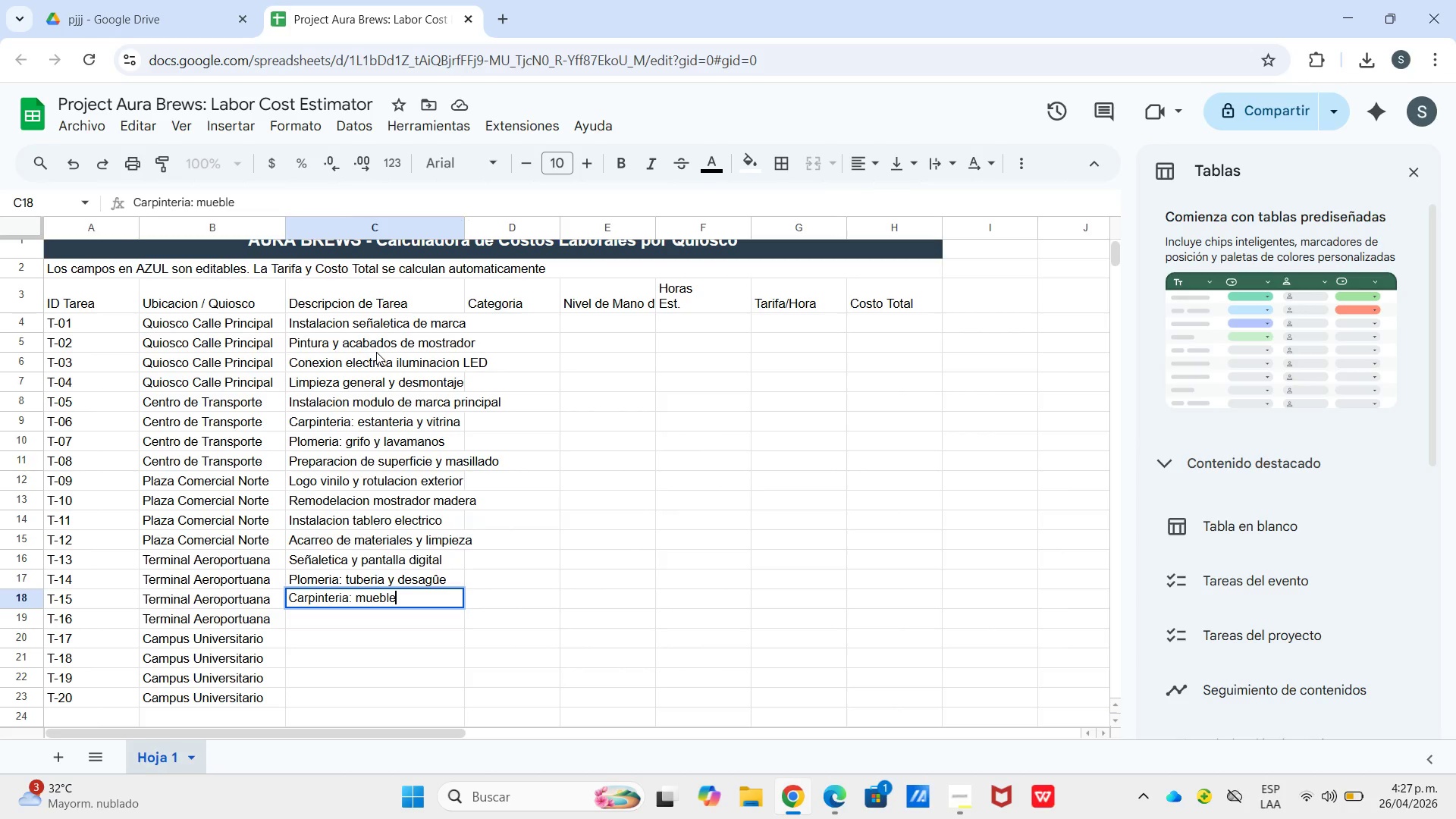 
key(Enter)
 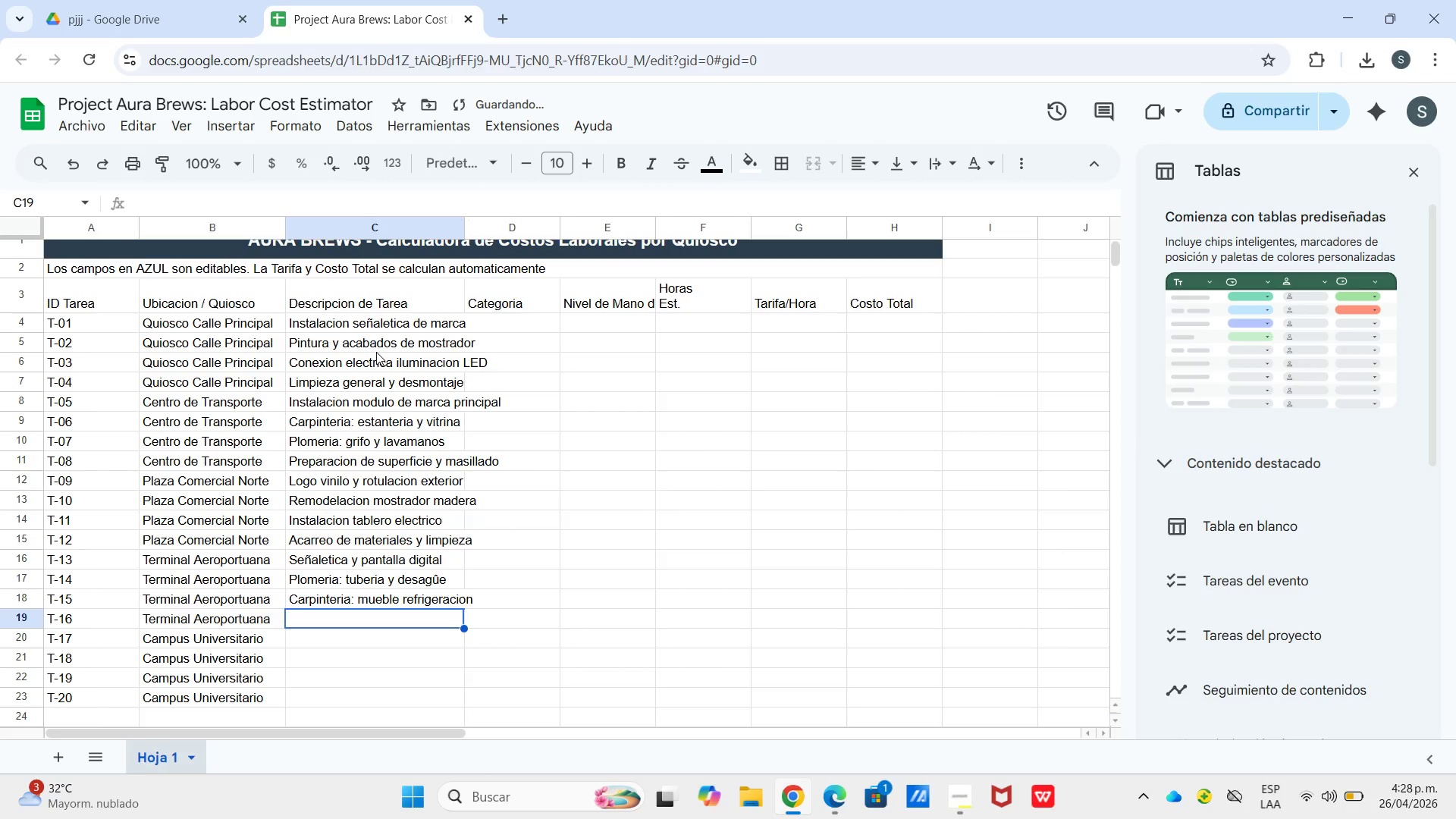 
type(Trabajos generales de instalacion)
 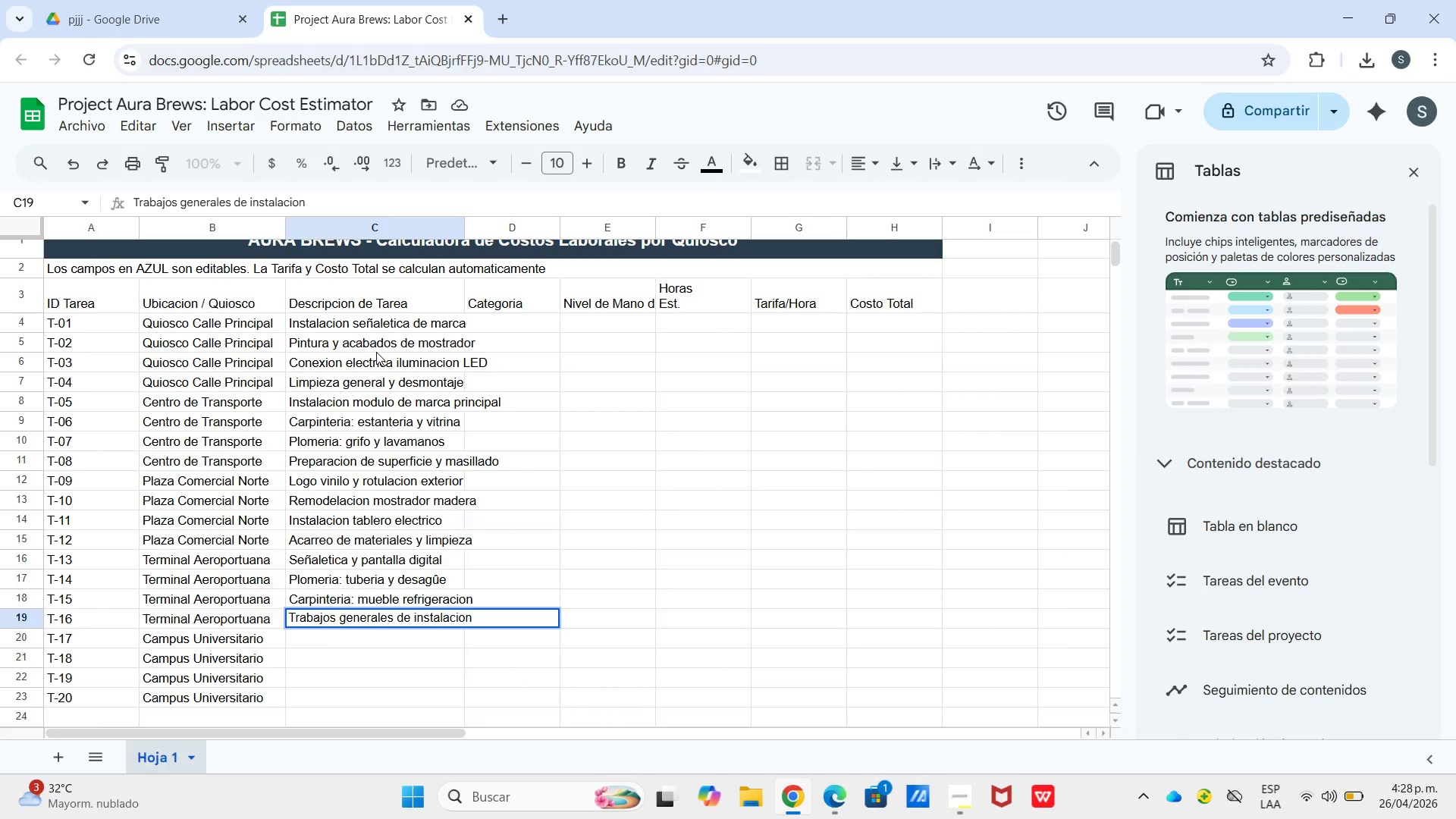 
key(Enter)
 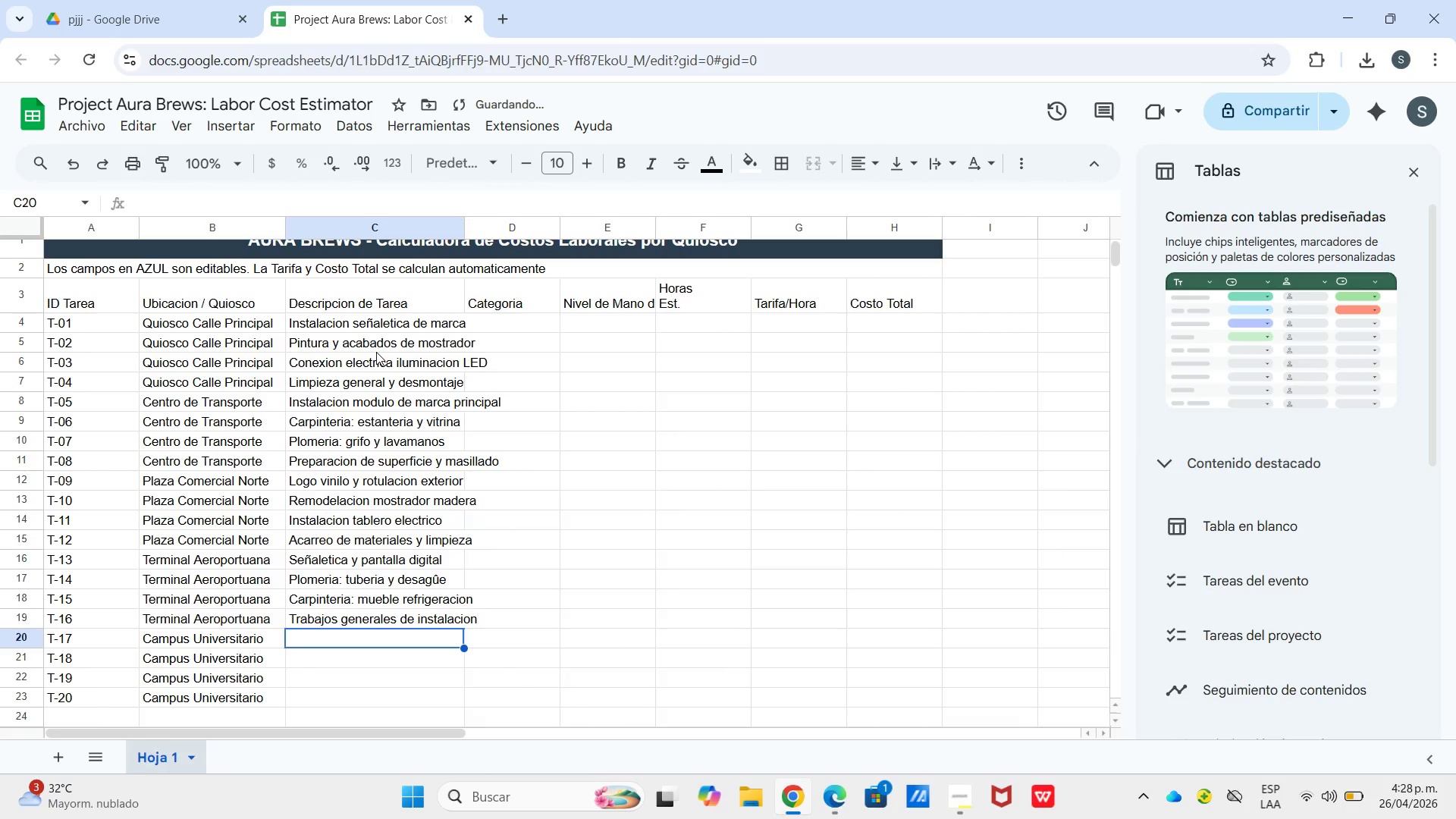 
type(Vinilo decorativo y se`aletica)
 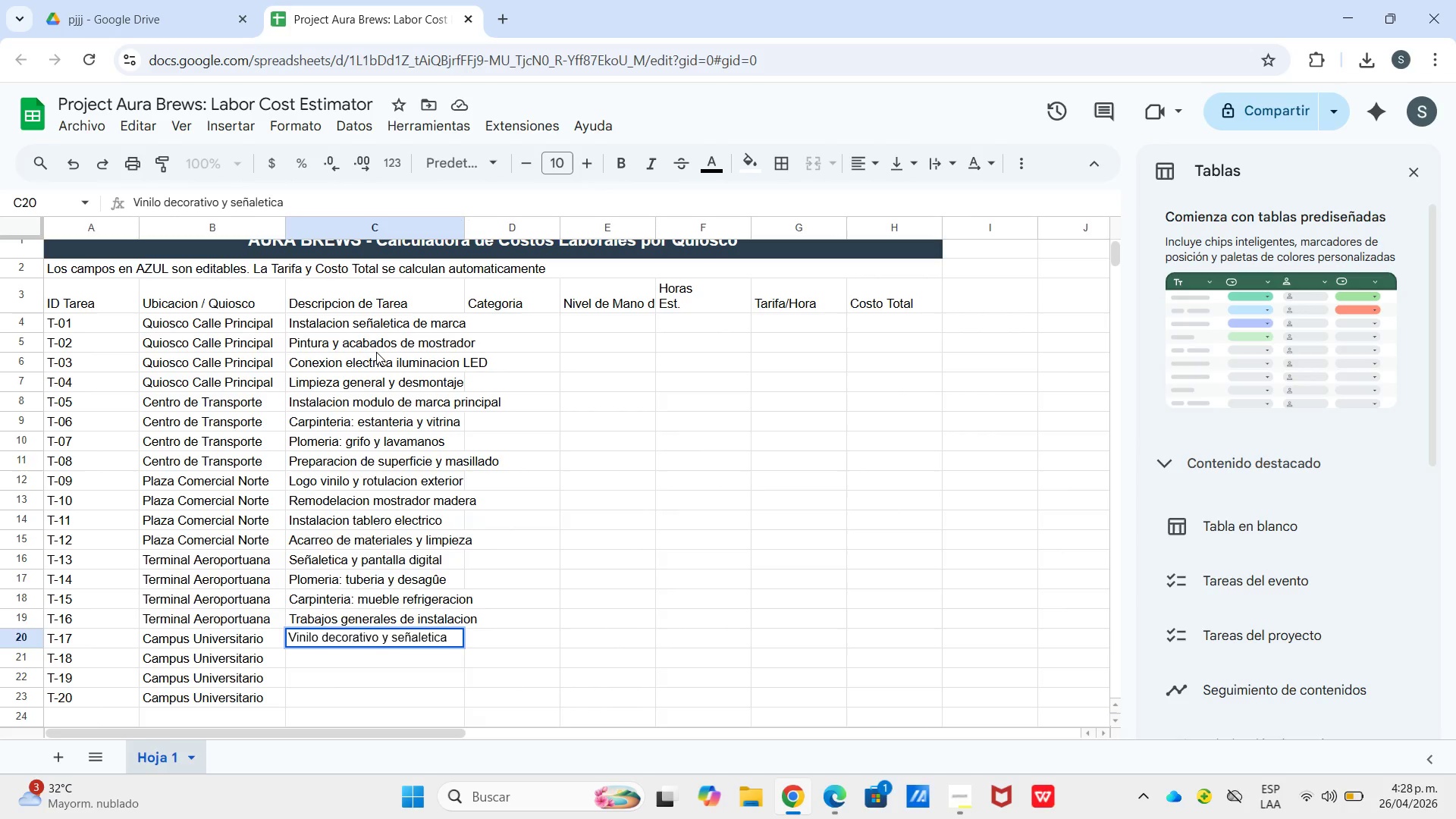 
key(Enter)
 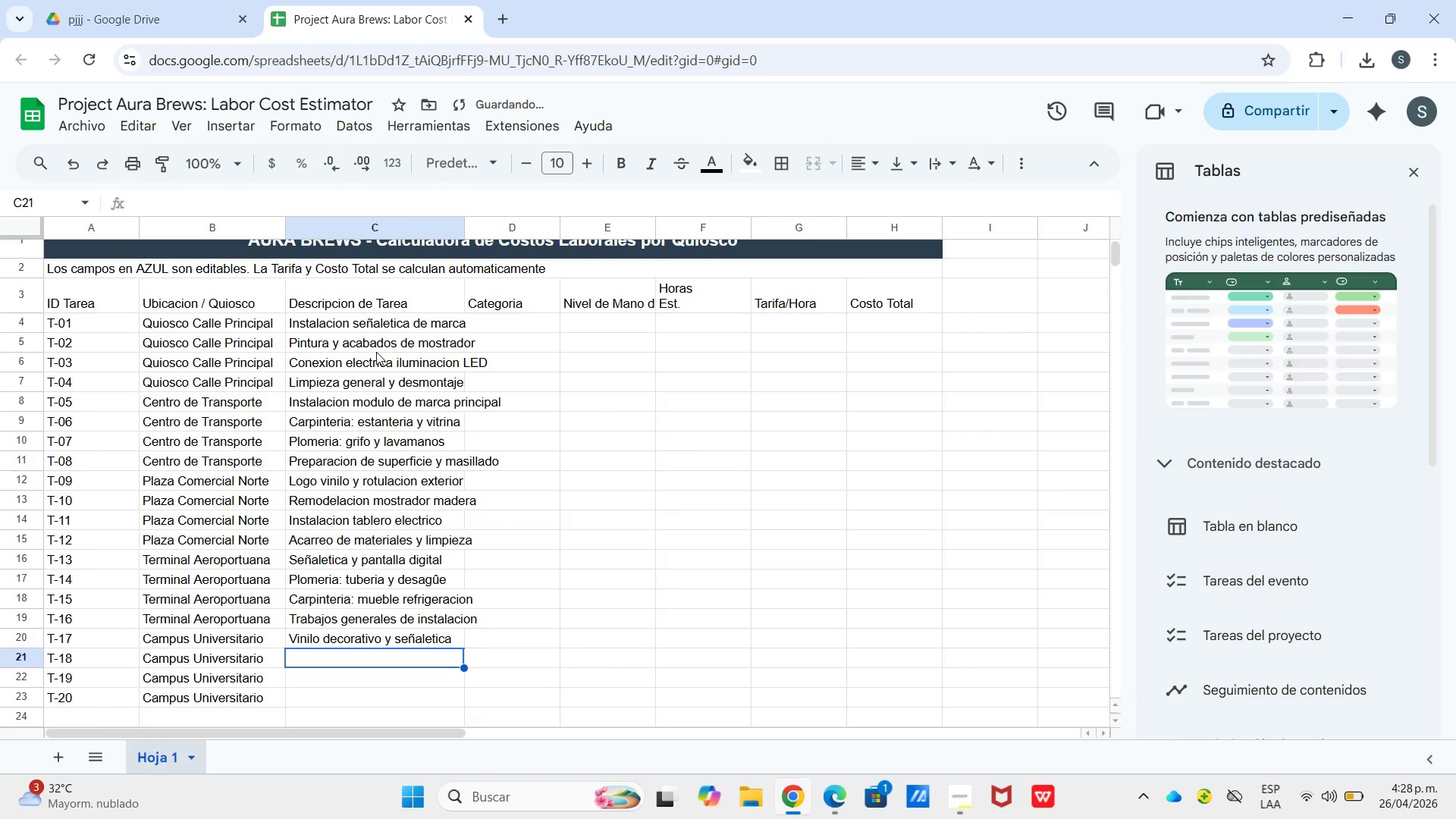 
type(Carpinteria )
key(Backspace)
type(> barra y sillas alats)
 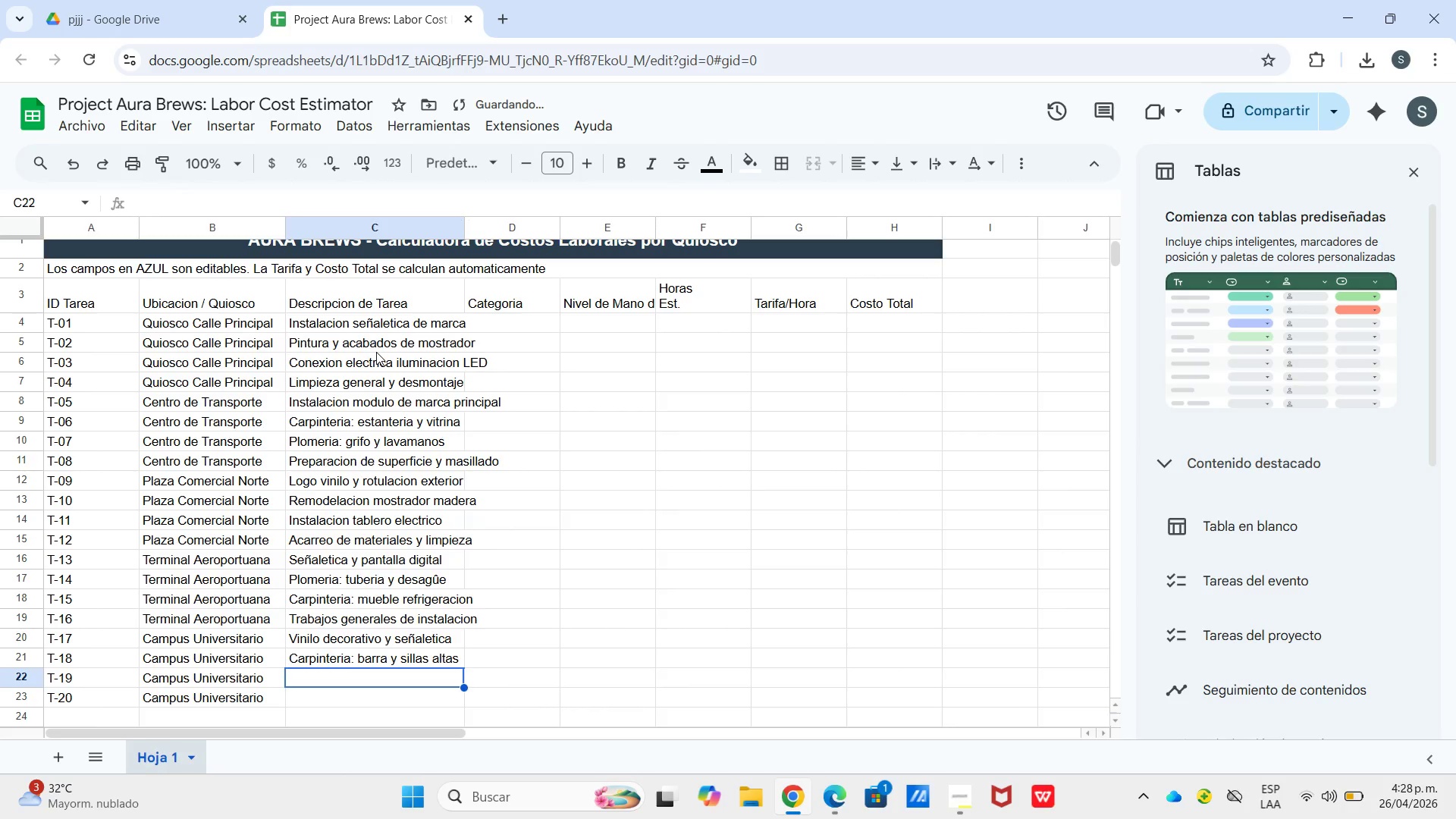 
 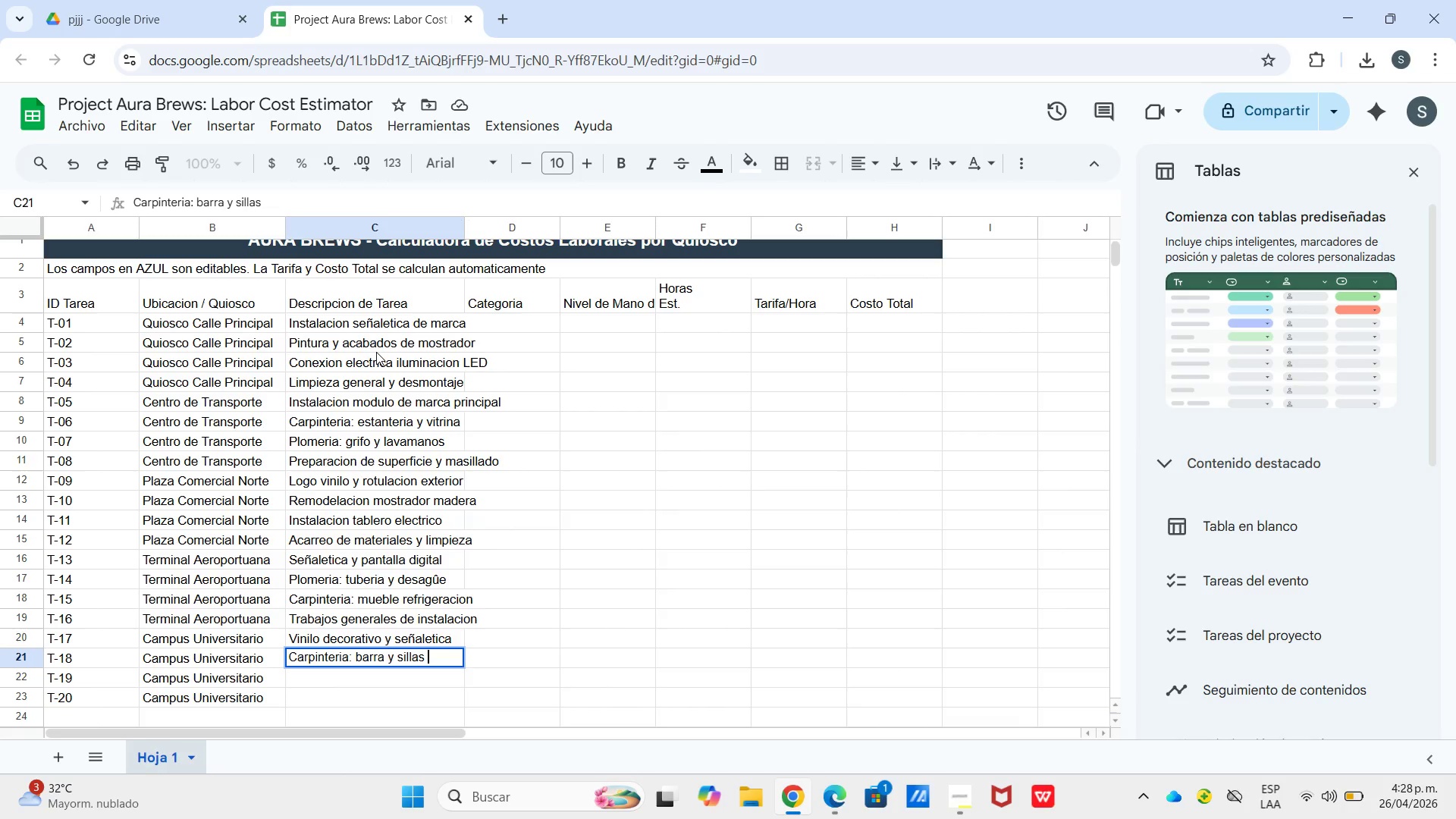 
key(Enter)
 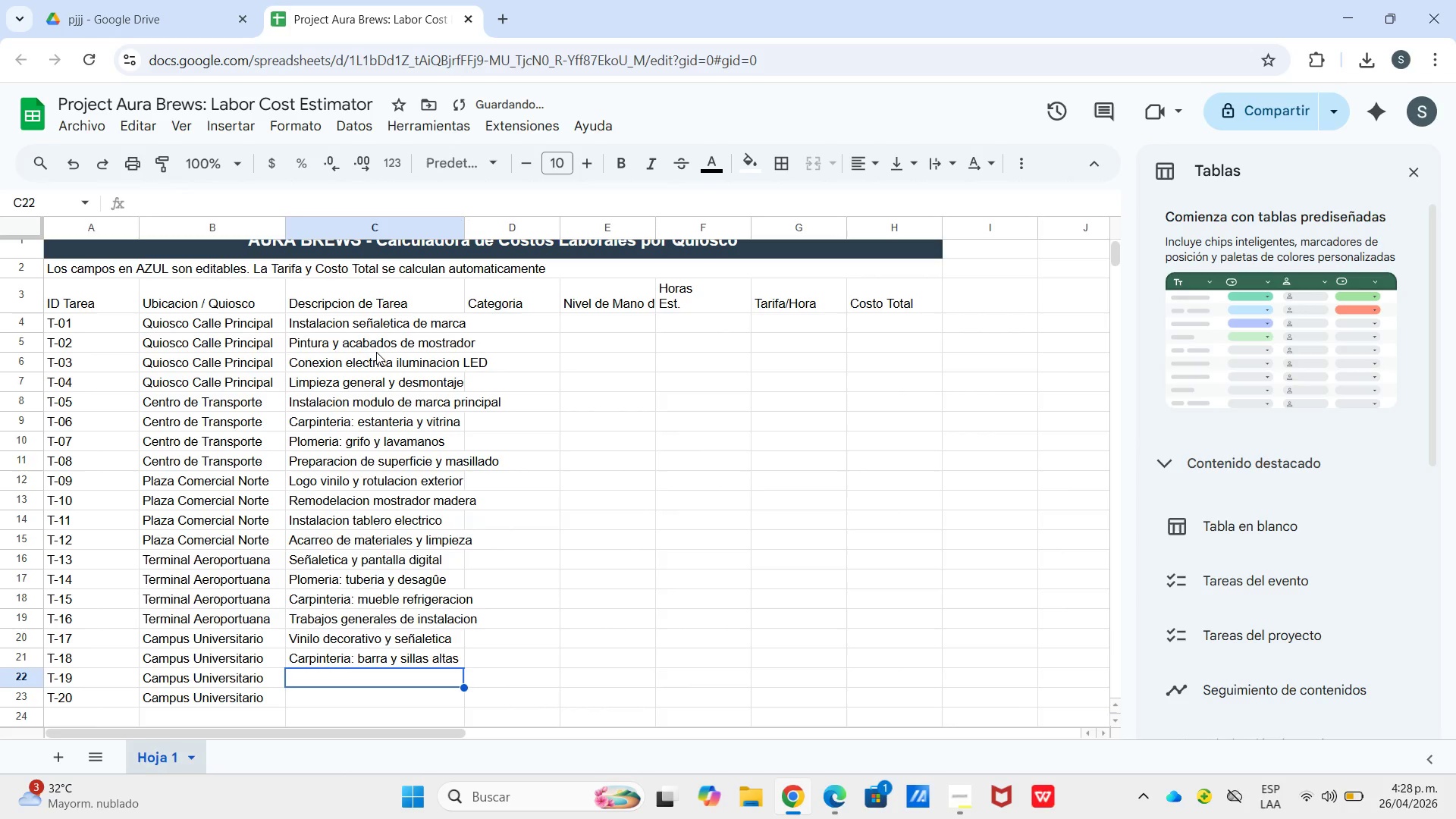 
type(Conxion electriac)
key(Backspace)
key(Backspace)
type(a)
key(Backspace)
type(ca tomacorrientes)
 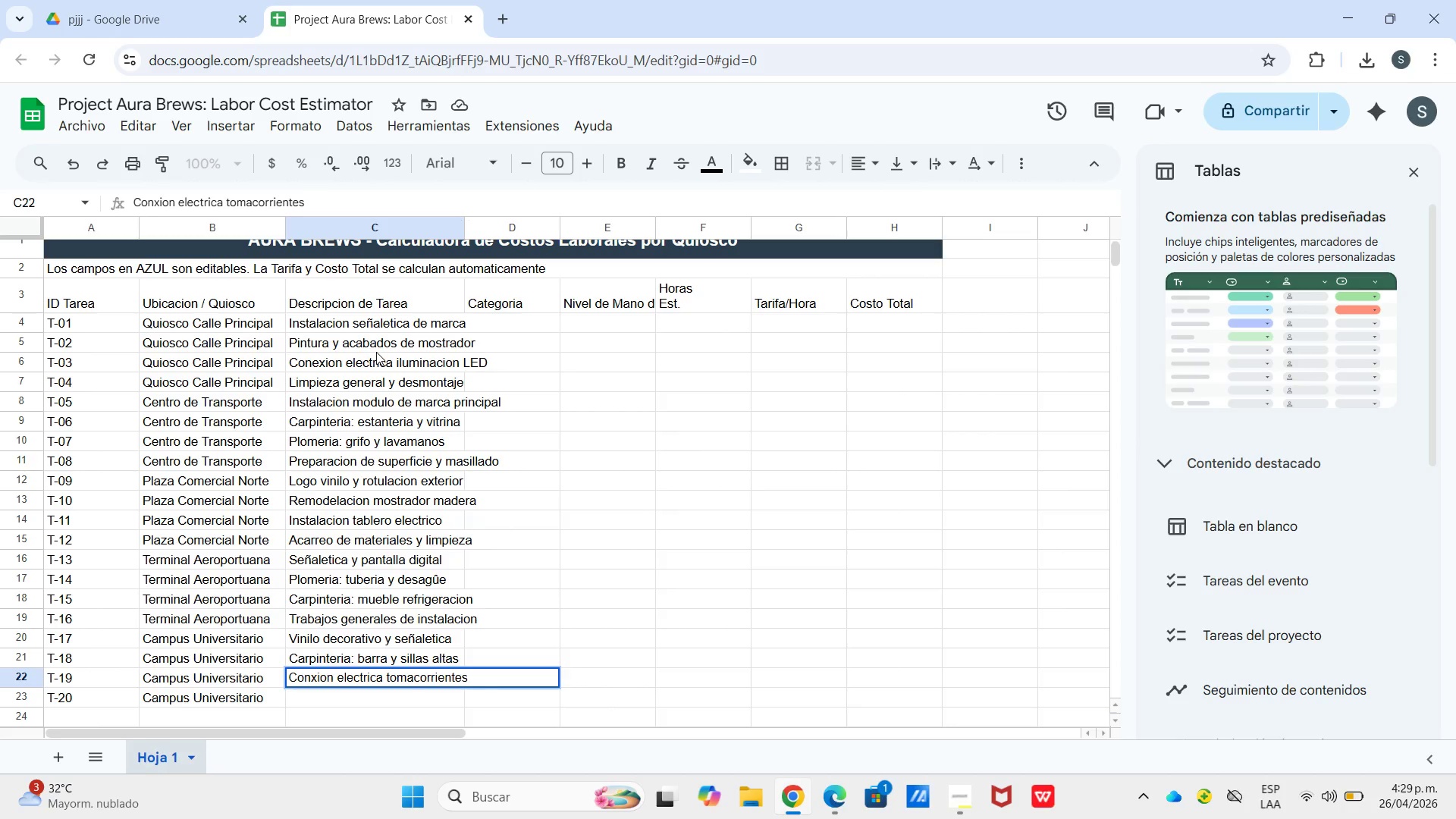 
key(Enter)
 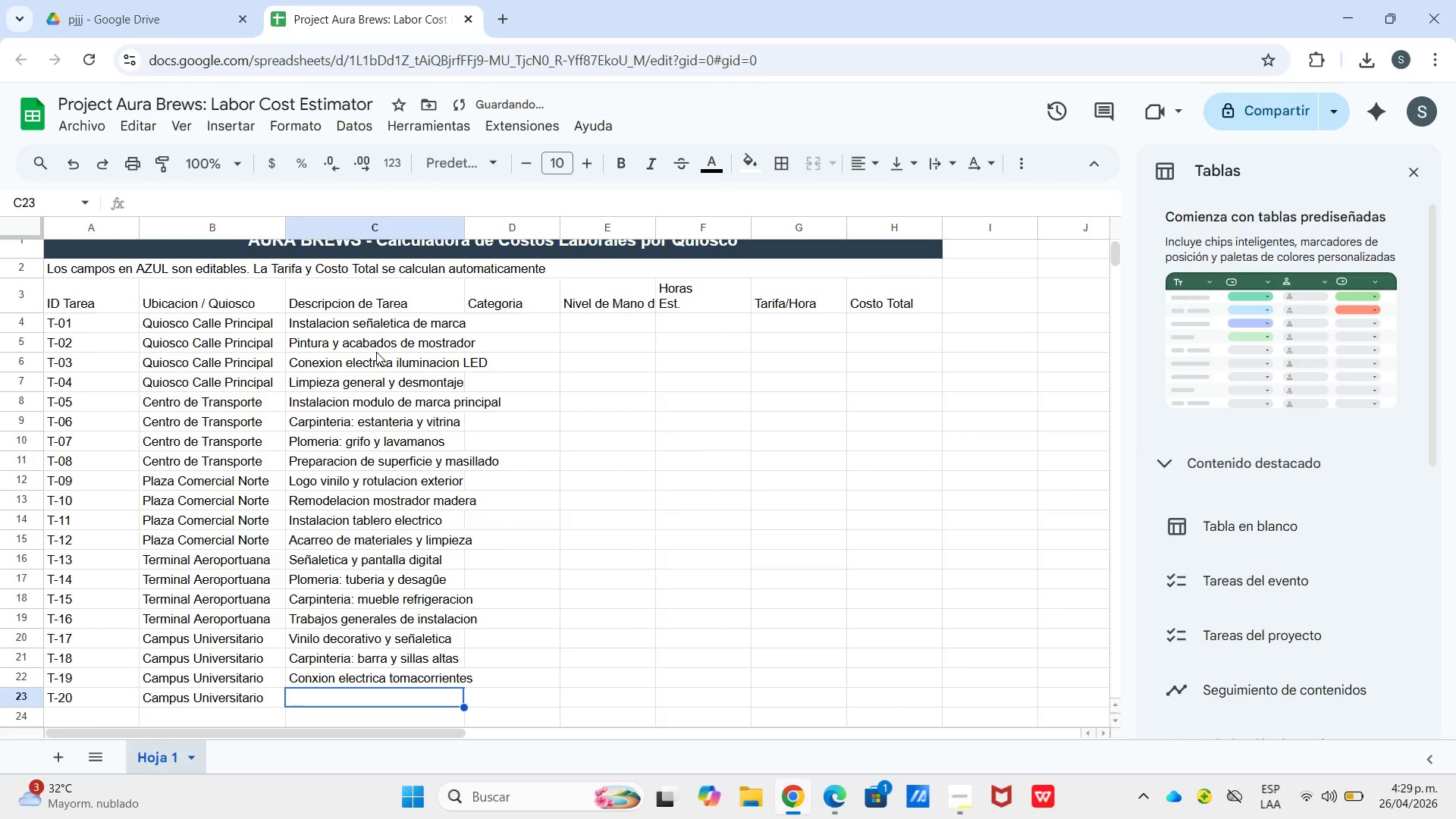 
type(Demolicion menor y limpieza final)
 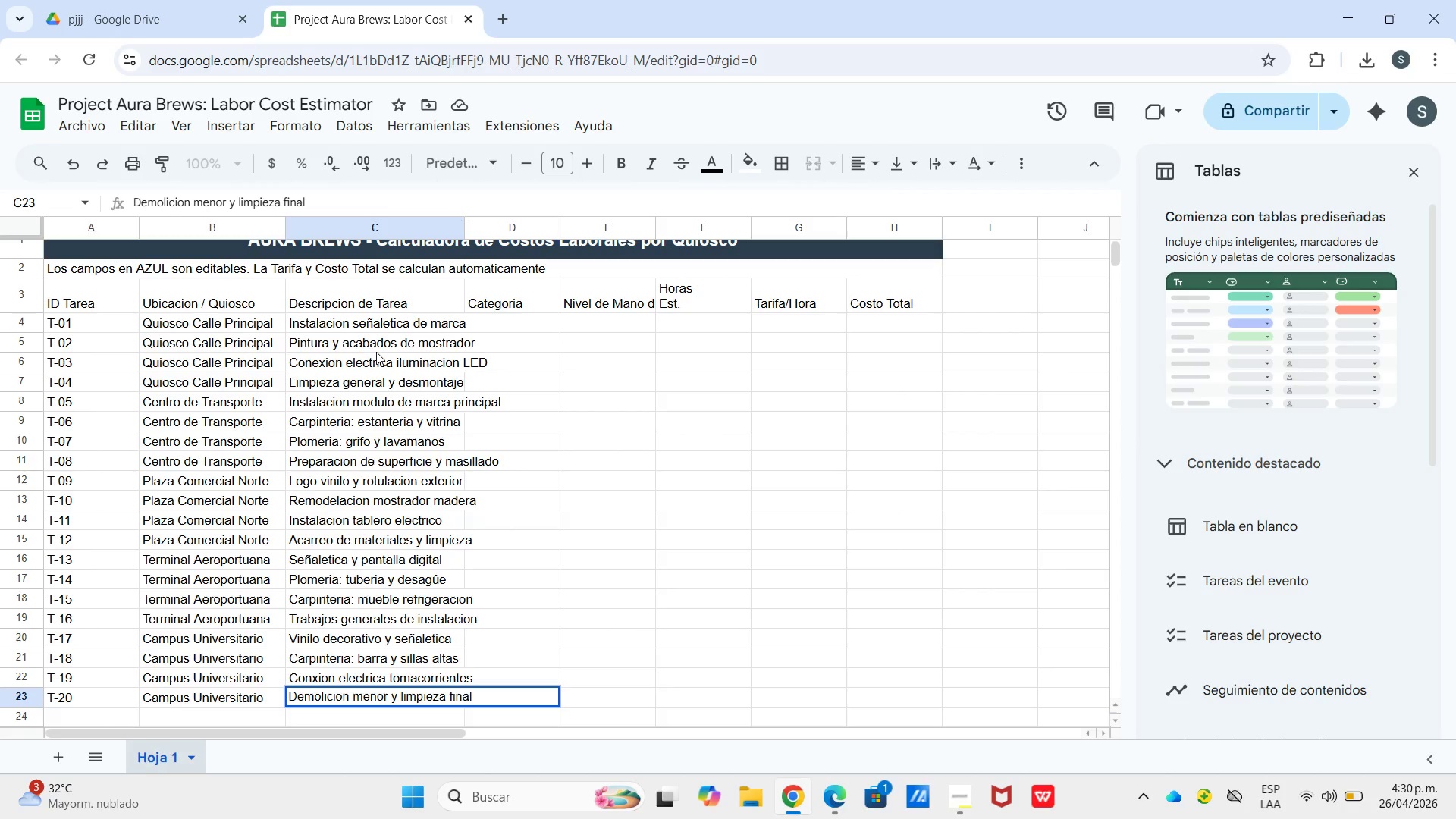 
wait(91.41)
 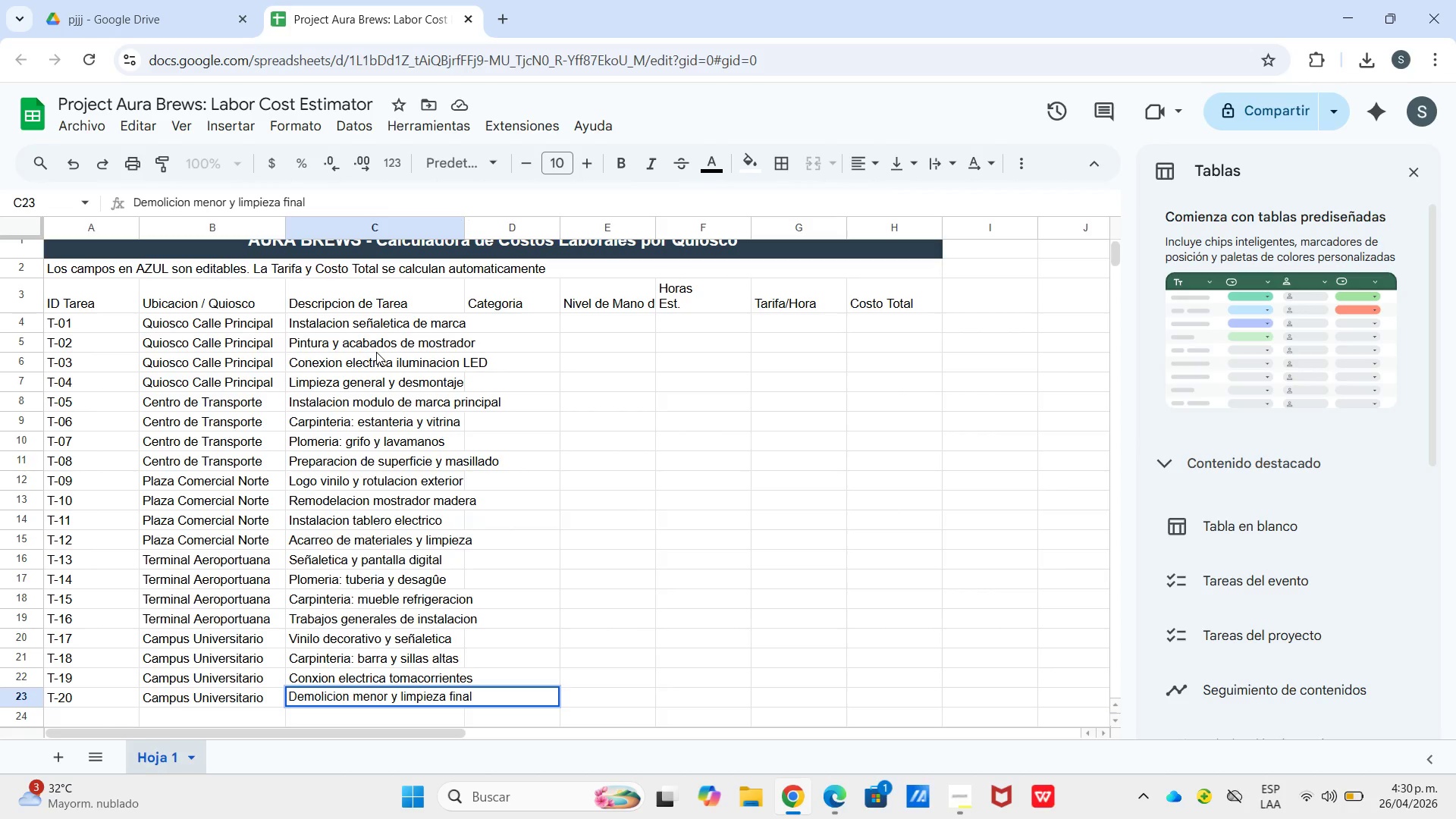 
left_click_drag(start_coordinate=[463, 224], to_coordinate=[510, 228])
 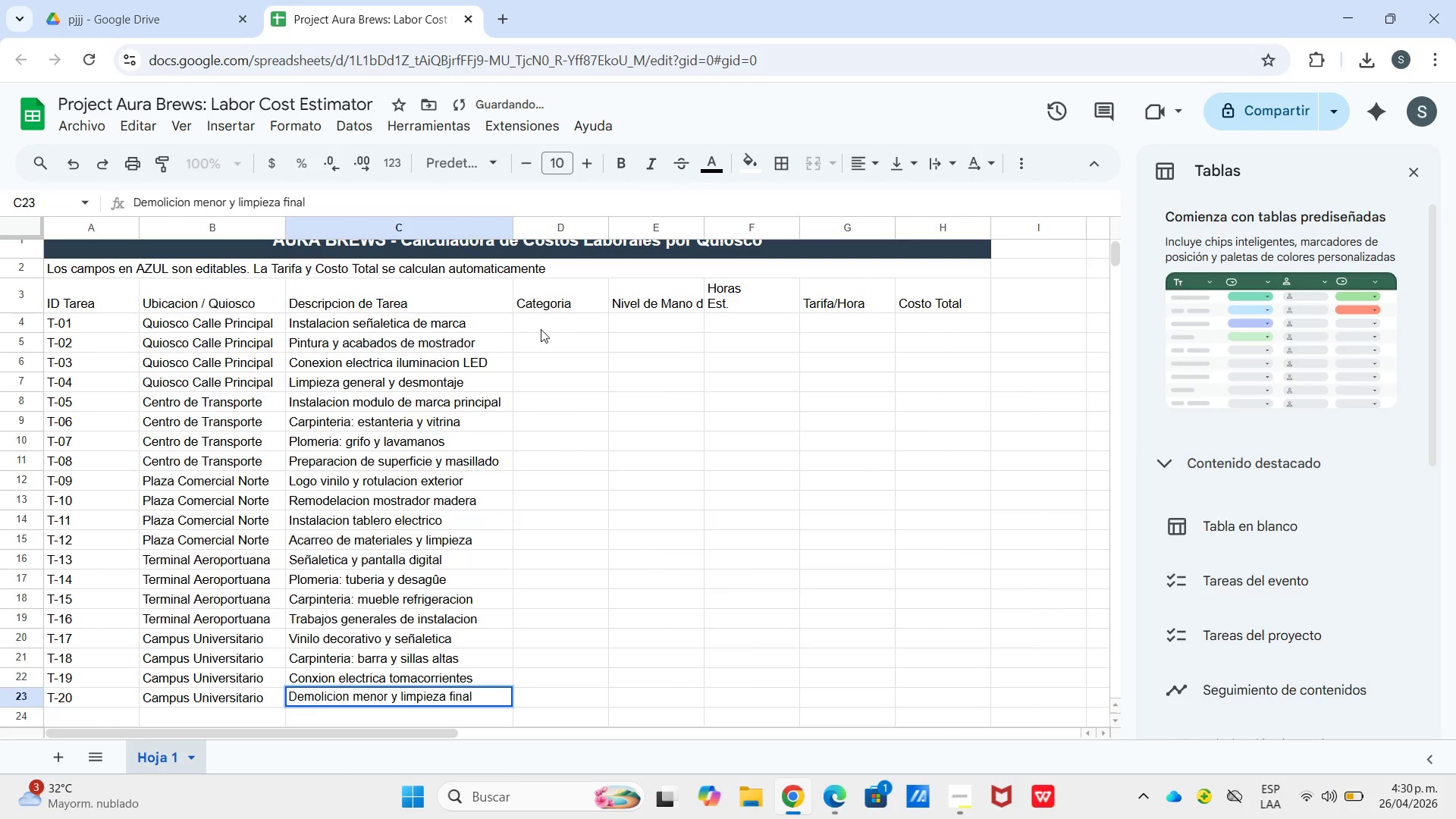 
left_click([541, 329])
 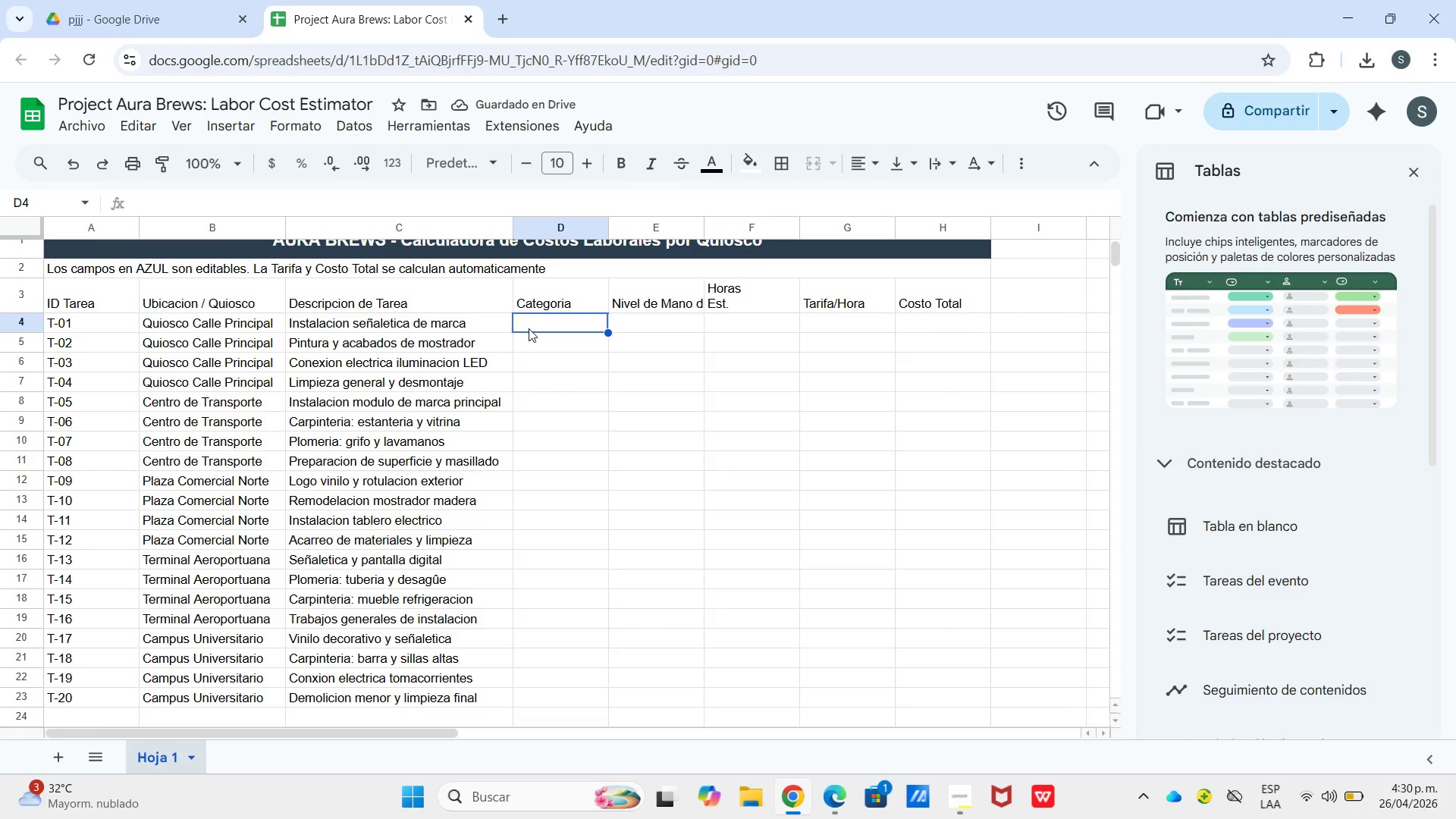 
type(Imagen)
 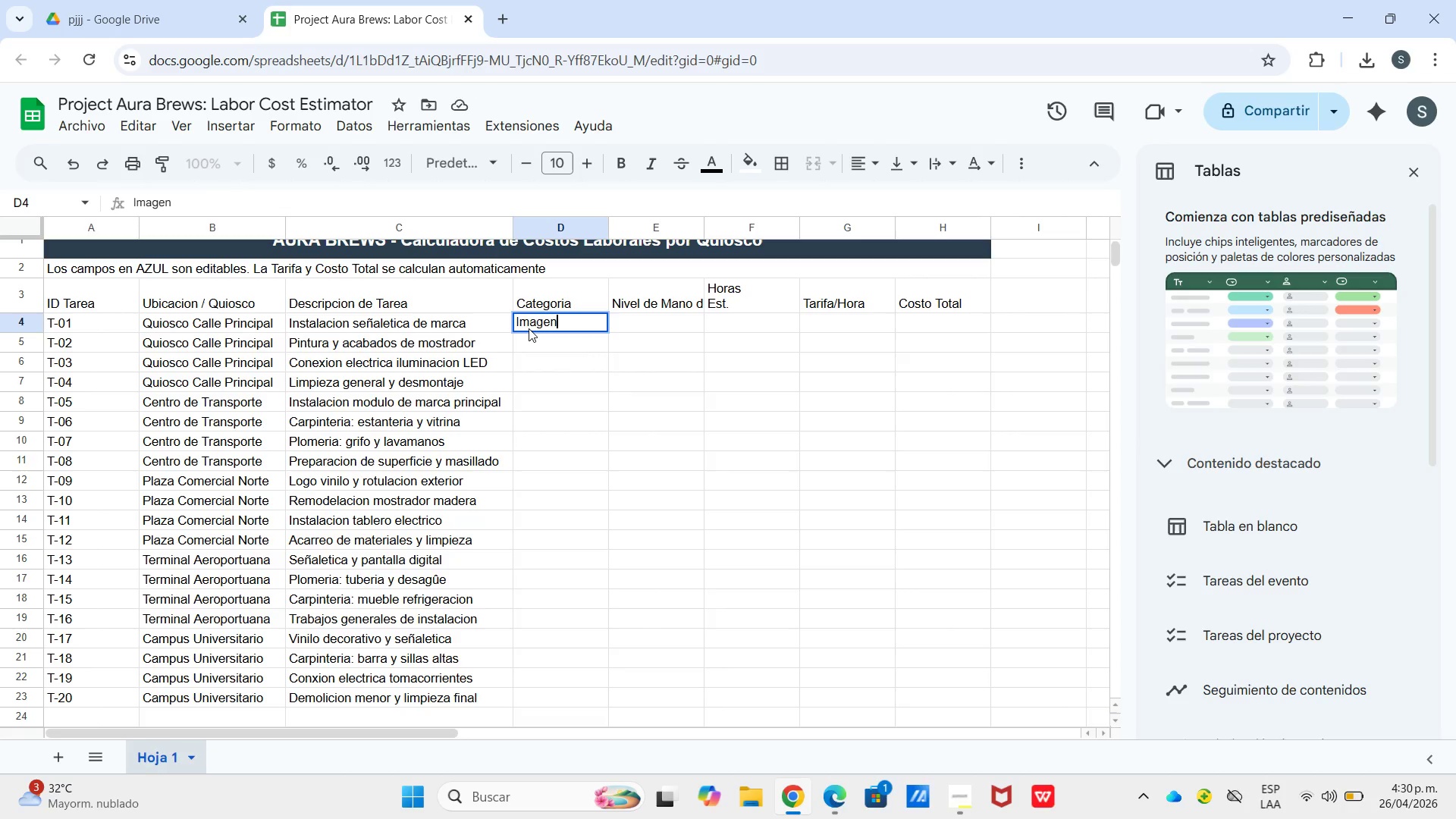 
key(Enter)
 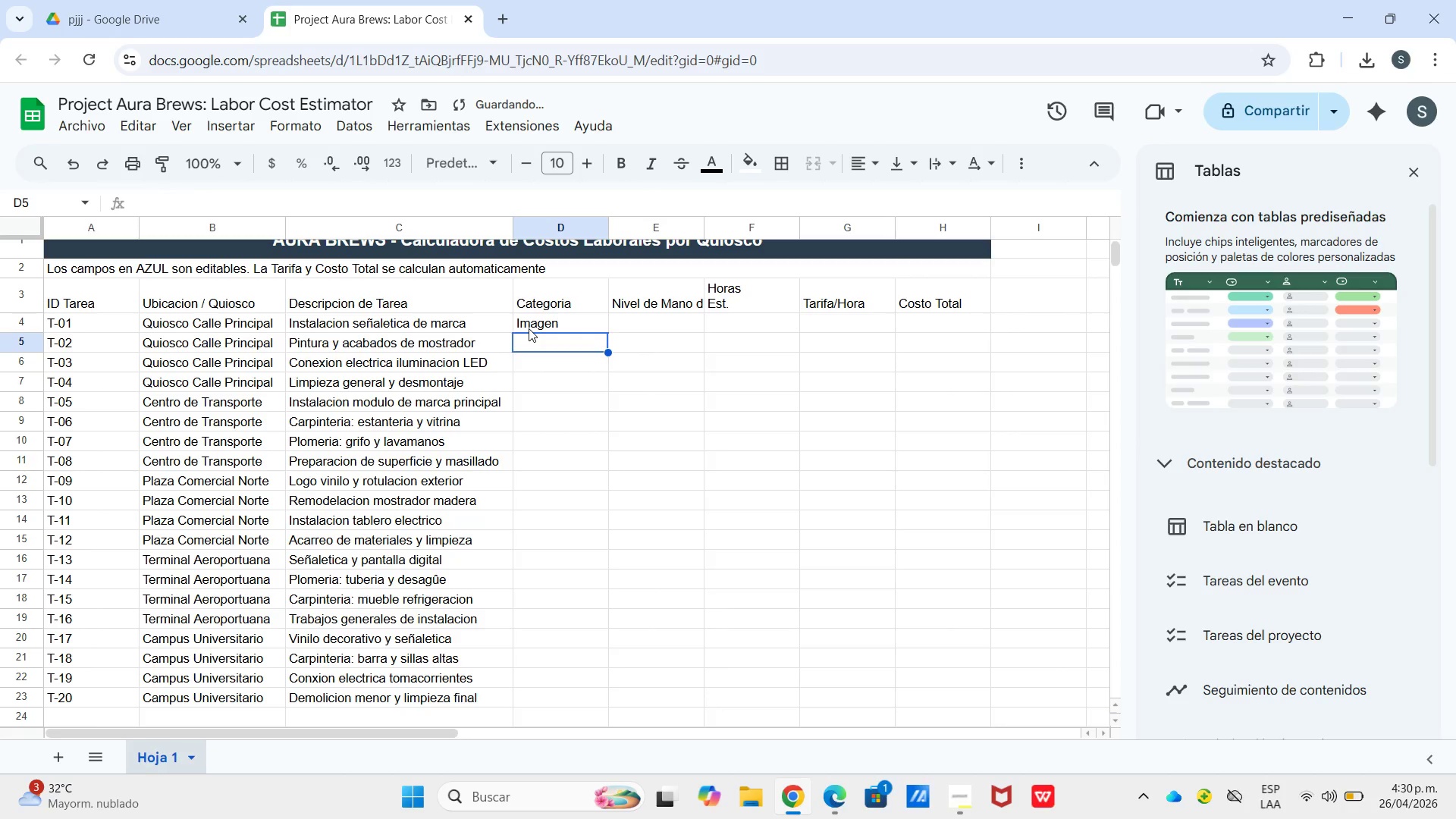 
type(Cae)
key(Backspace)
type(rpinteria)
 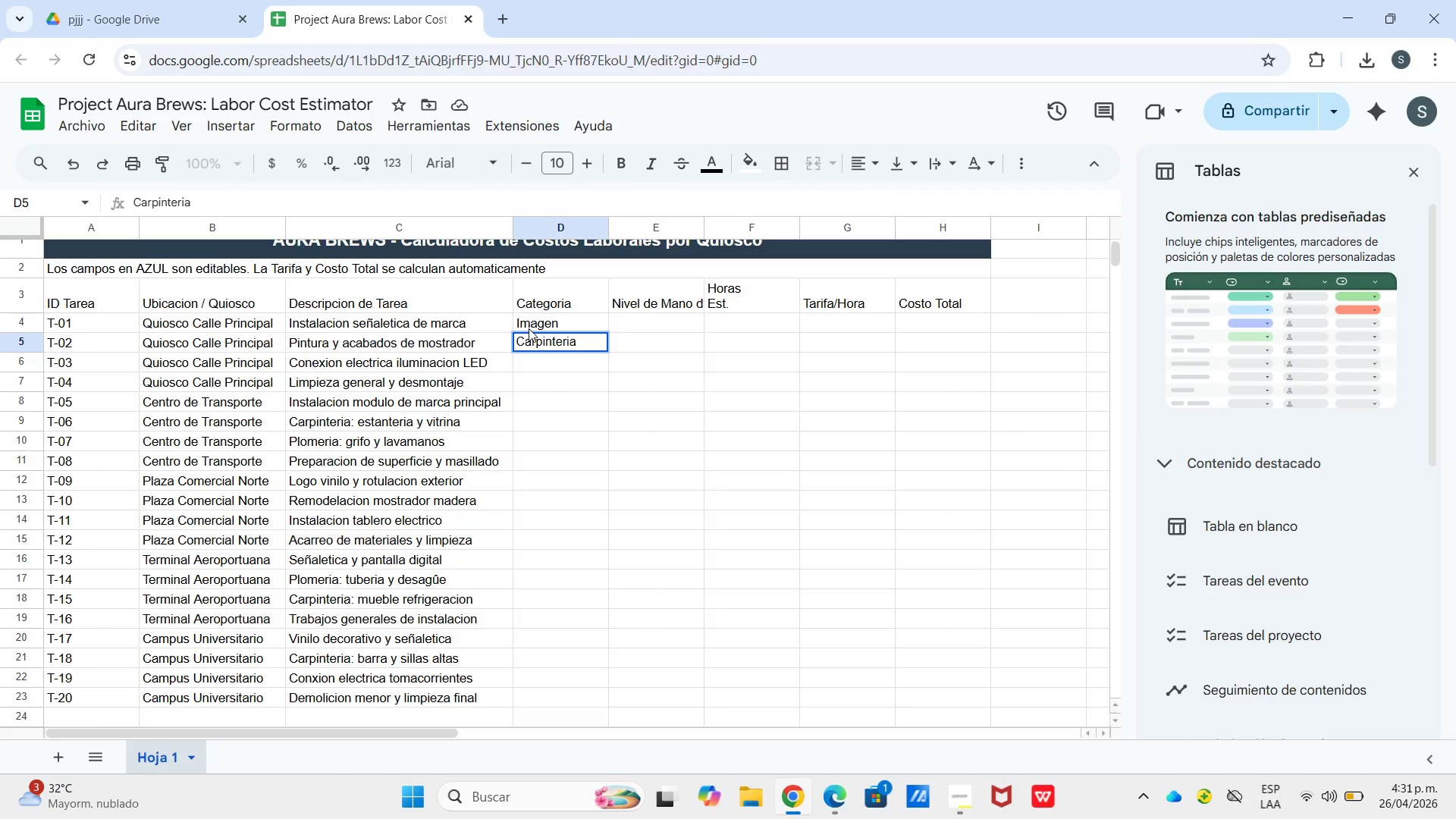 
key(Enter)
 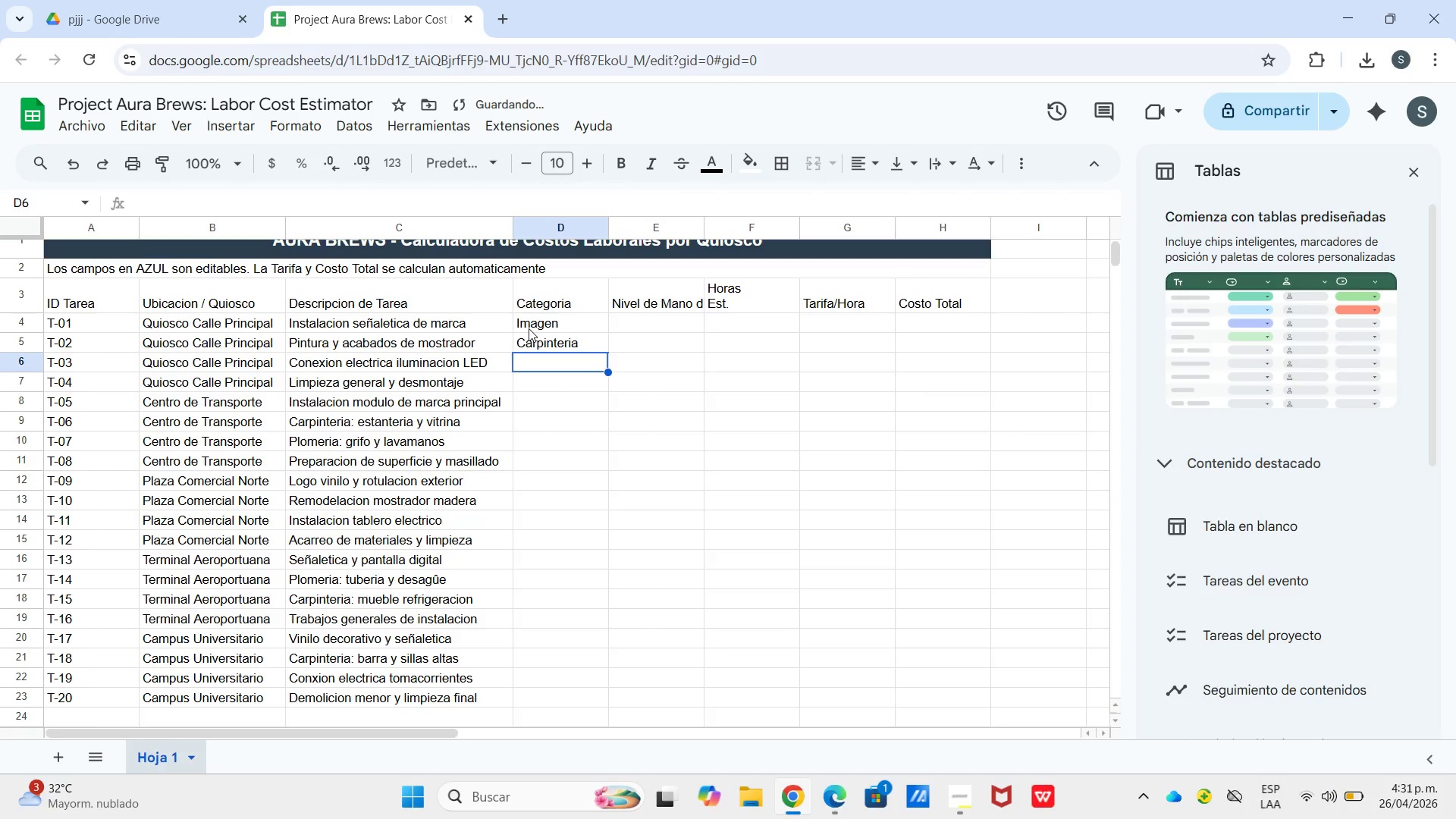 
type(Electrico)
 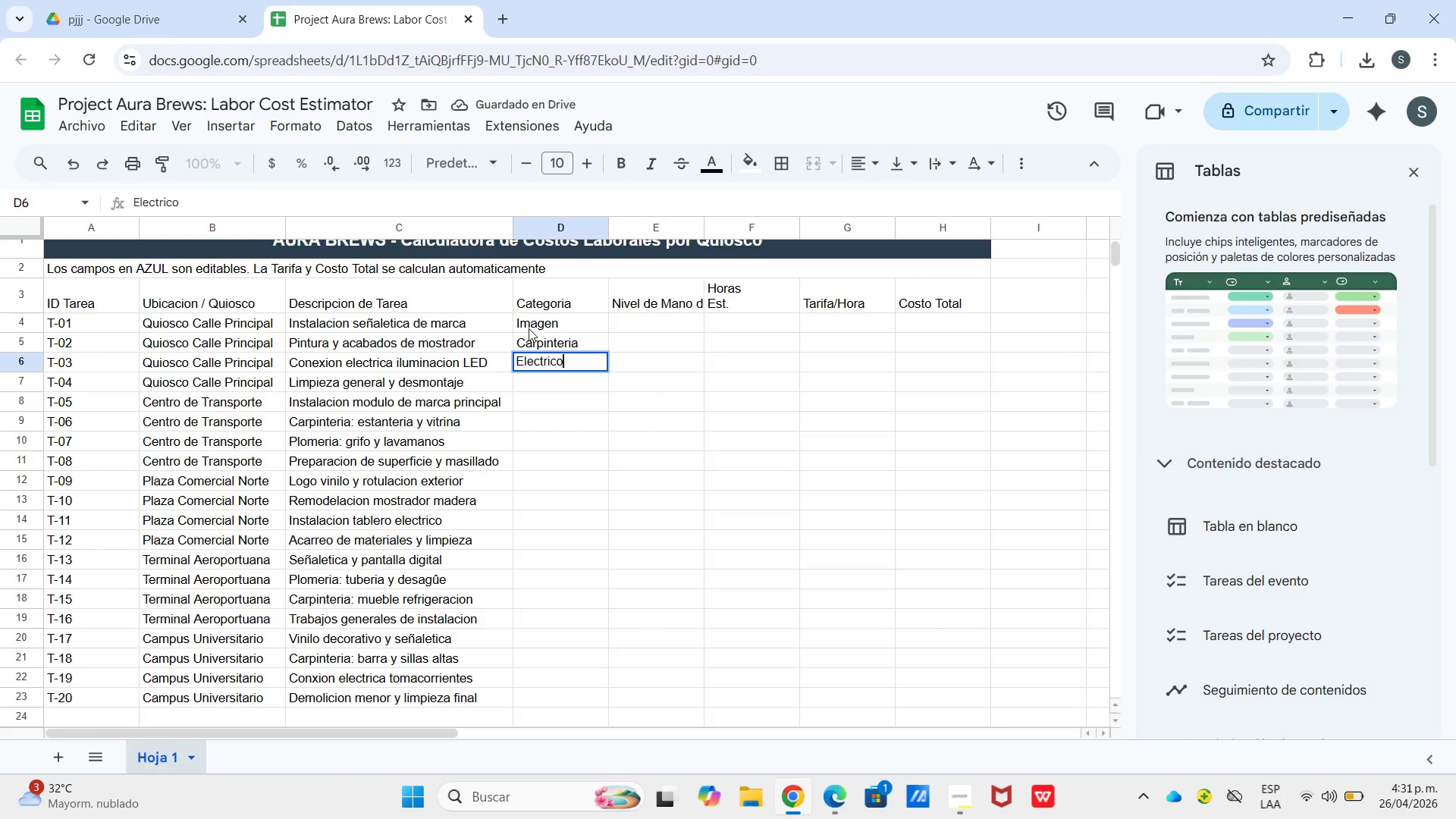 
key(Enter)
 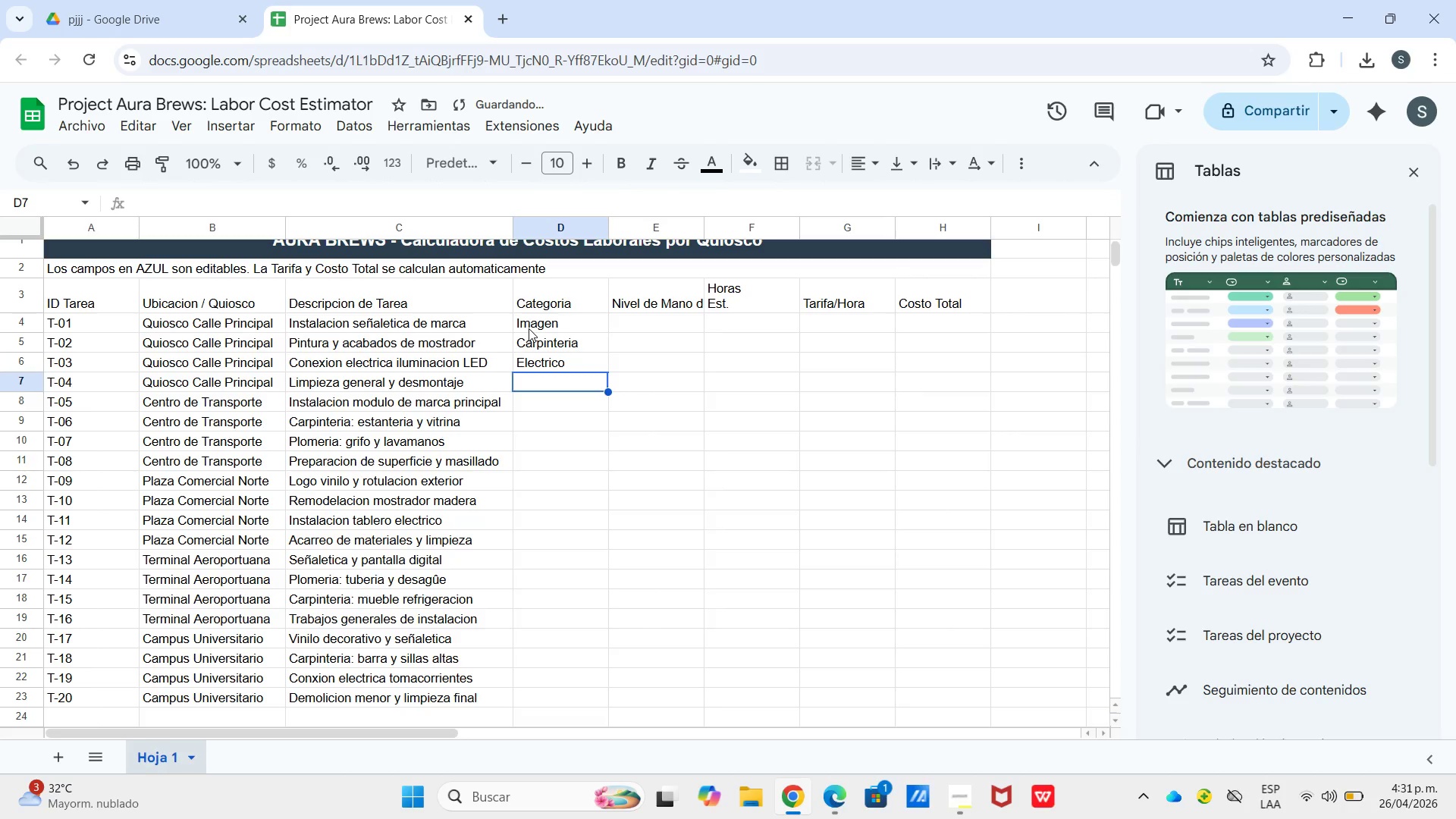 
type(General)
 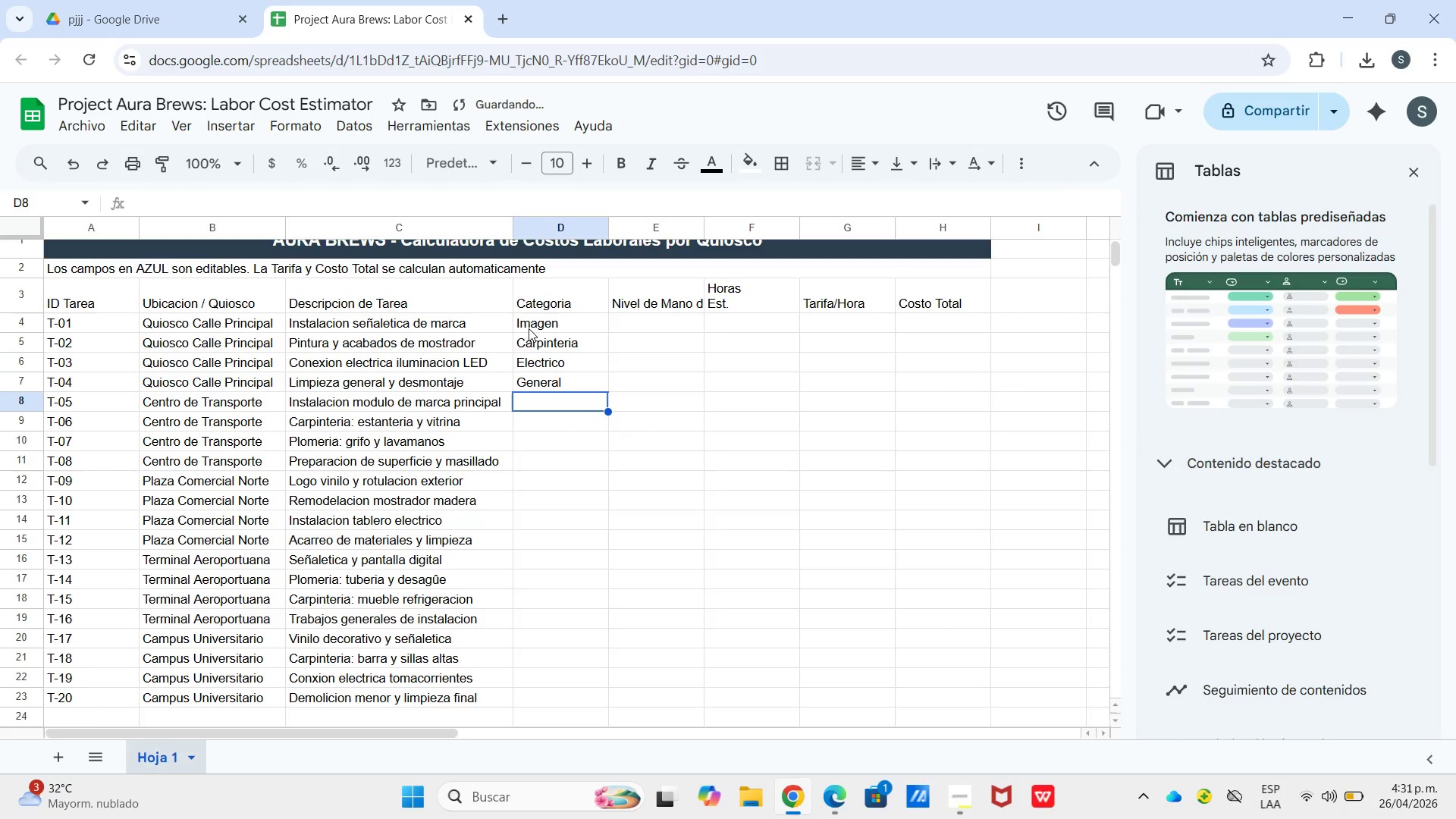 
key(Enter)
 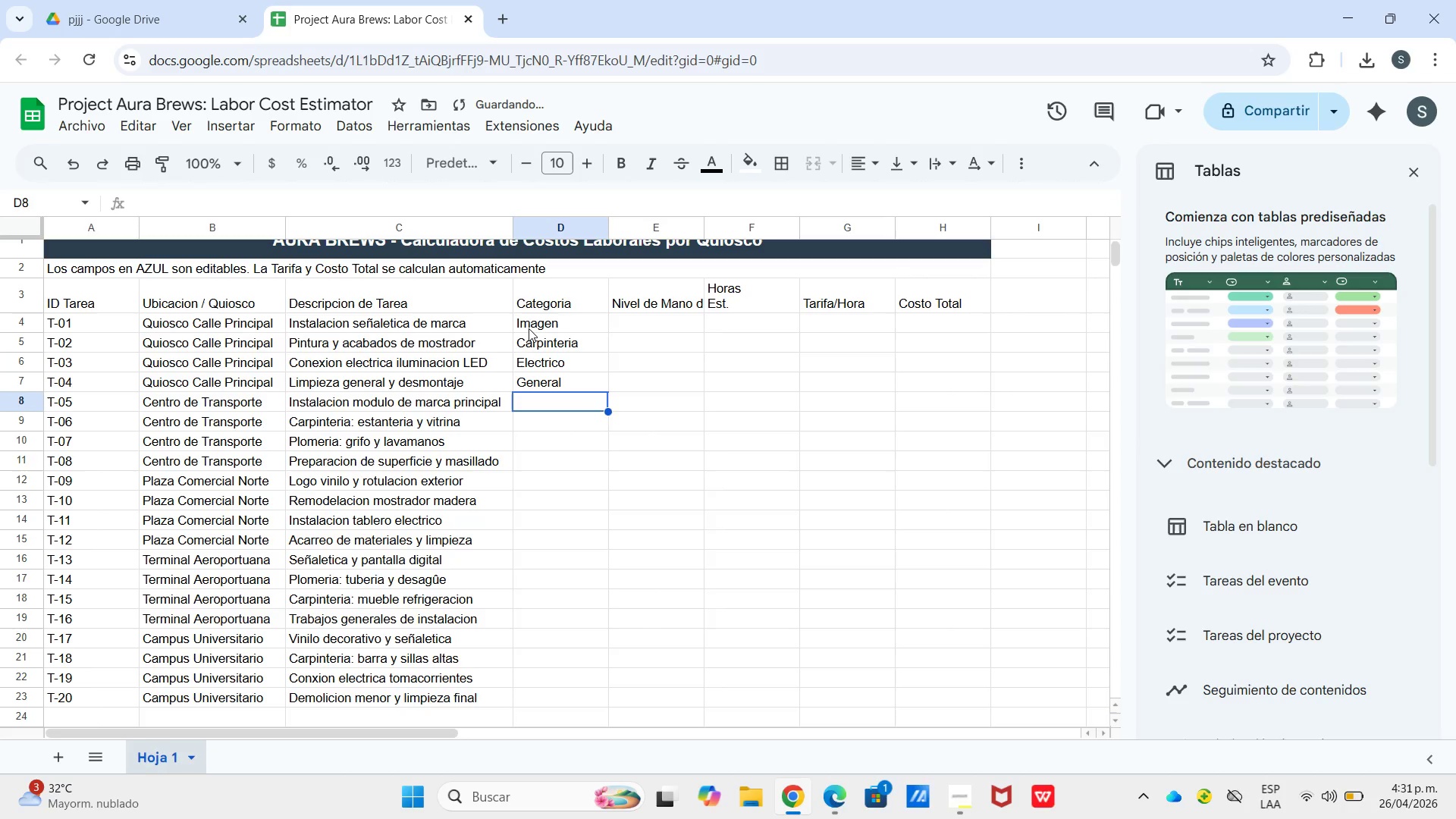 
type(Ima)
 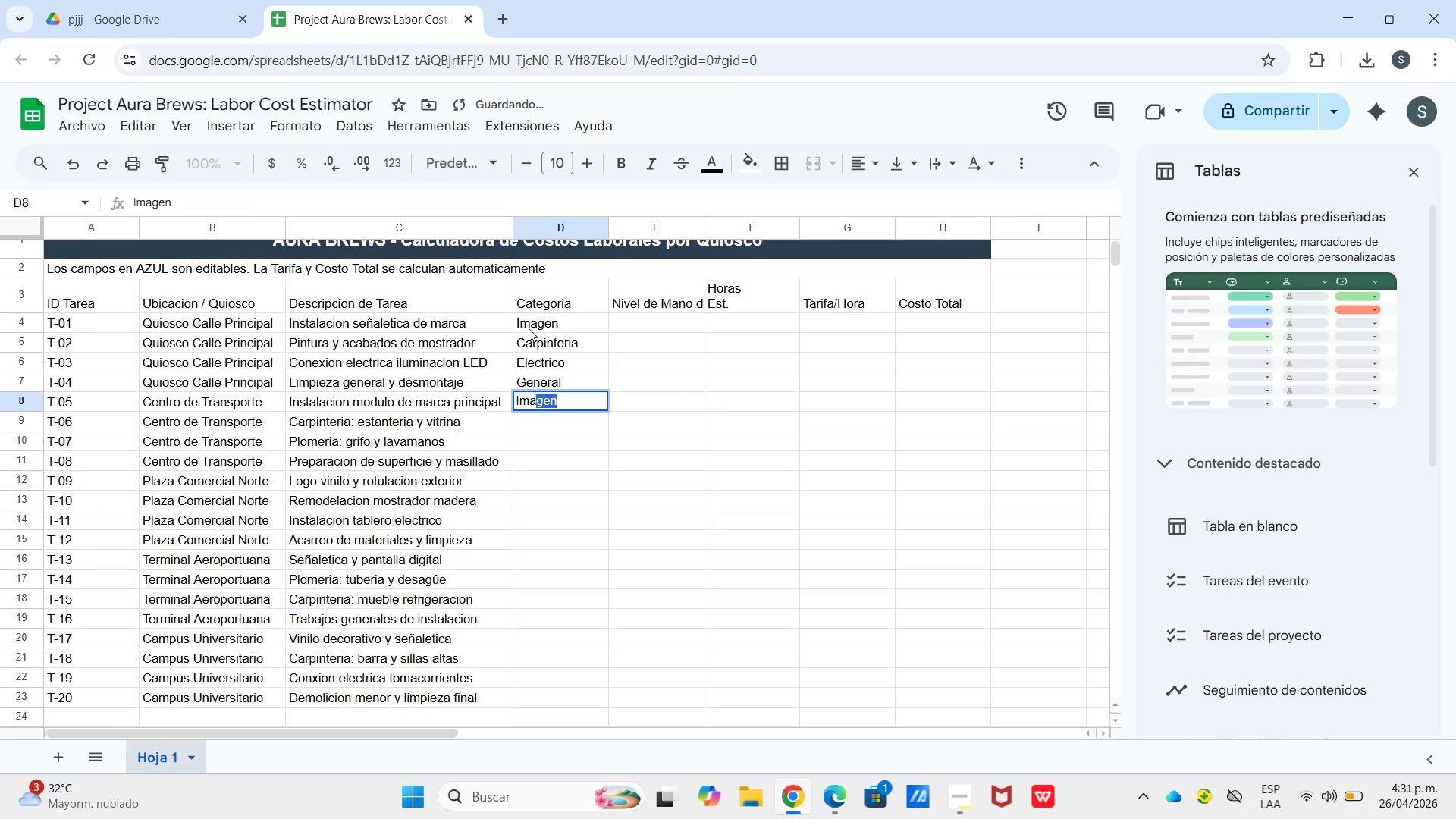 
key(Enter)
 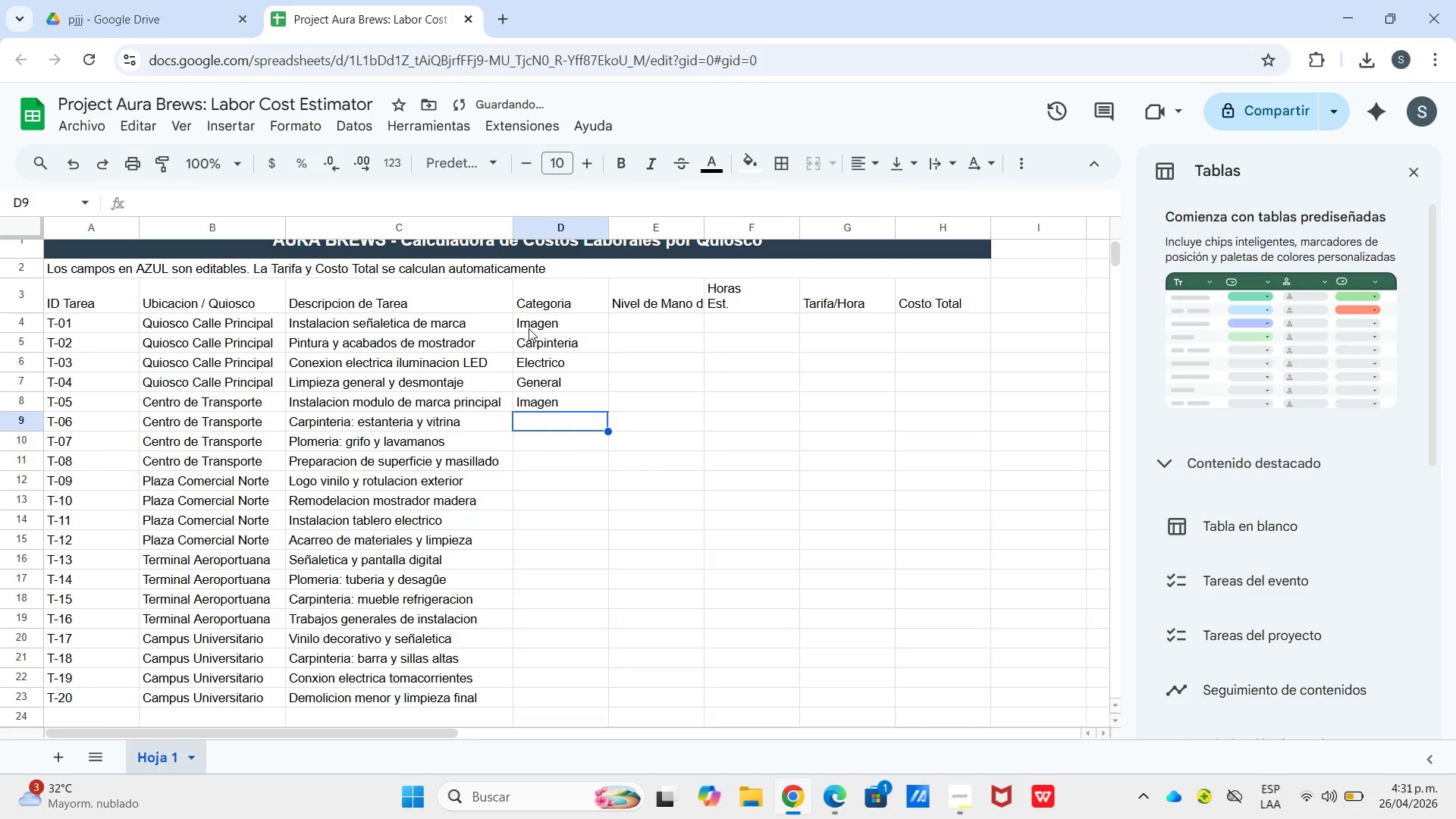 
key(Shift+C)
 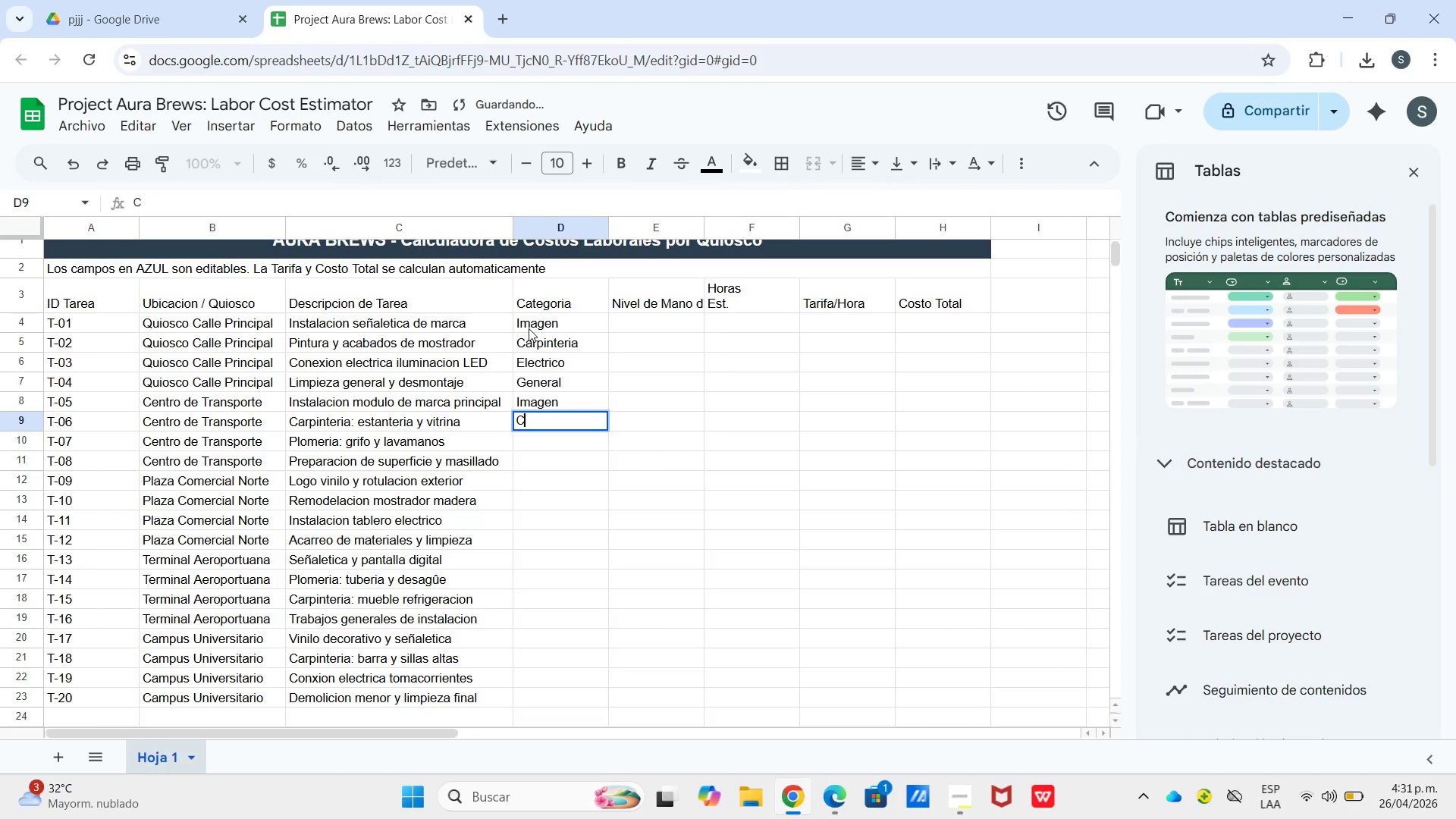 
key(Enter)
 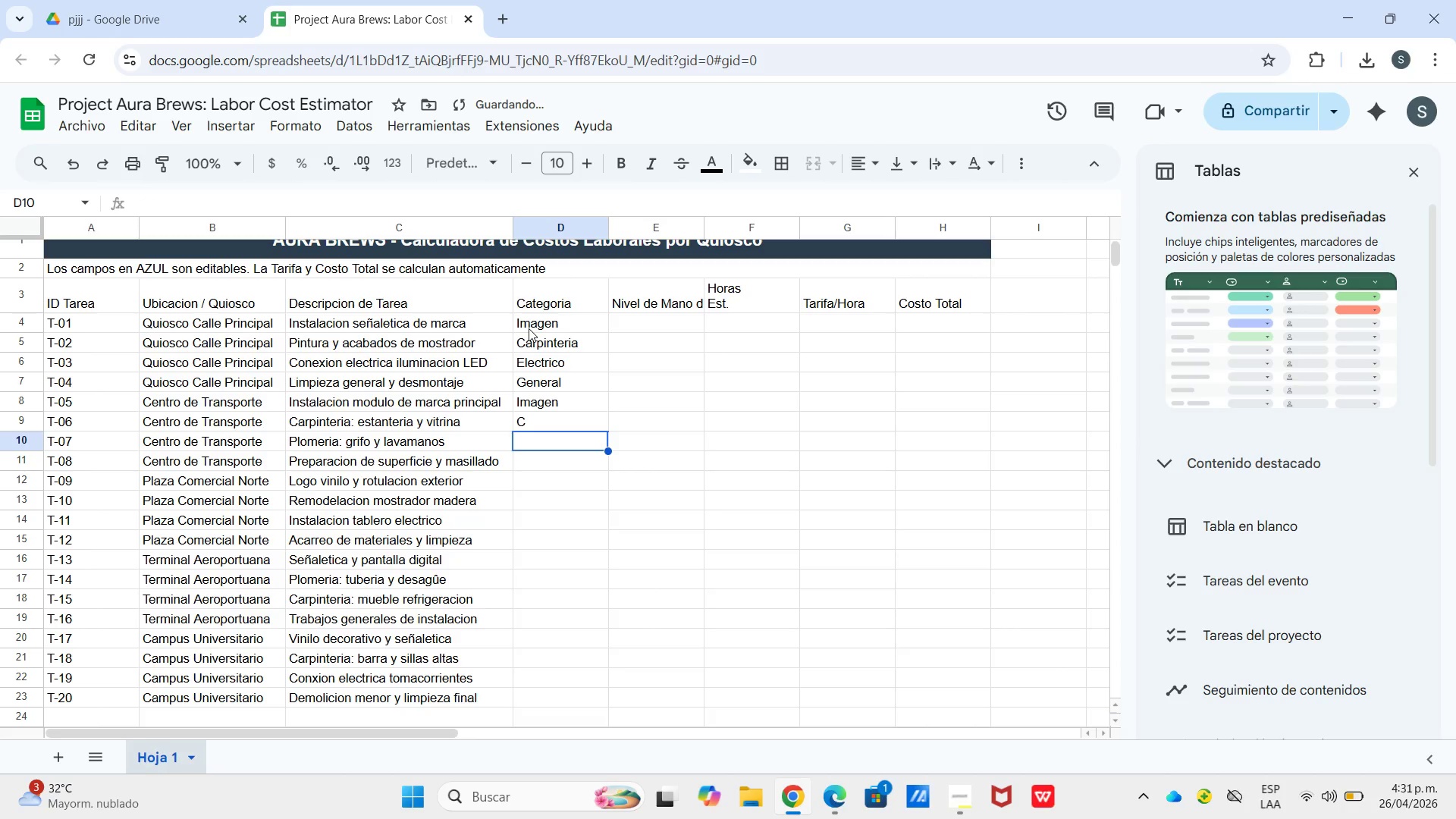 
key(Shift+ShiftLeft)
 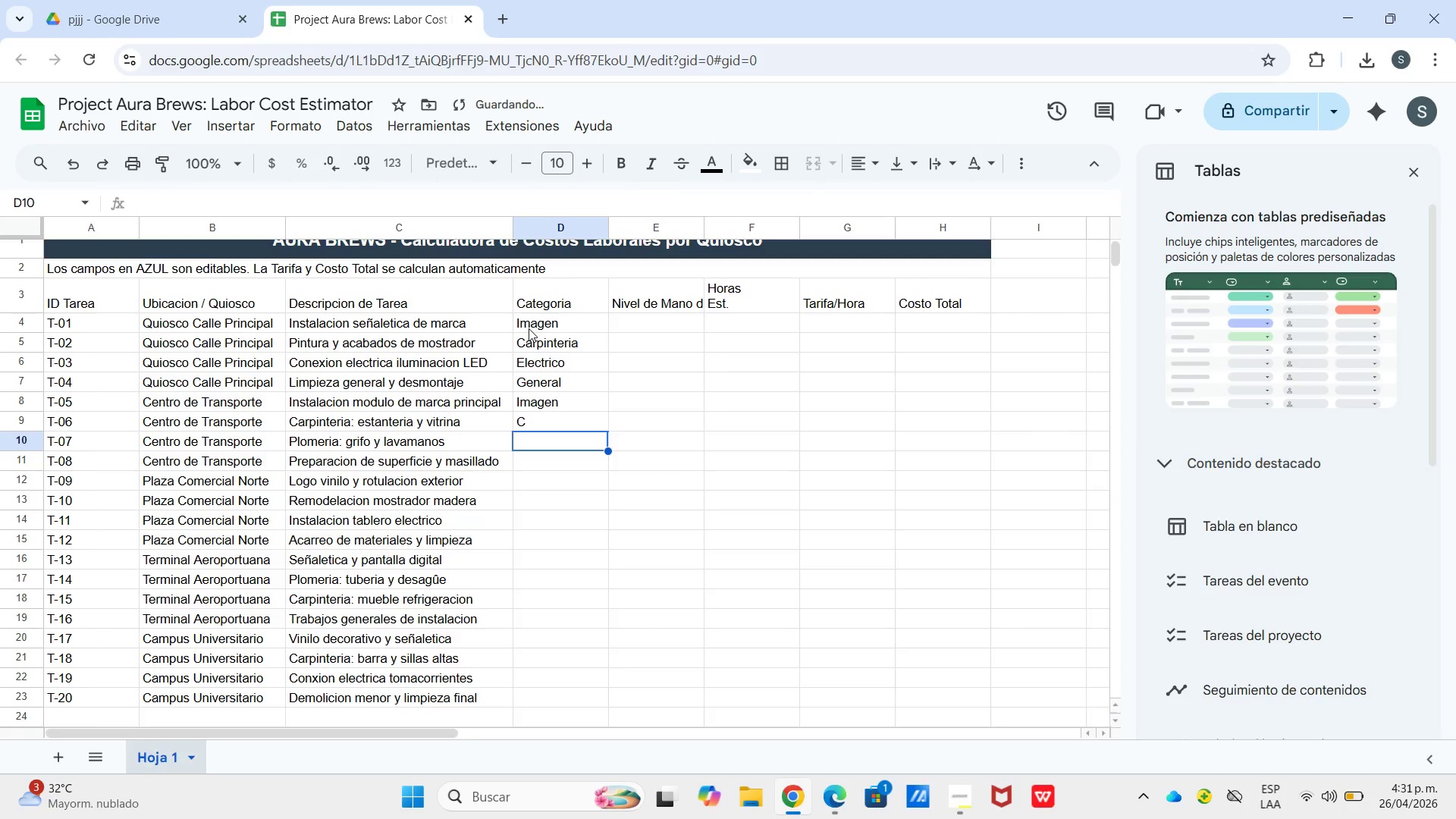 
key(ArrowUp)
 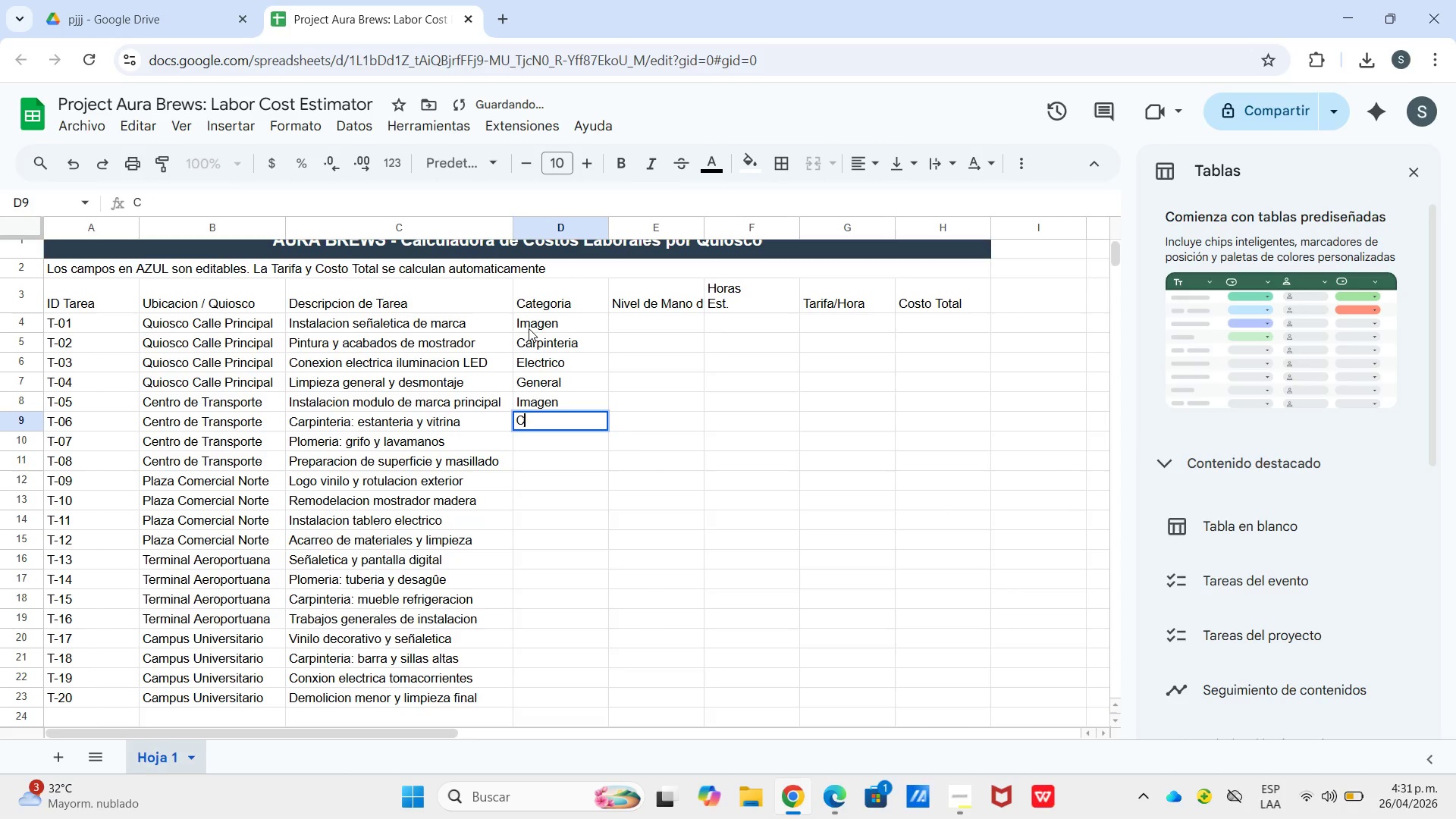 
key(Enter)
 